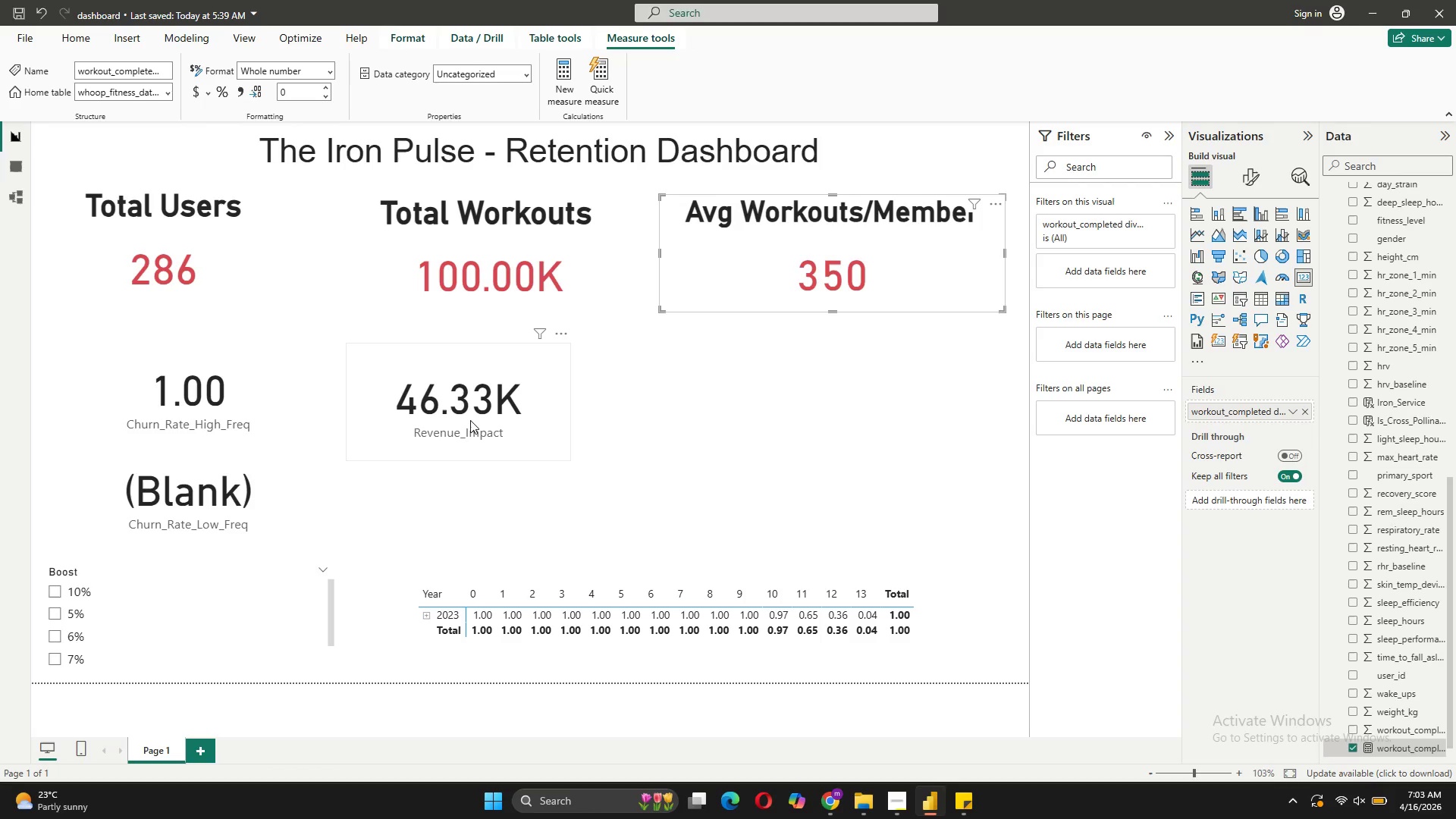 
wait(7.75)
 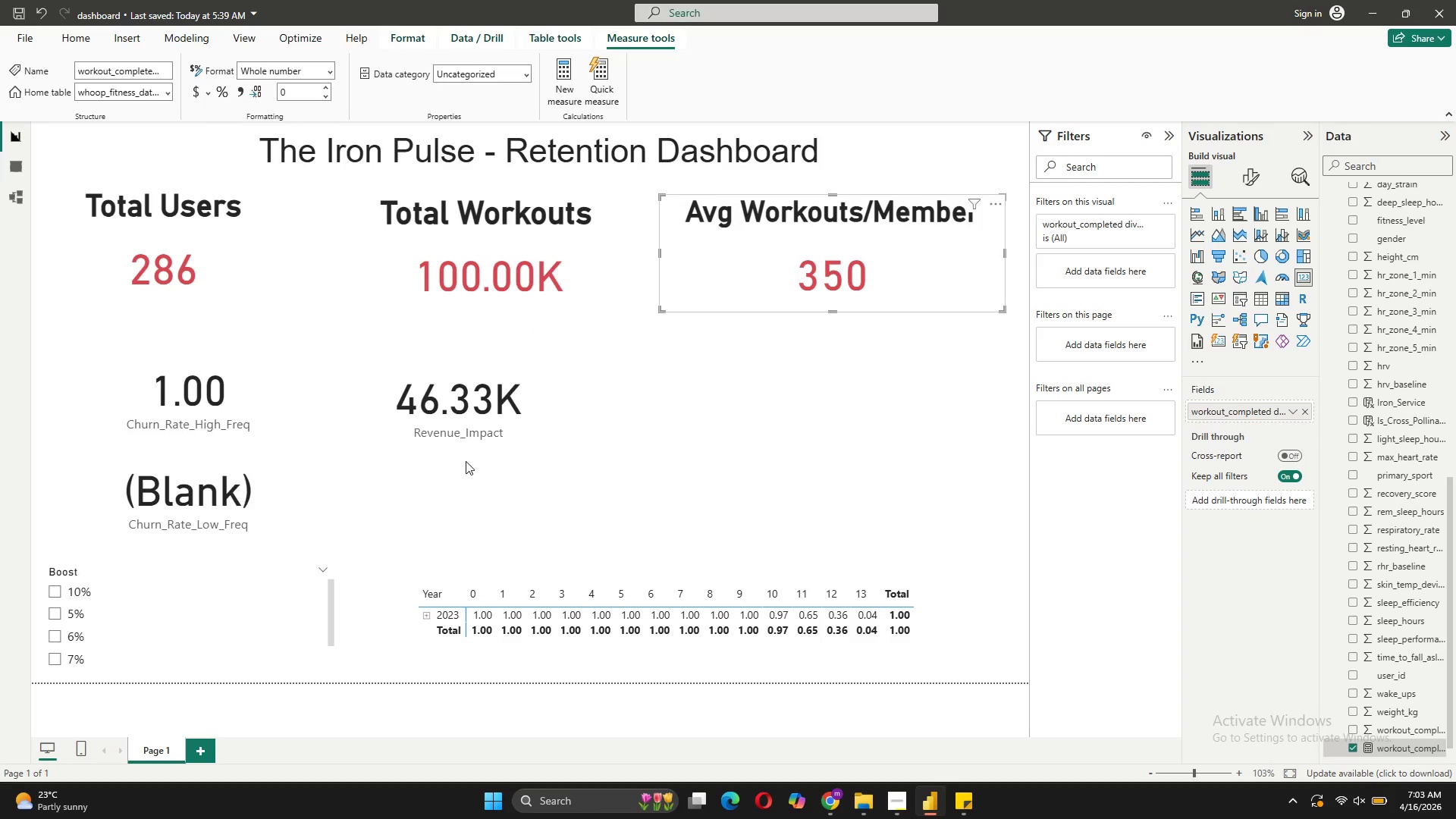 
left_click([788, 397])
 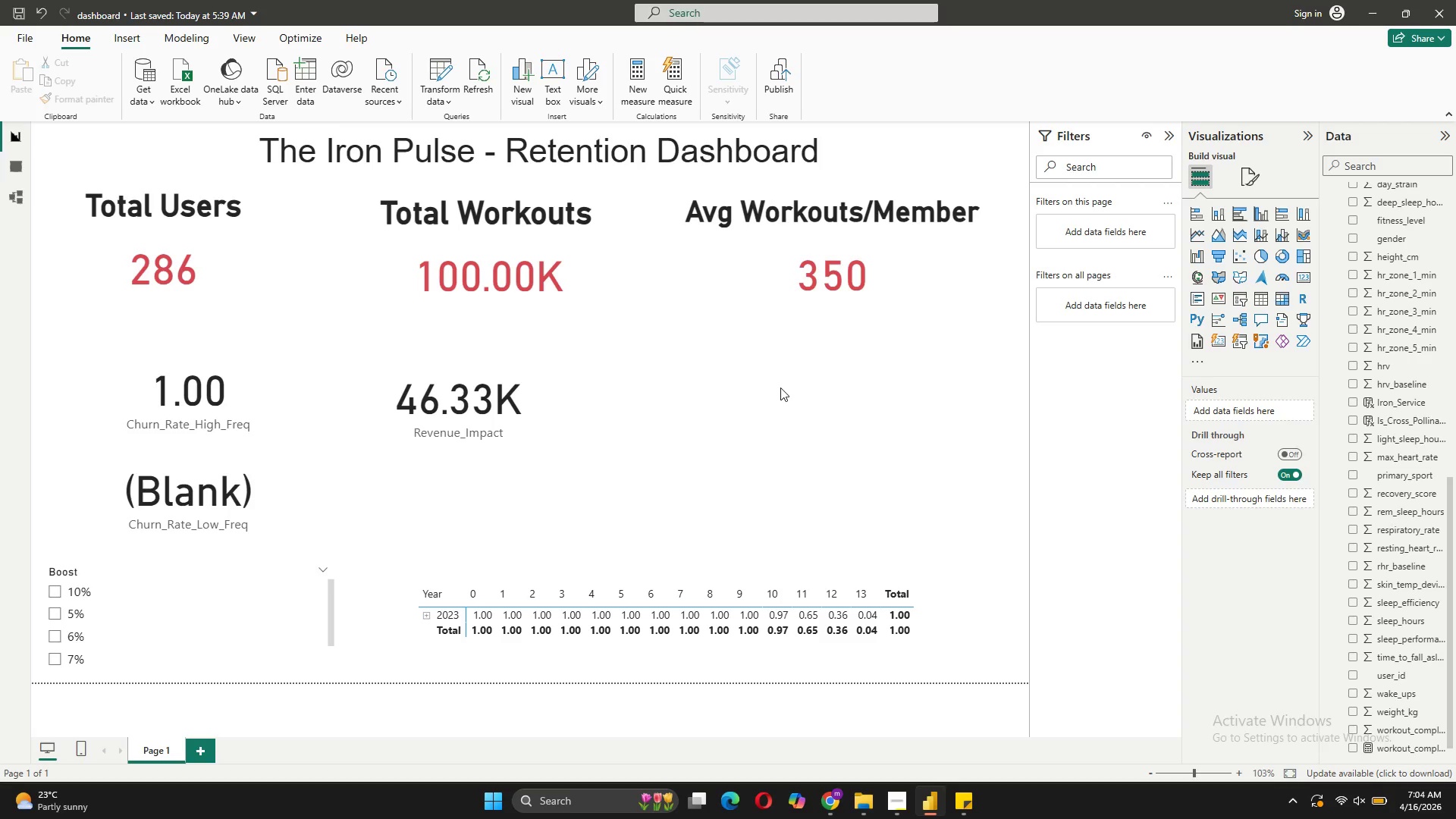 
wait(16.94)
 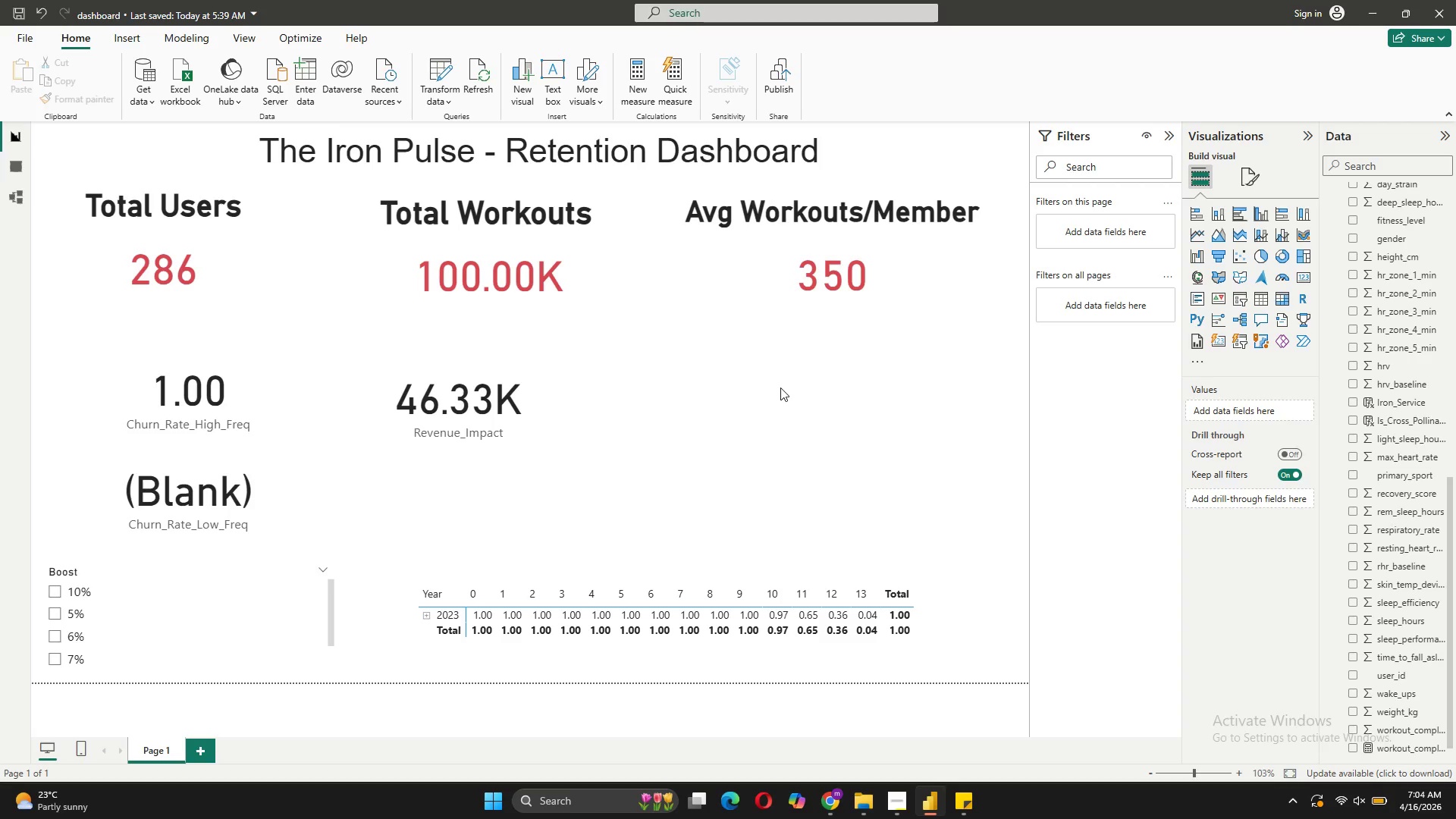 
left_click([739, 444])
 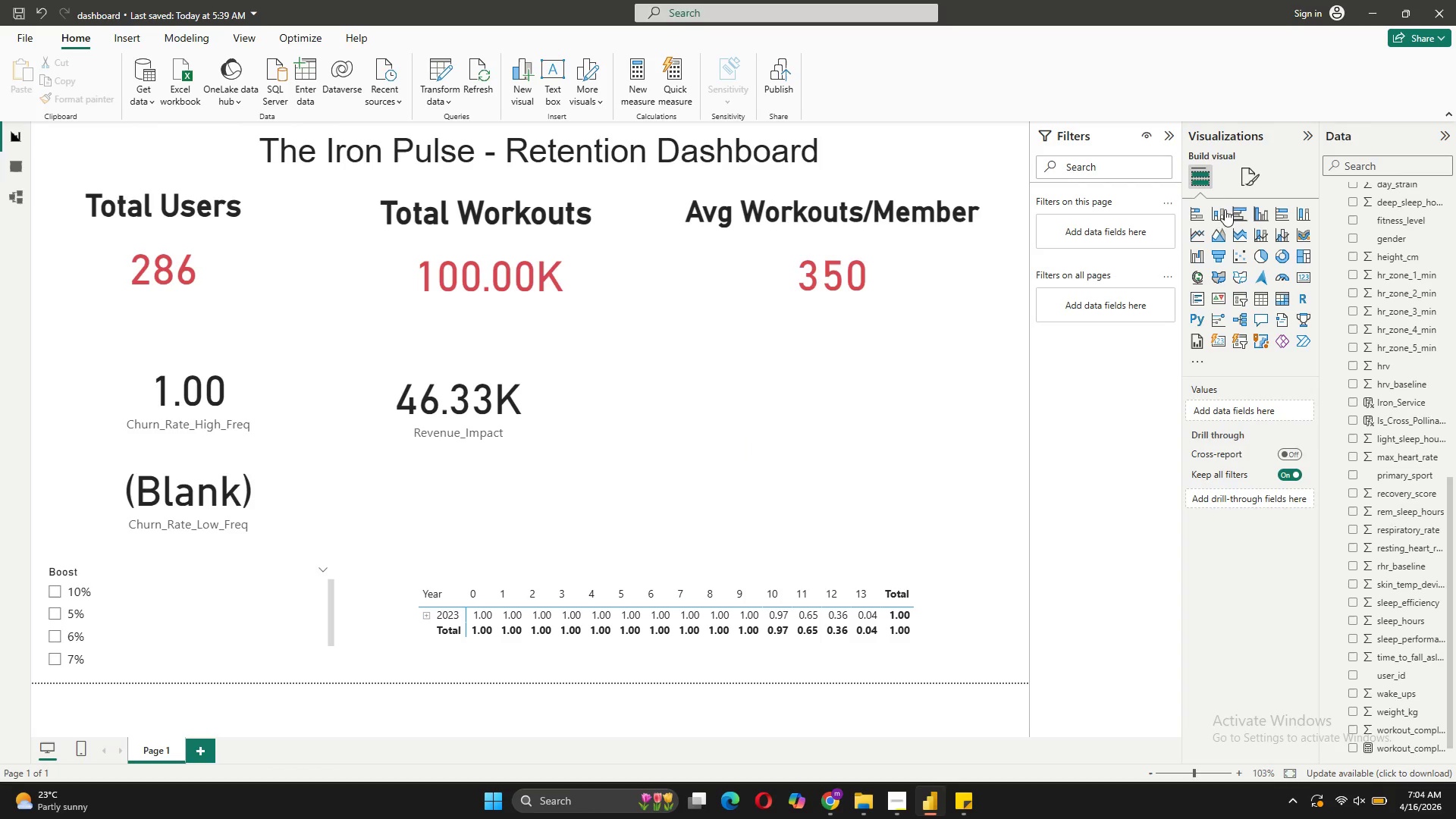 
left_click([1200, 229])
 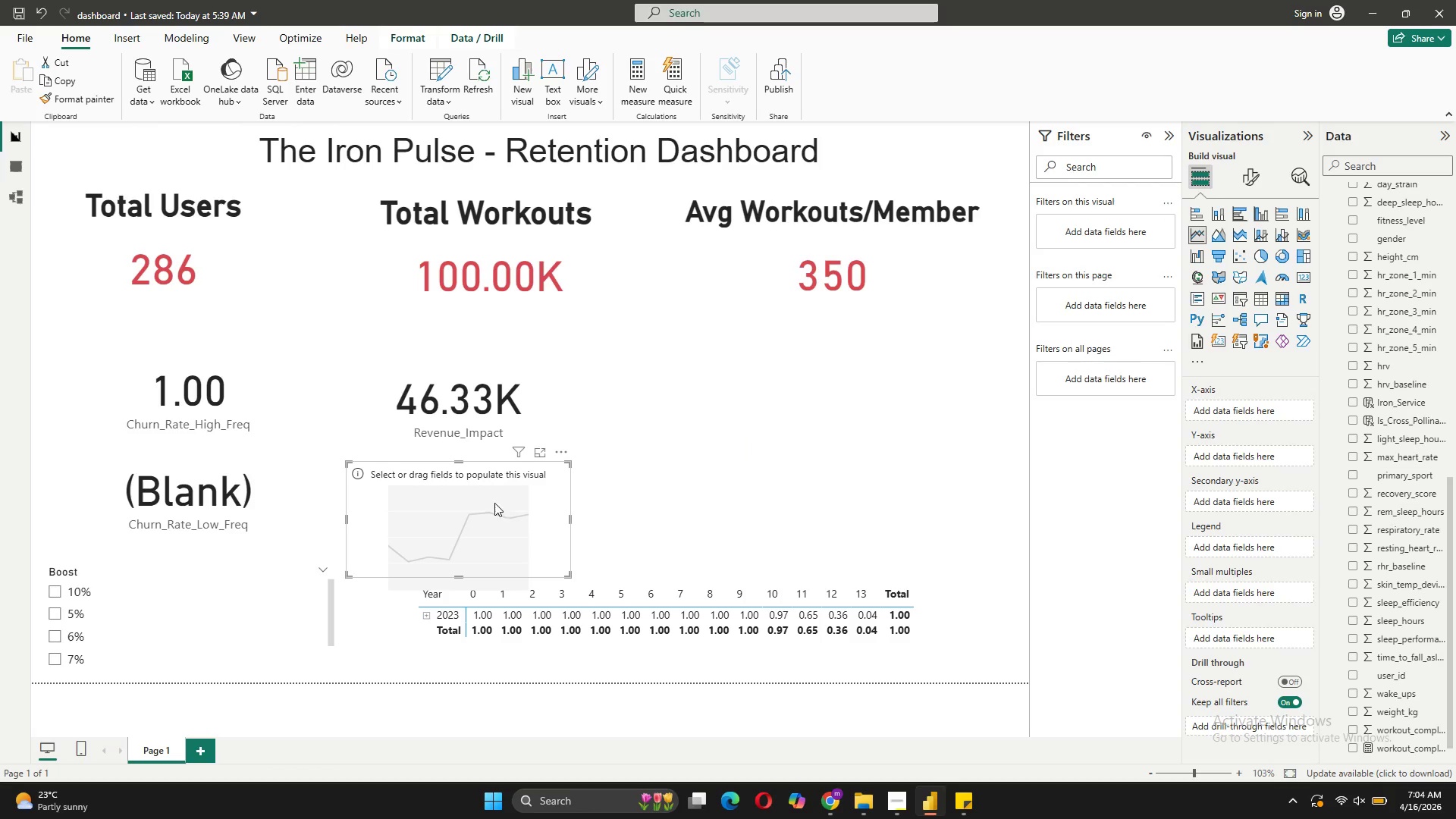 
left_click_drag(start_coordinate=[450, 517], to_coordinate=[737, 390])
 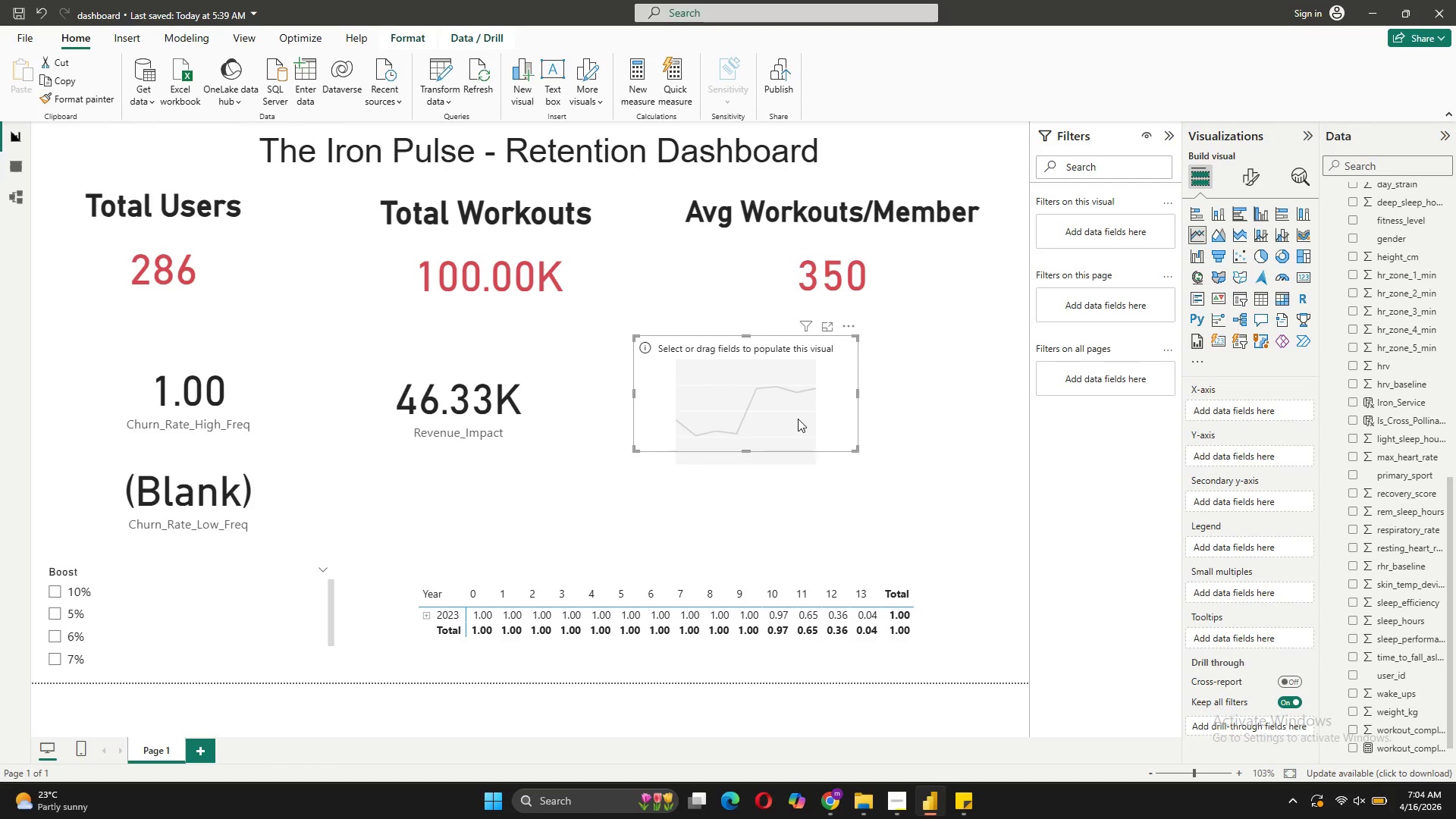 
wait(22.31)
 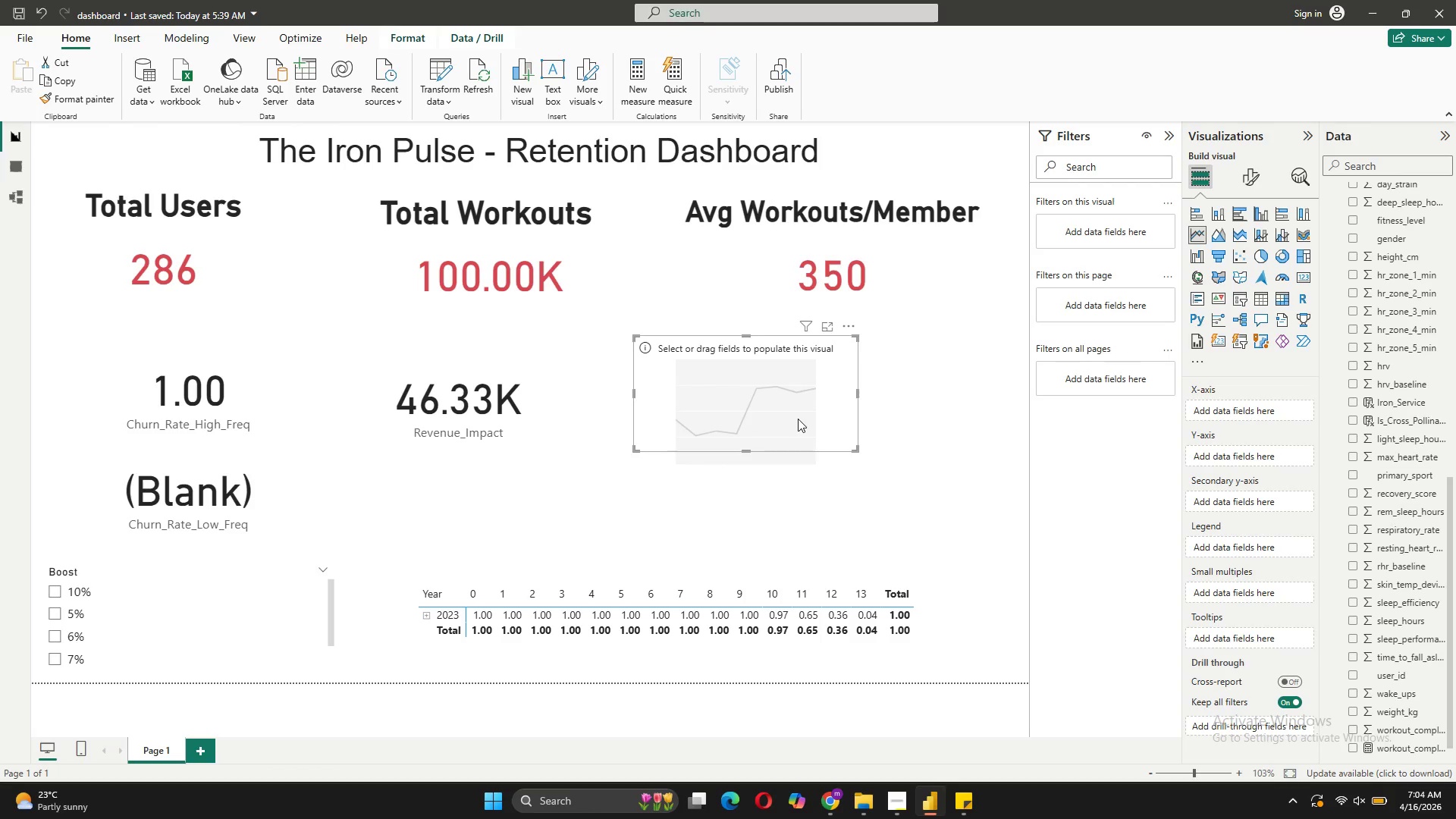 
scroll: coordinate [1416, 321], scroll_direction: up, amount: 4.0
 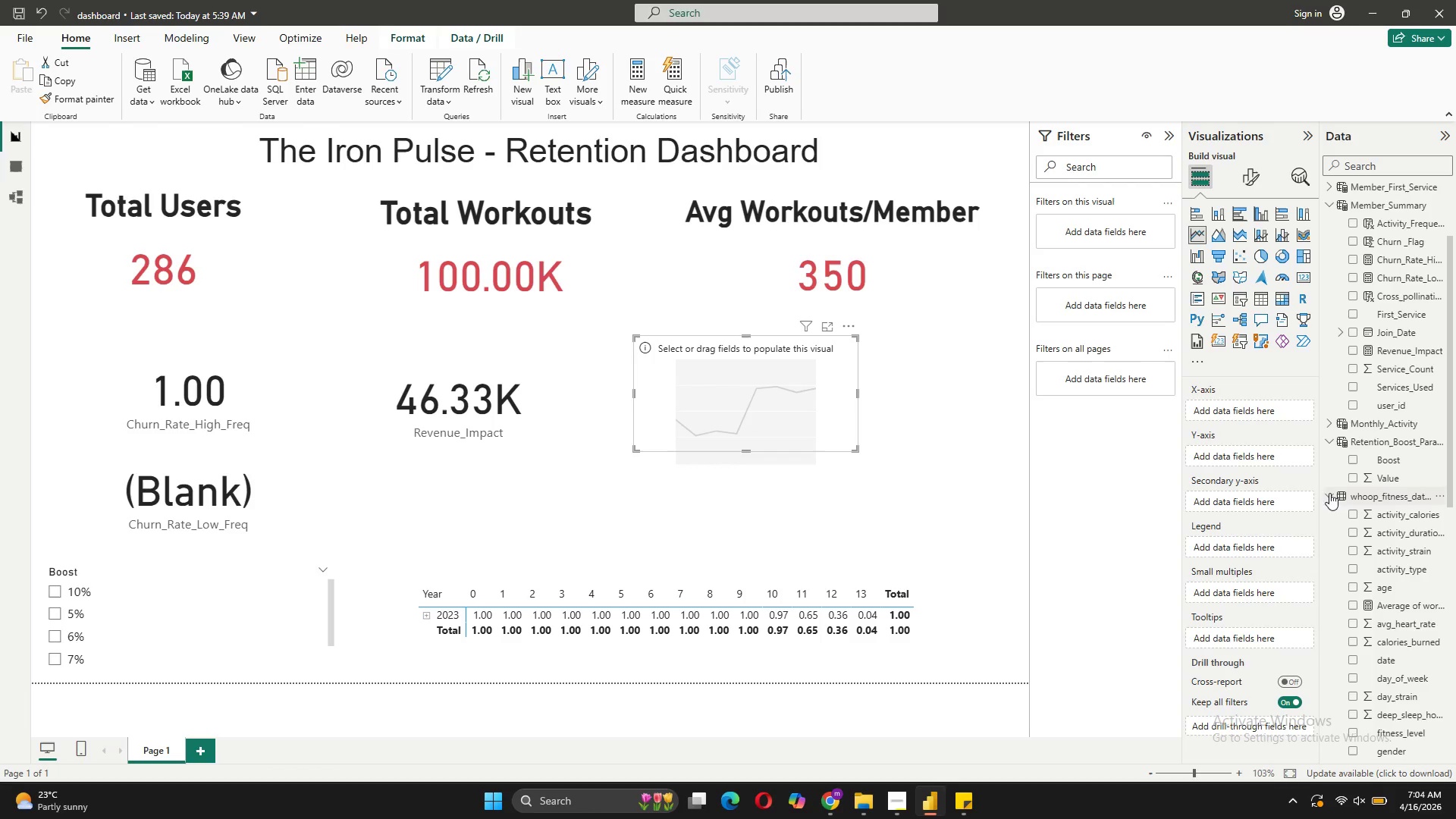 
scroll: coordinate [1382, 586], scroll_direction: down, amount: 11.0
 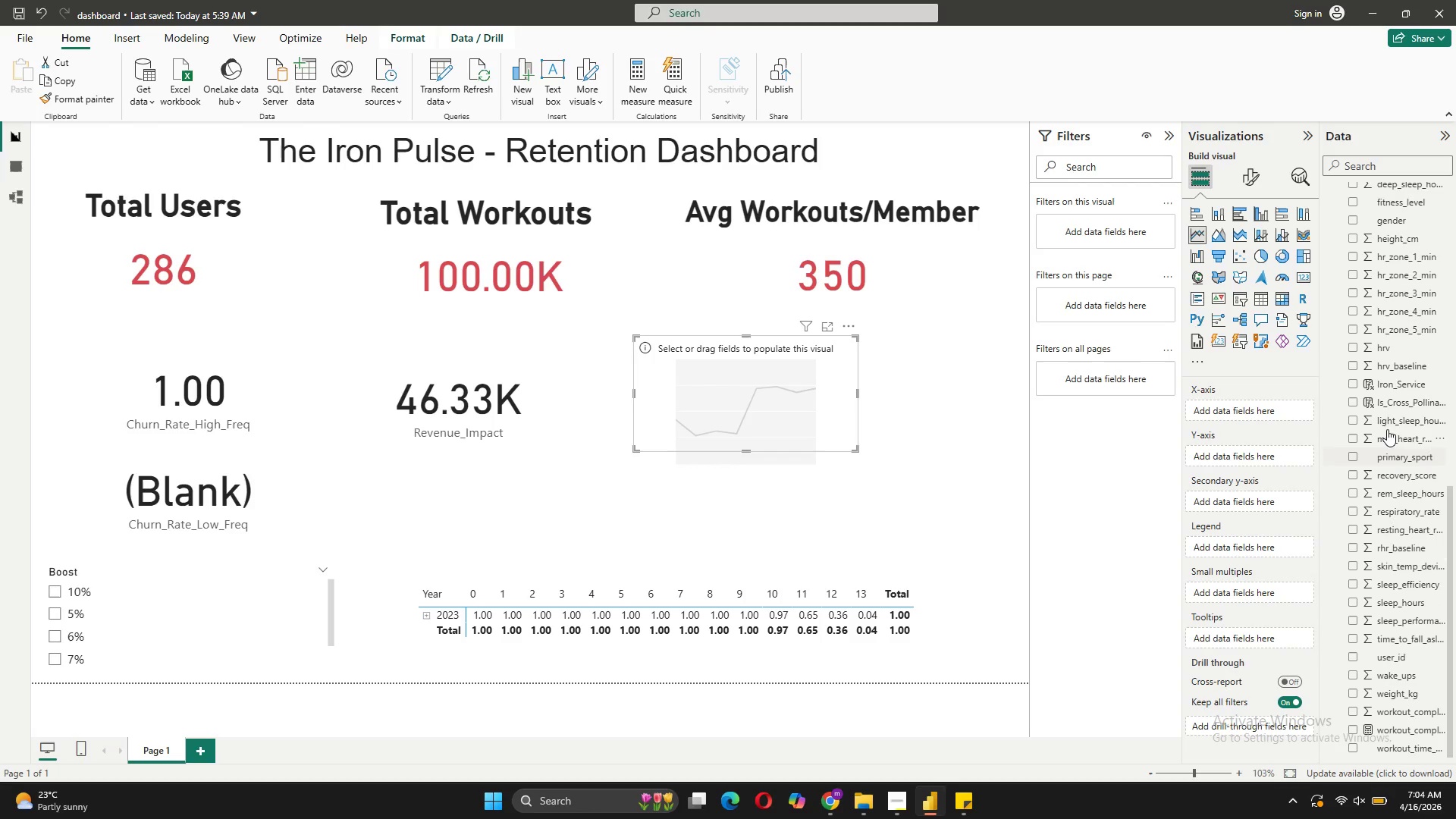 
scroll: coordinate [1410, 419], scroll_direction: up, amount: 9.0
 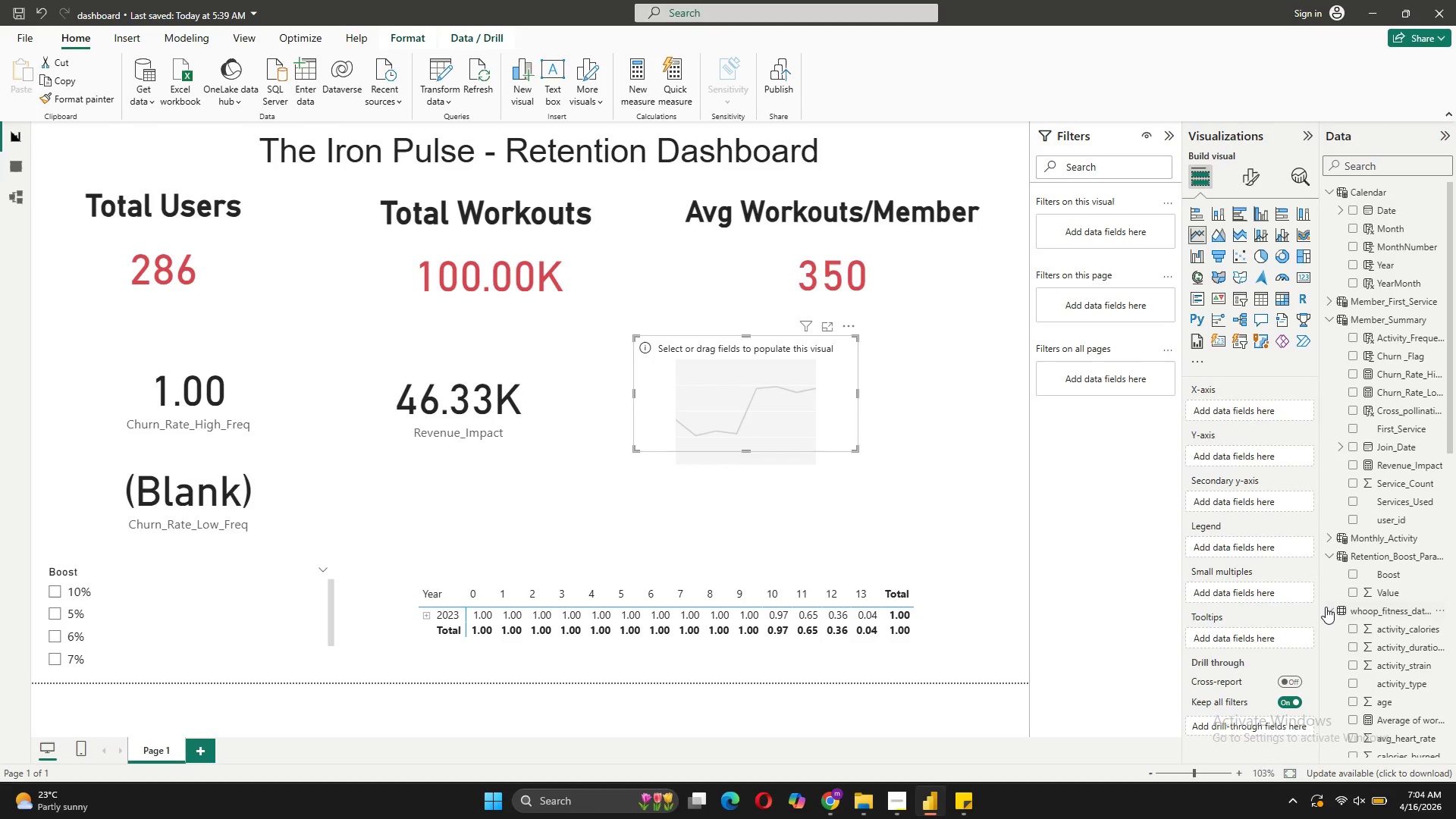 
left_click([1332, 612])
 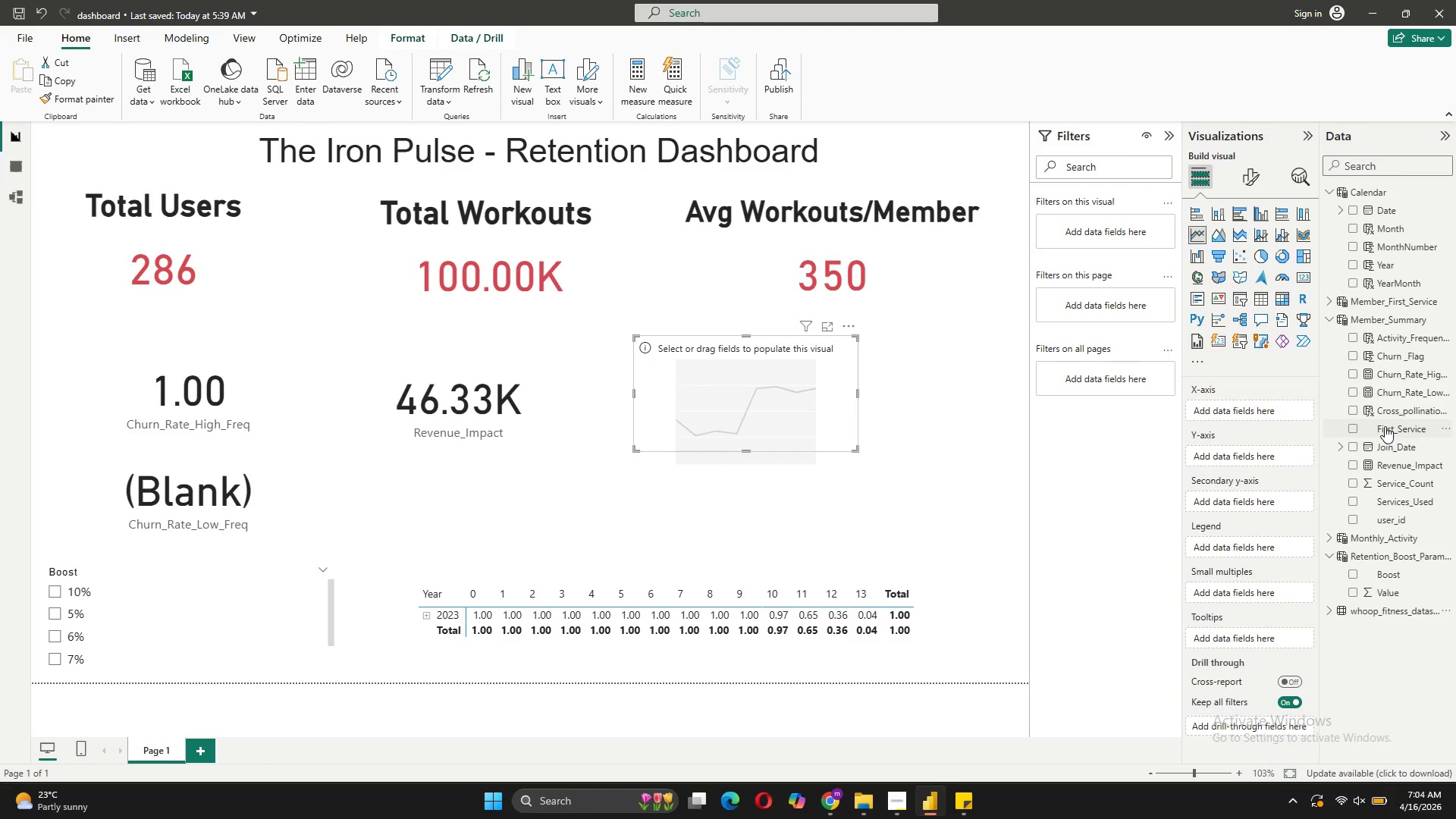 
left_click([1332, 609])
 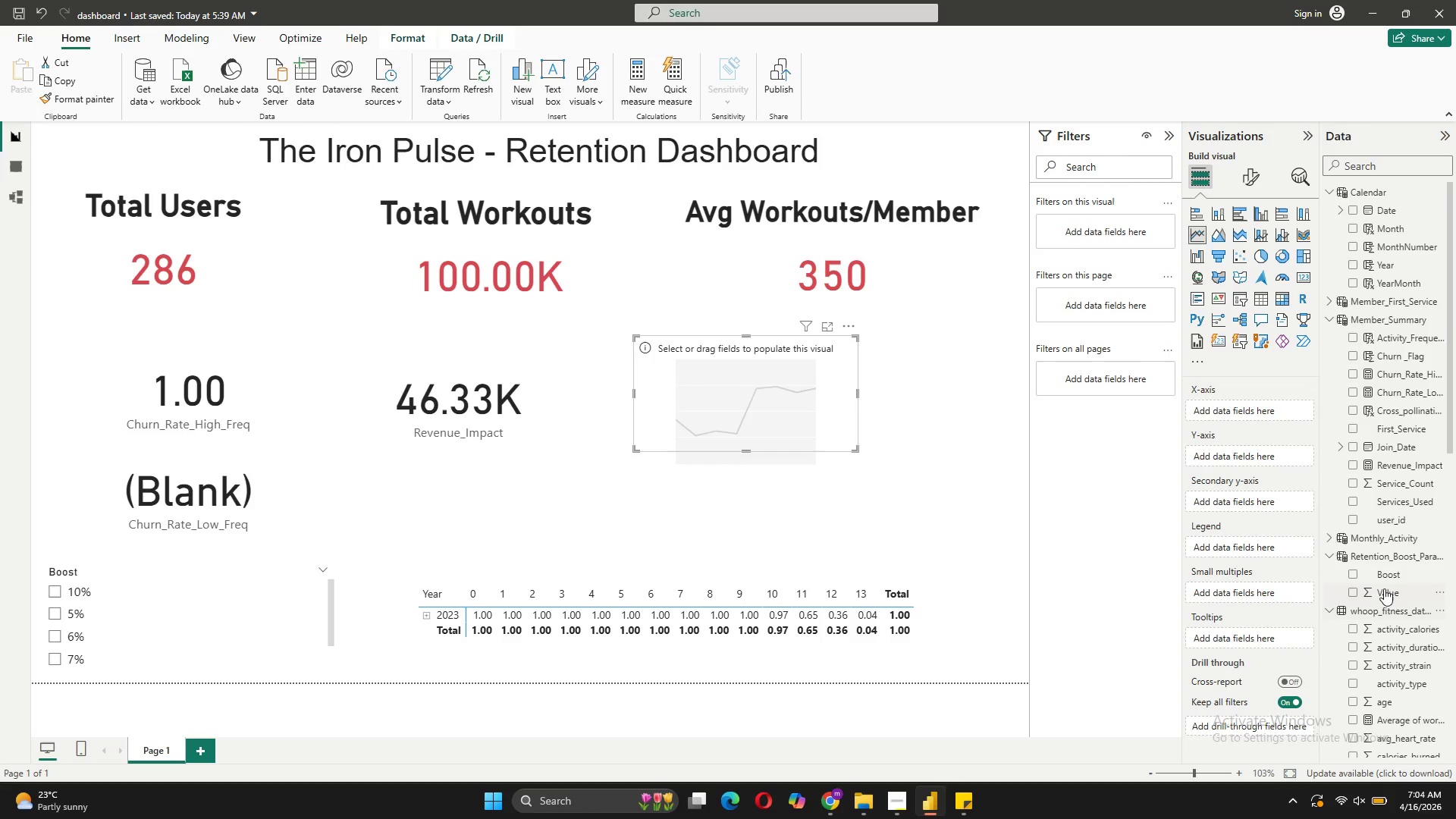 
scroll: coordinate [1403, 601], scroll_direction: down, amount: 6.0
 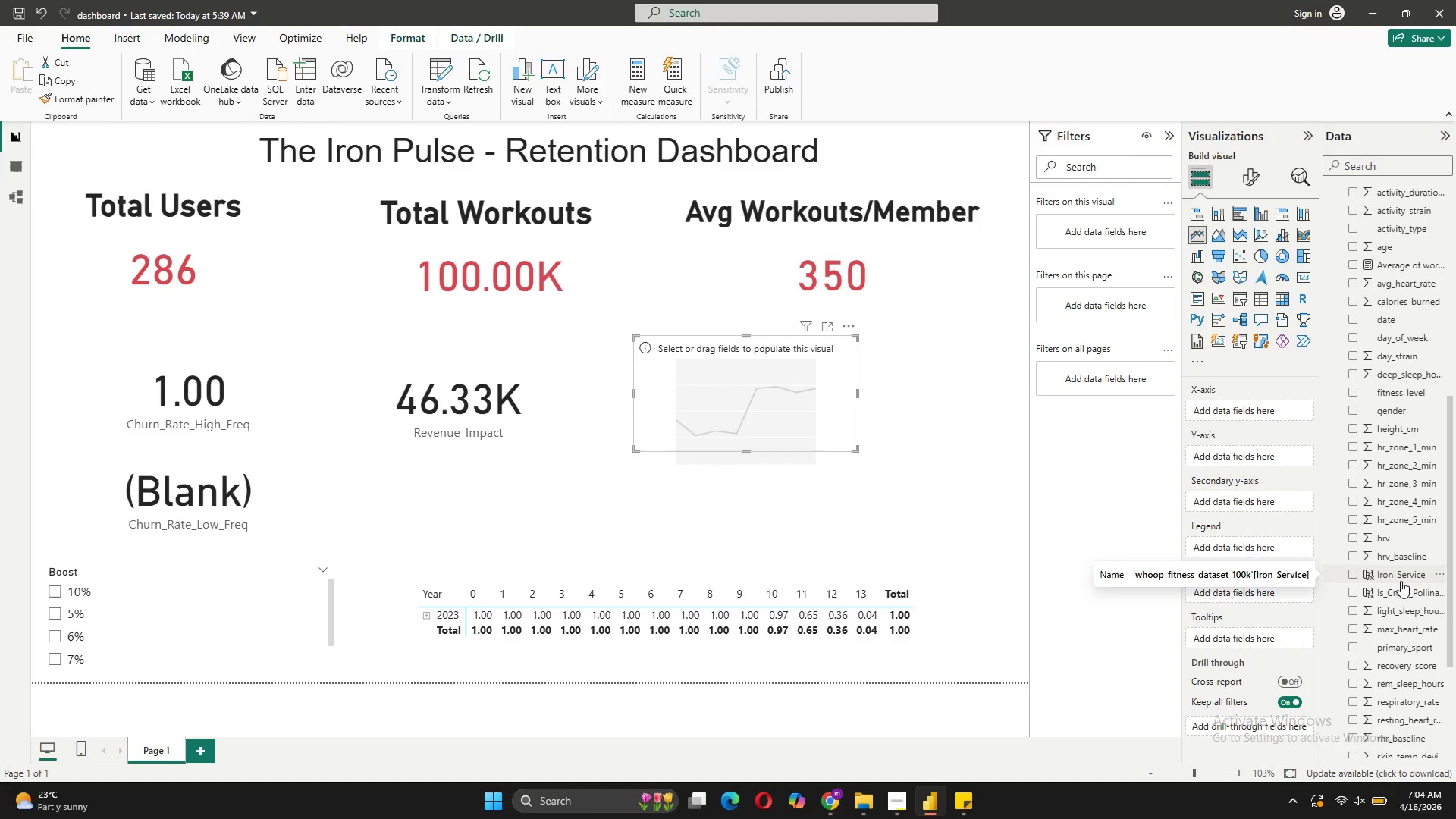 
left_click_drag(start_coordinate=[1401, 581], to_coordinate=[832, 419])
 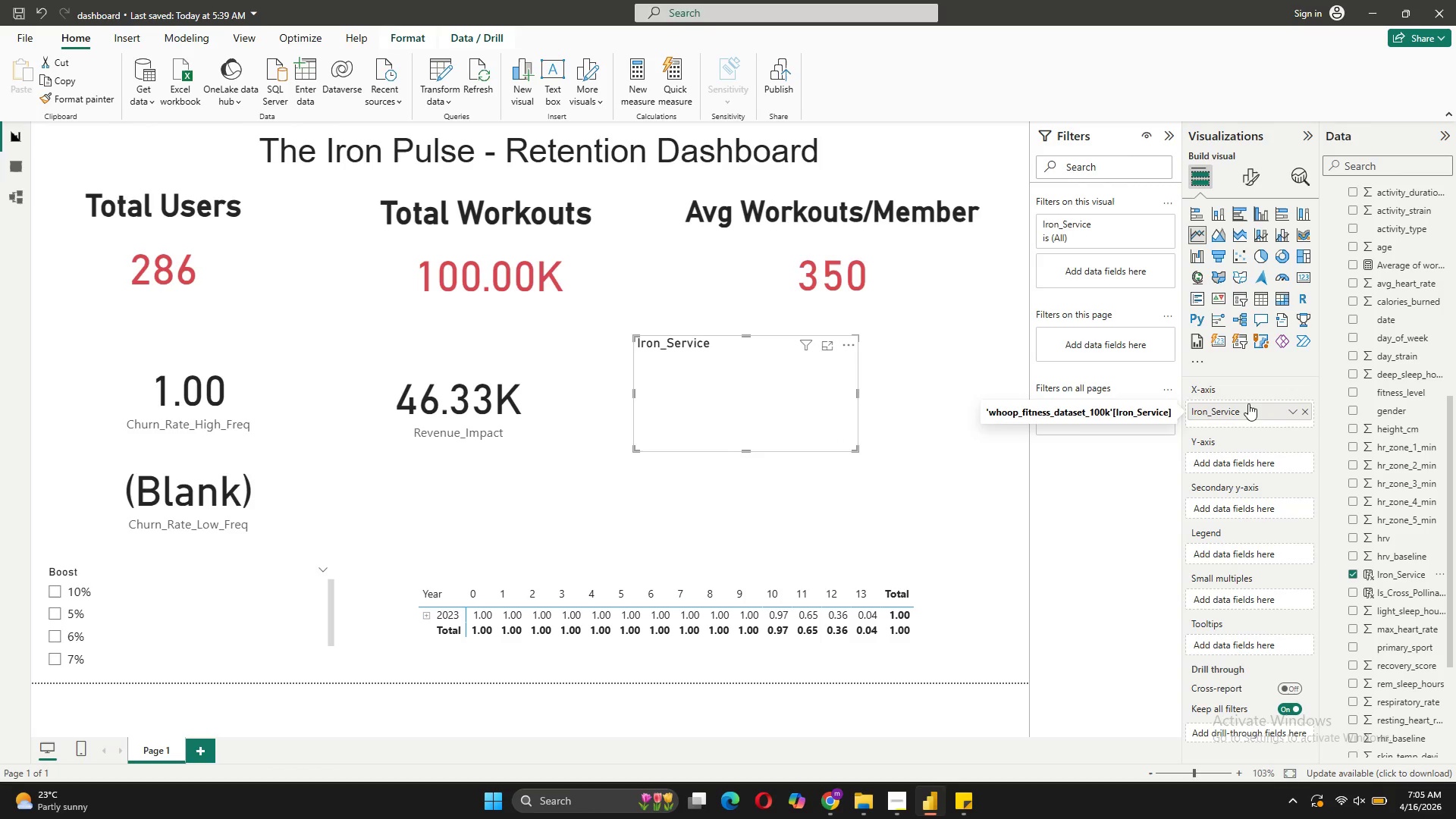 
wait(5.38)
 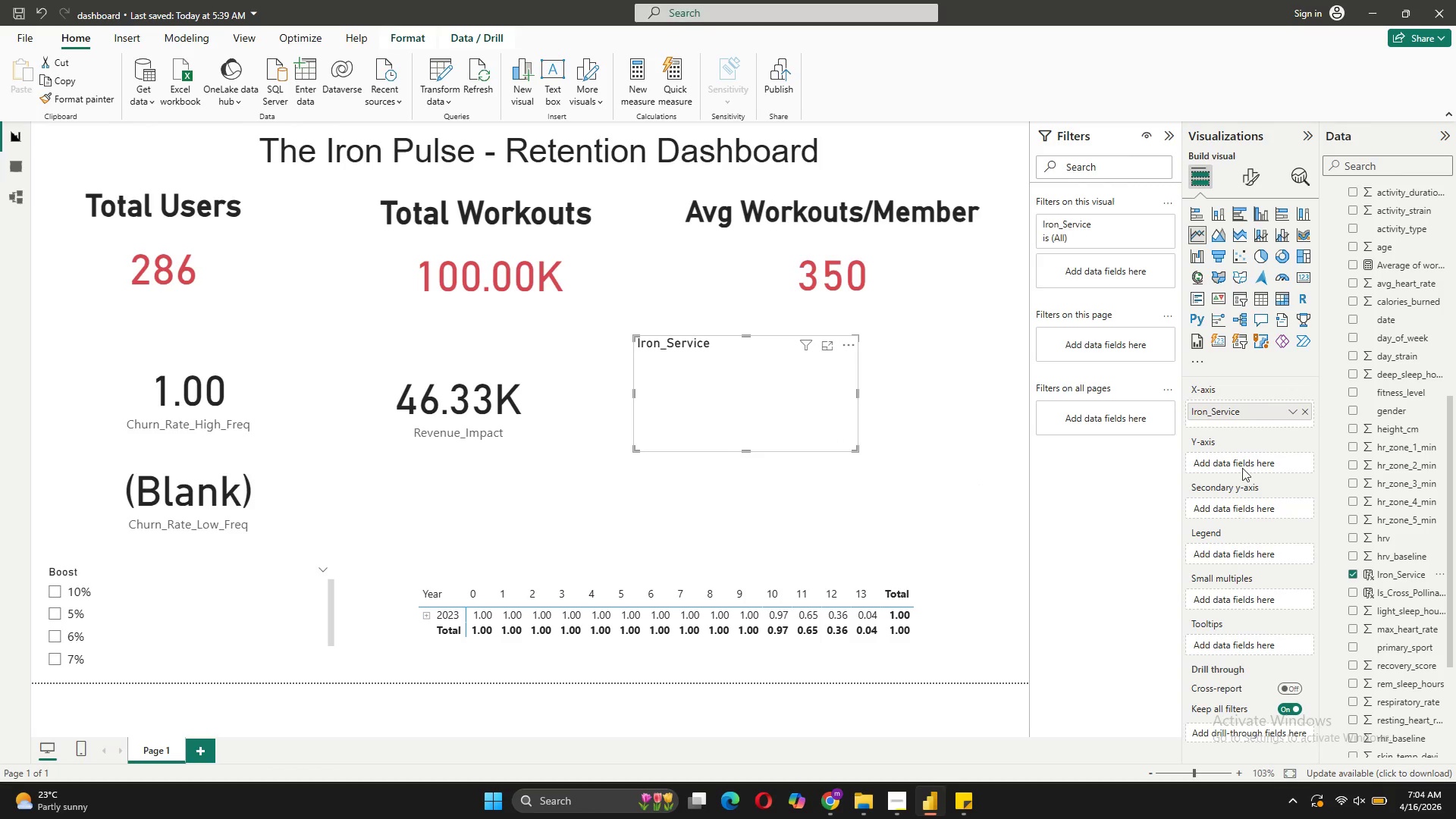 
scroll: coordinate [1410, 387], scroll_direction: up, amount: 4.0
 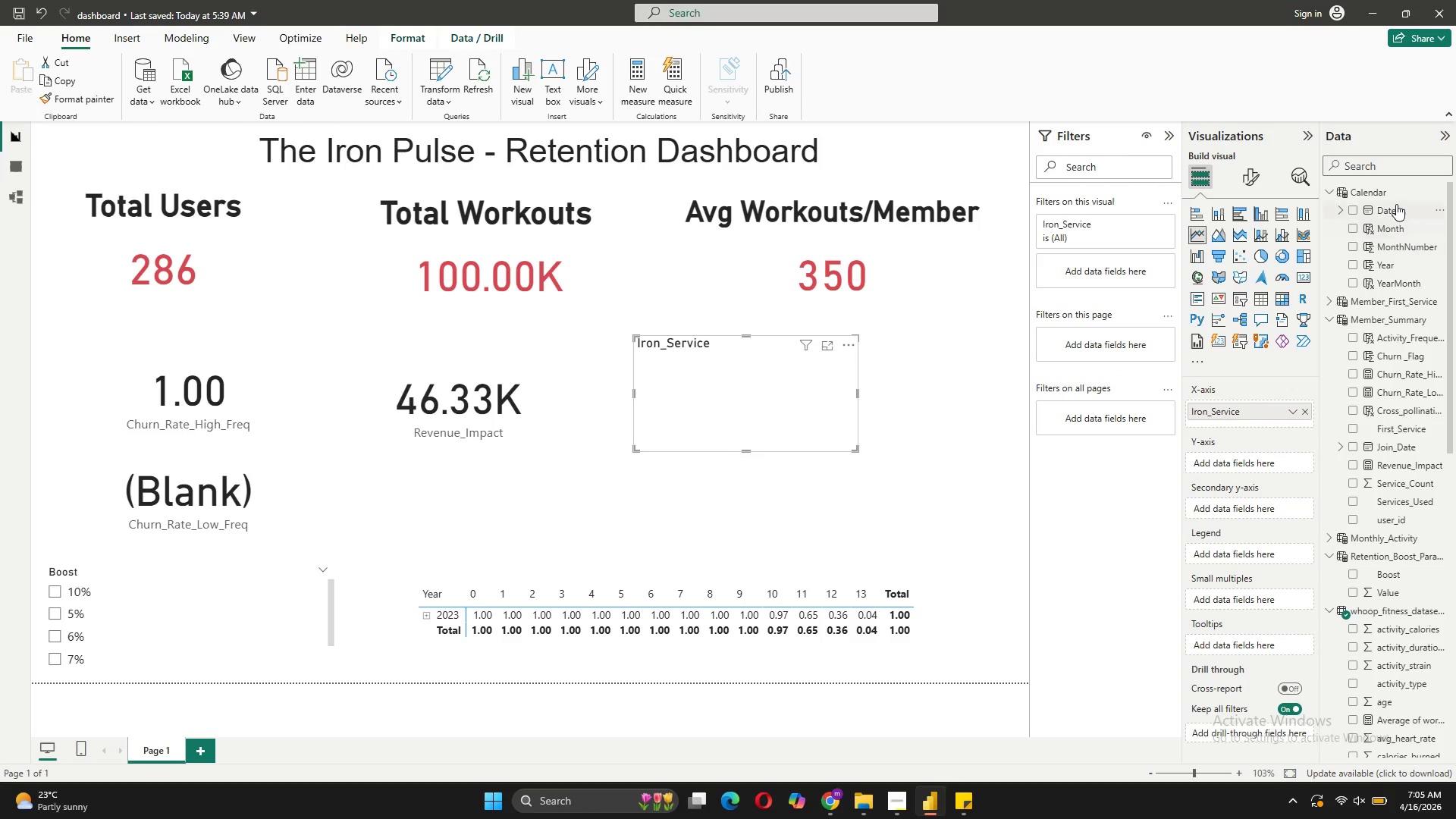 
left_click_drag(start_coordinate=[1395, 228], to_coordinate=[1271, 462])
 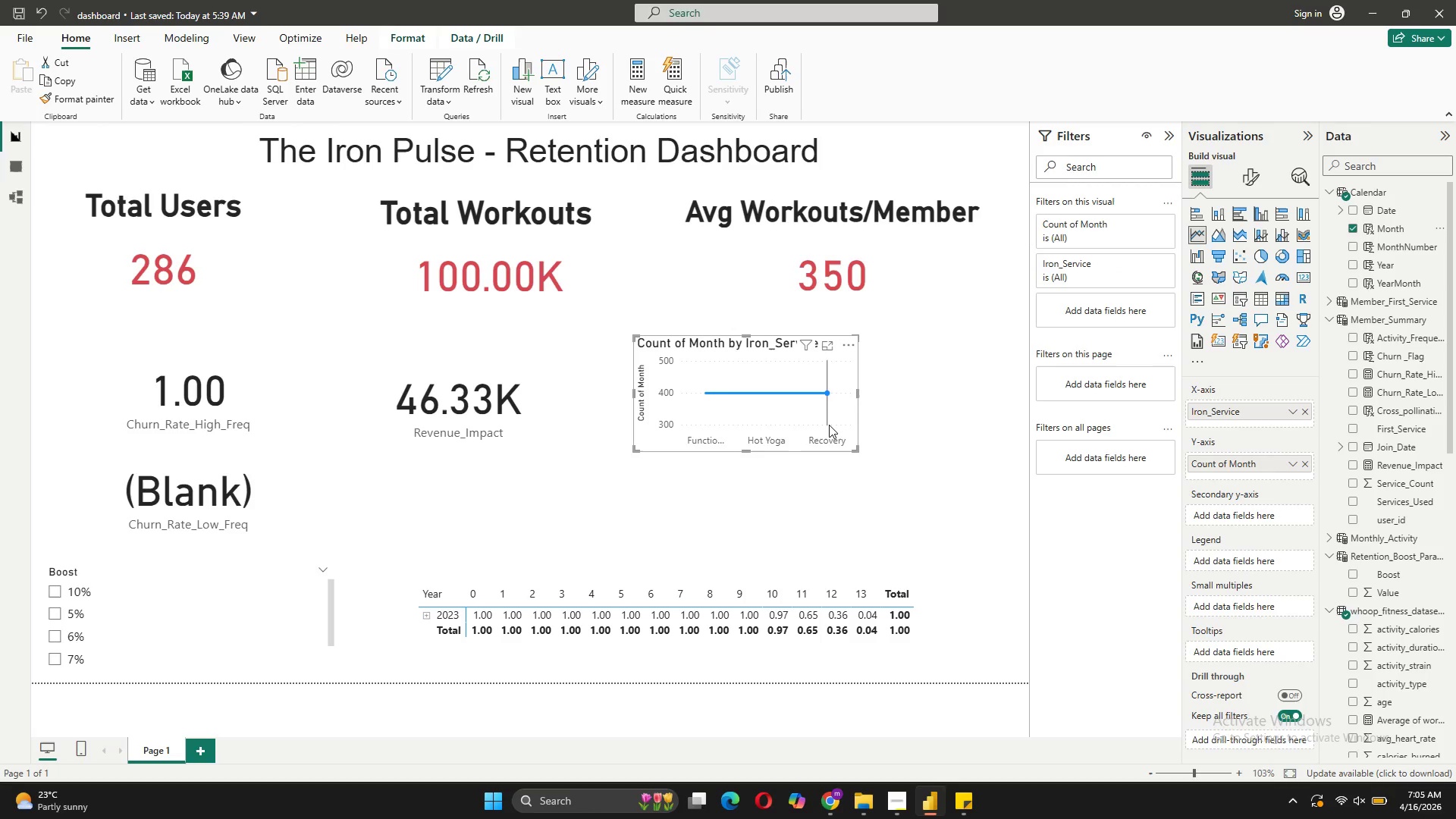 
mouse_move([748, 371])
 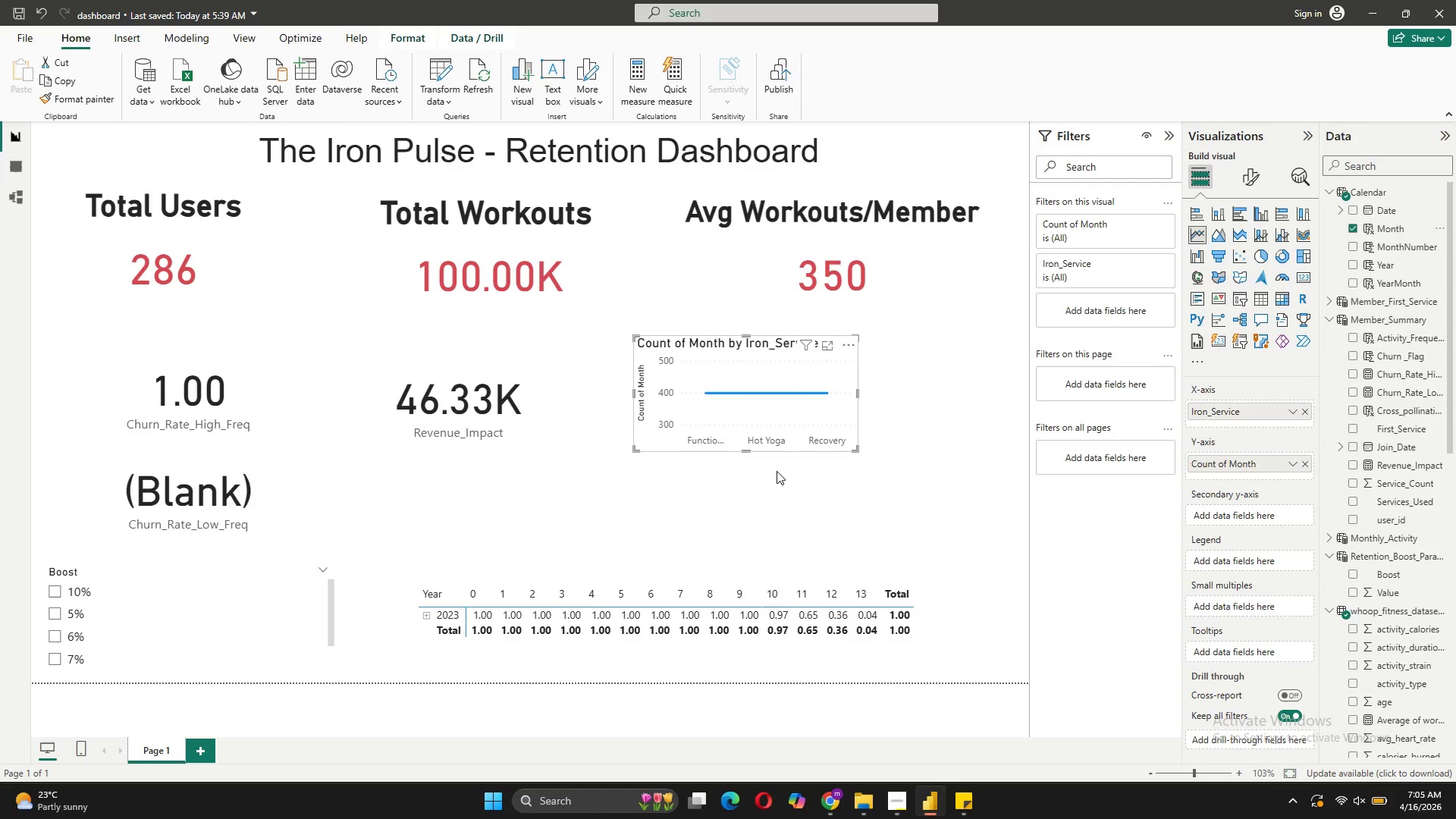 
wait(12.33)
 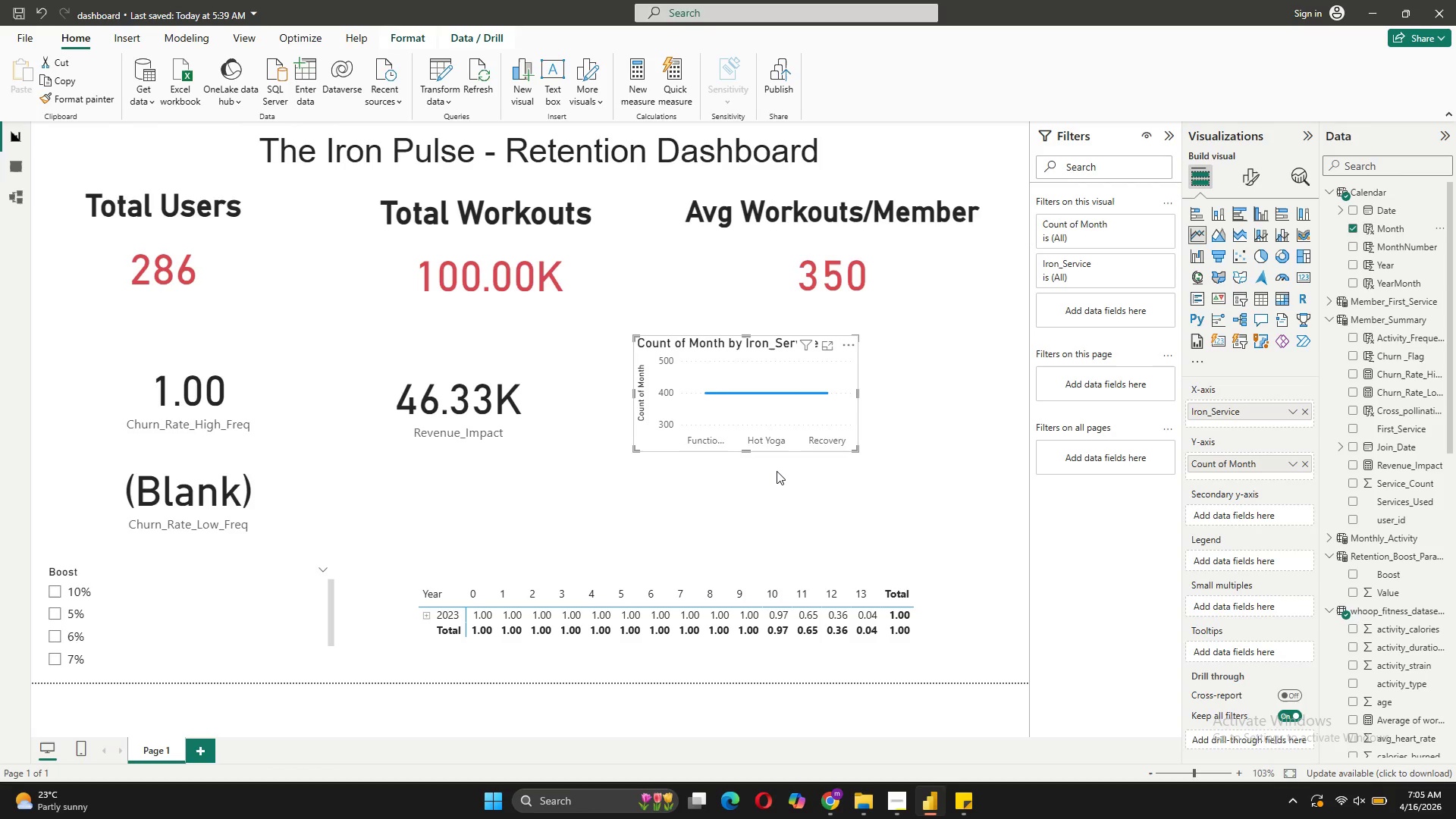 
scroll: coordinate [779, 486], scroll_direction: up, amount: 2.0
 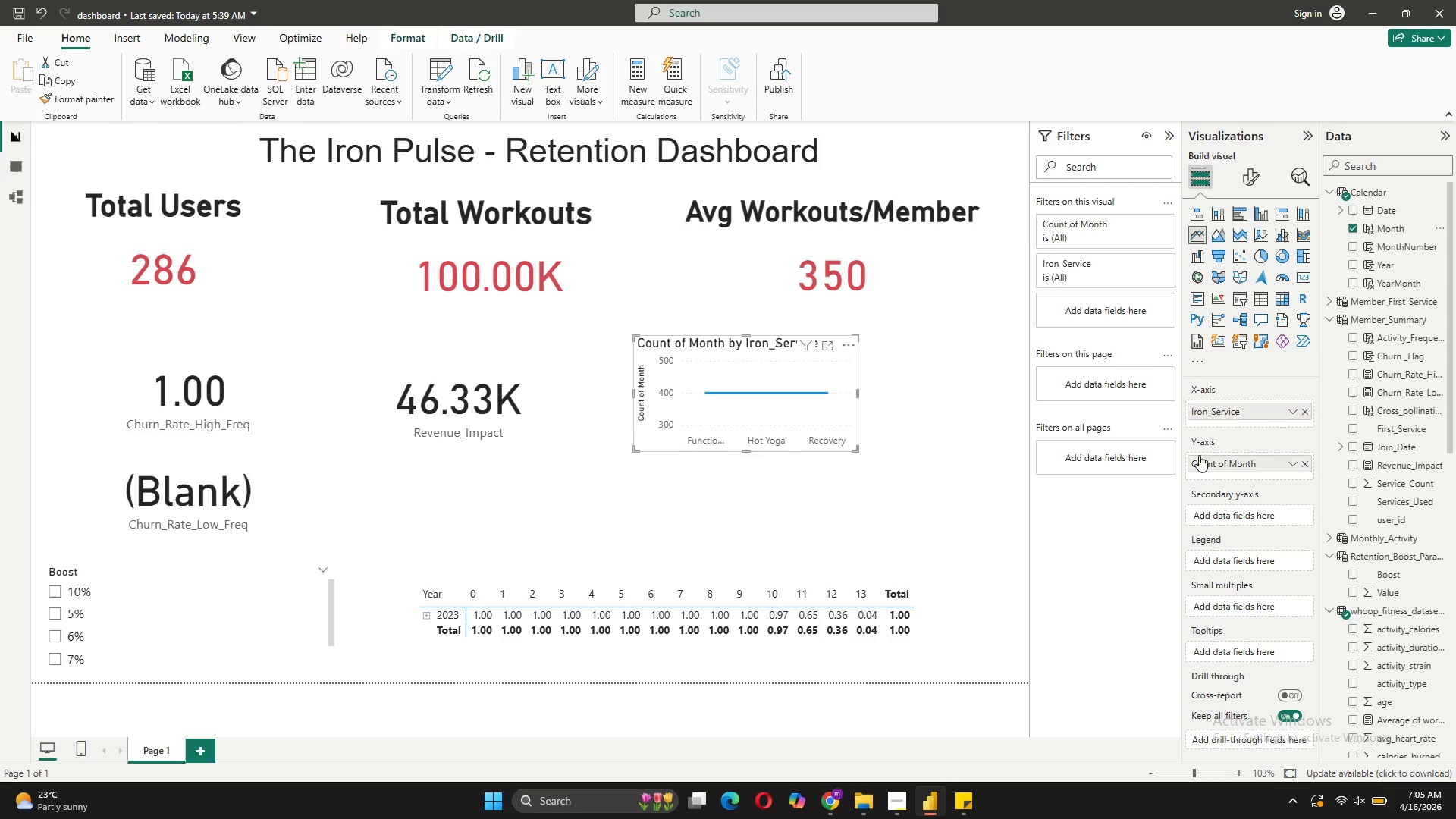 
left_click([1301, 463])
 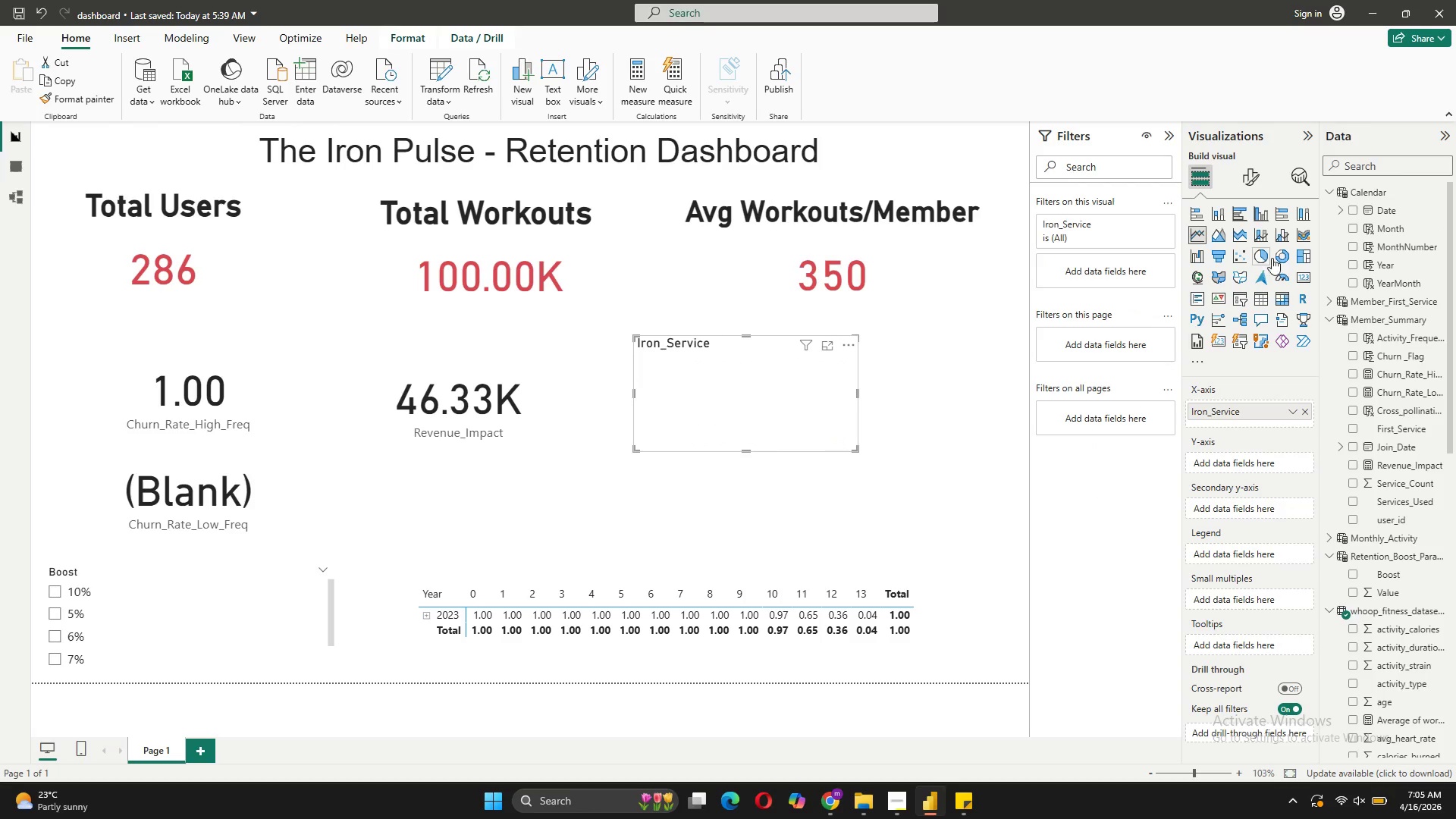 
left_click([1276, 258])
 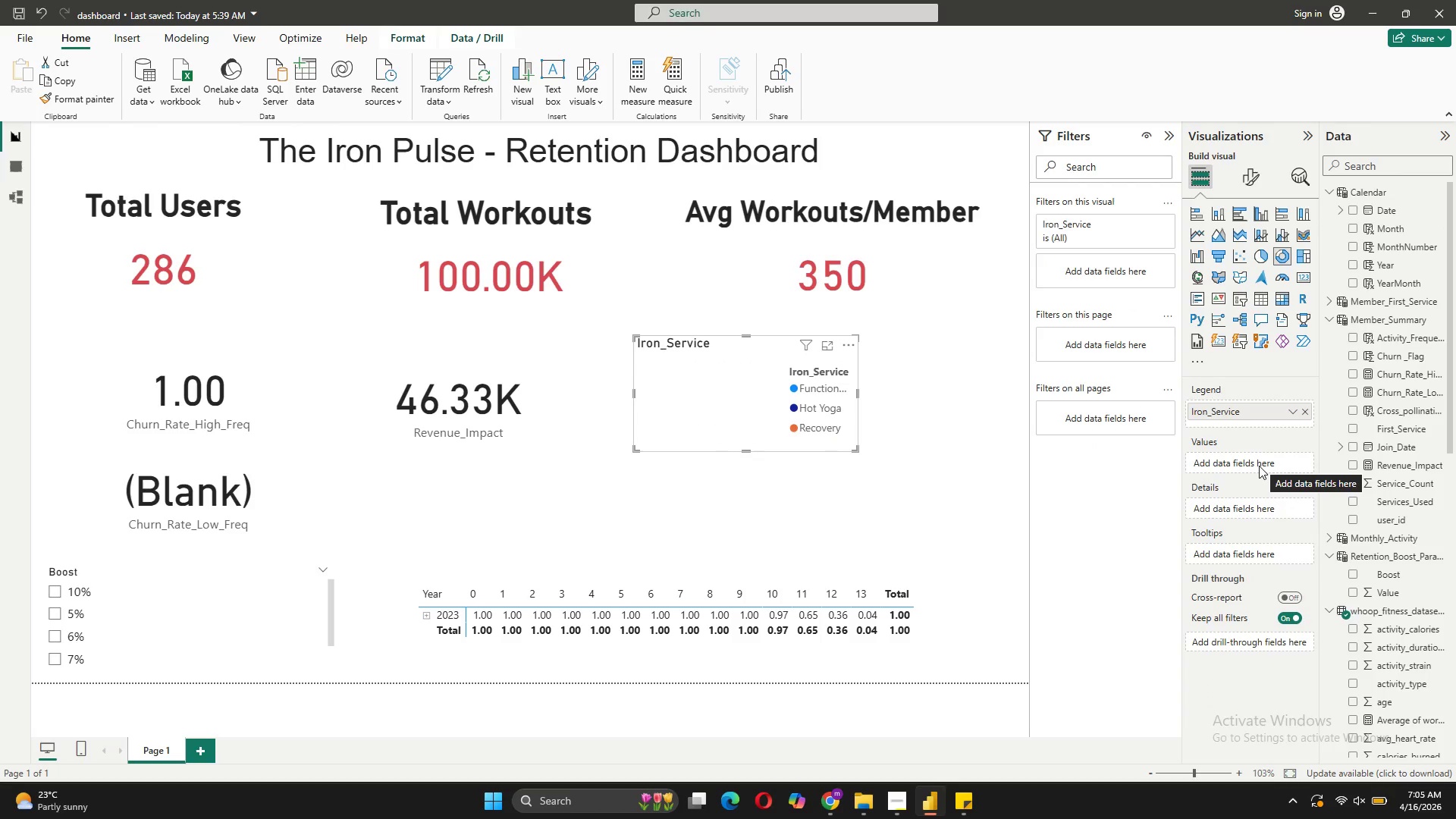 
wait(6.59)
 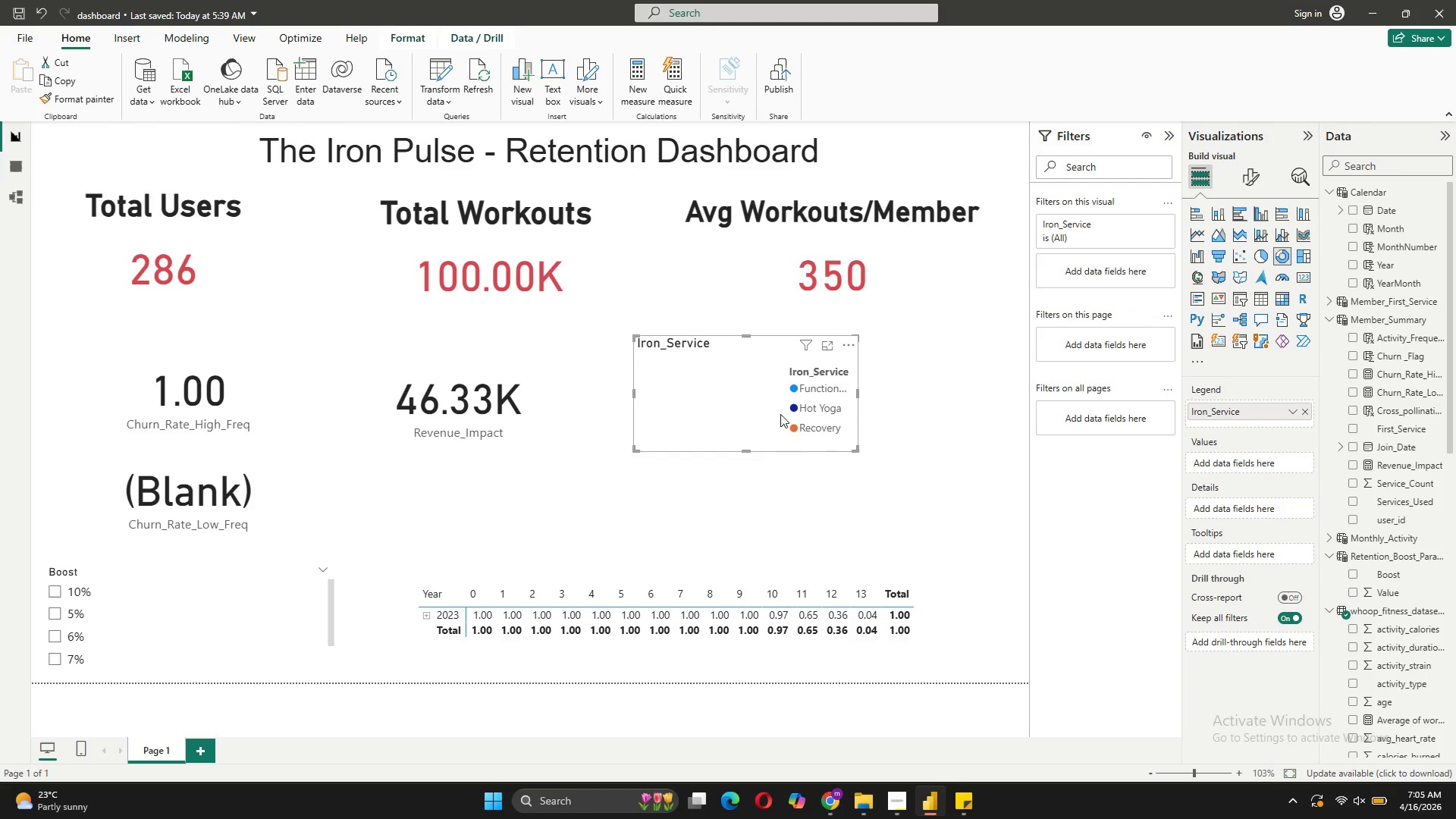 
left_click_drag(start_coordinate=[1241, 410], to_coordinate=[1241, 463])
 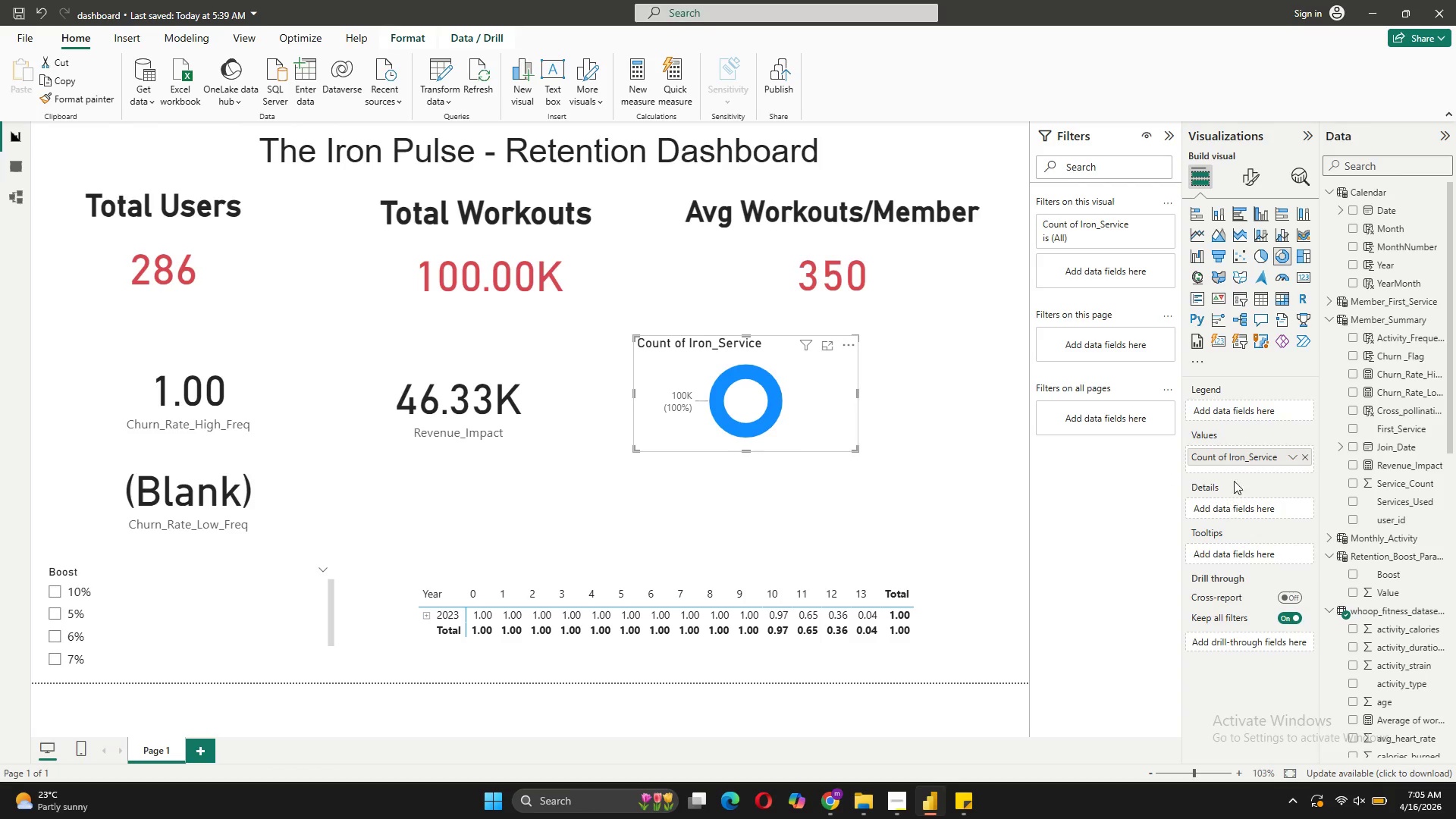 
left_click_drag(start_coordinate=[1237, 459], to_coordinate=[1244, 411])
 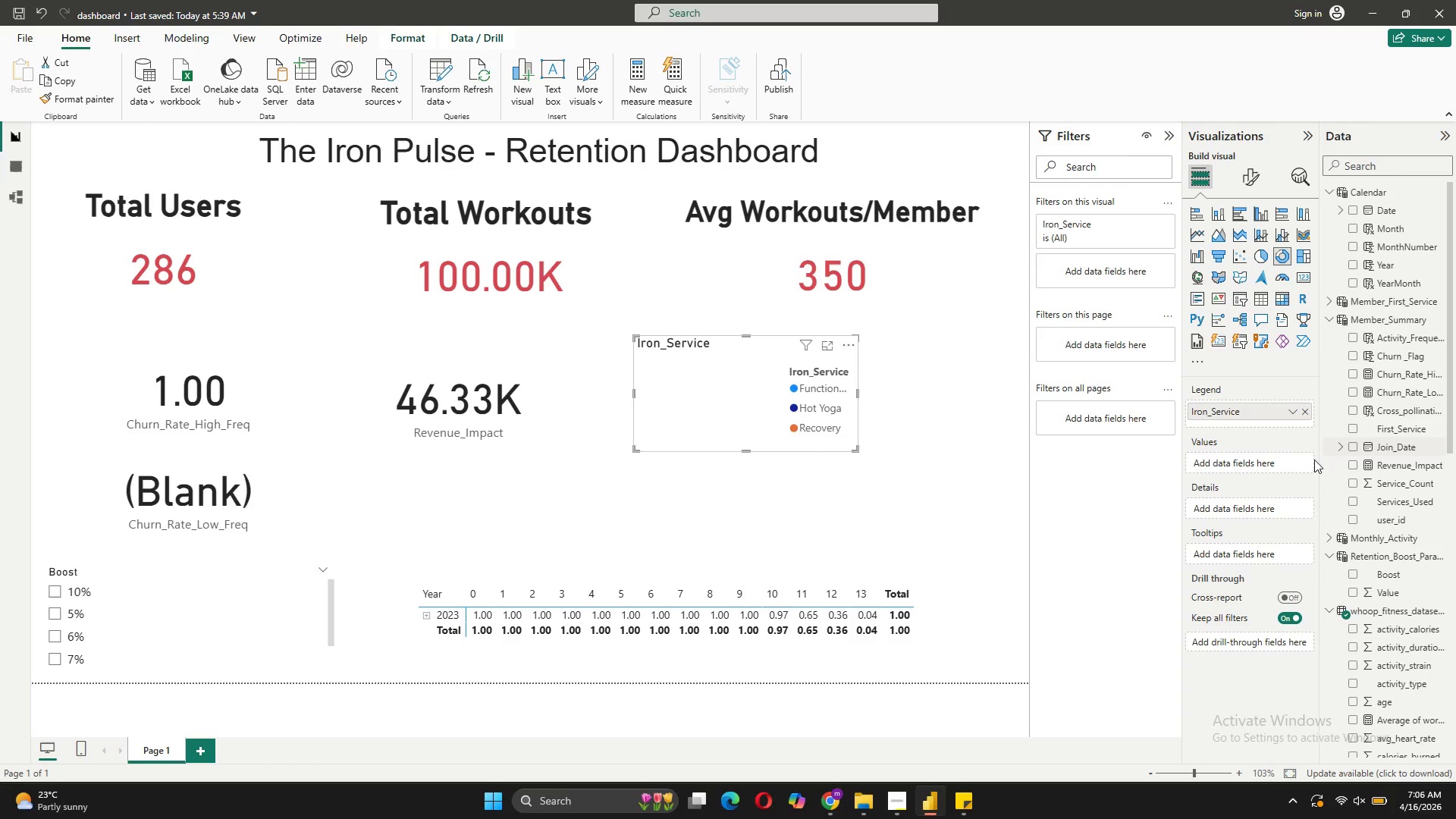 
wait(31.51)
 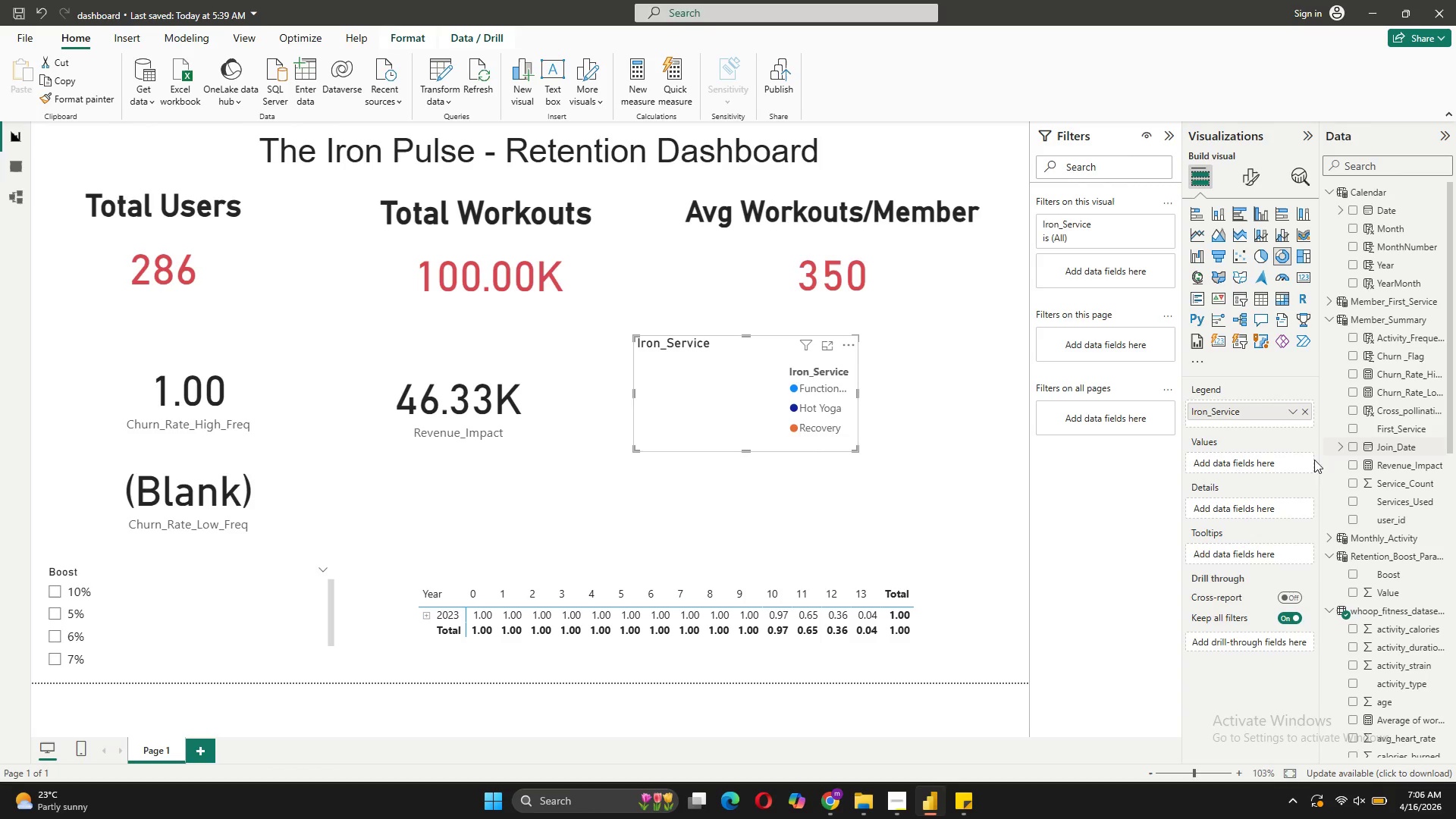 
left_click_drag(start_coordinate=[1392, 486], to_coordinate=[1236, 460])
 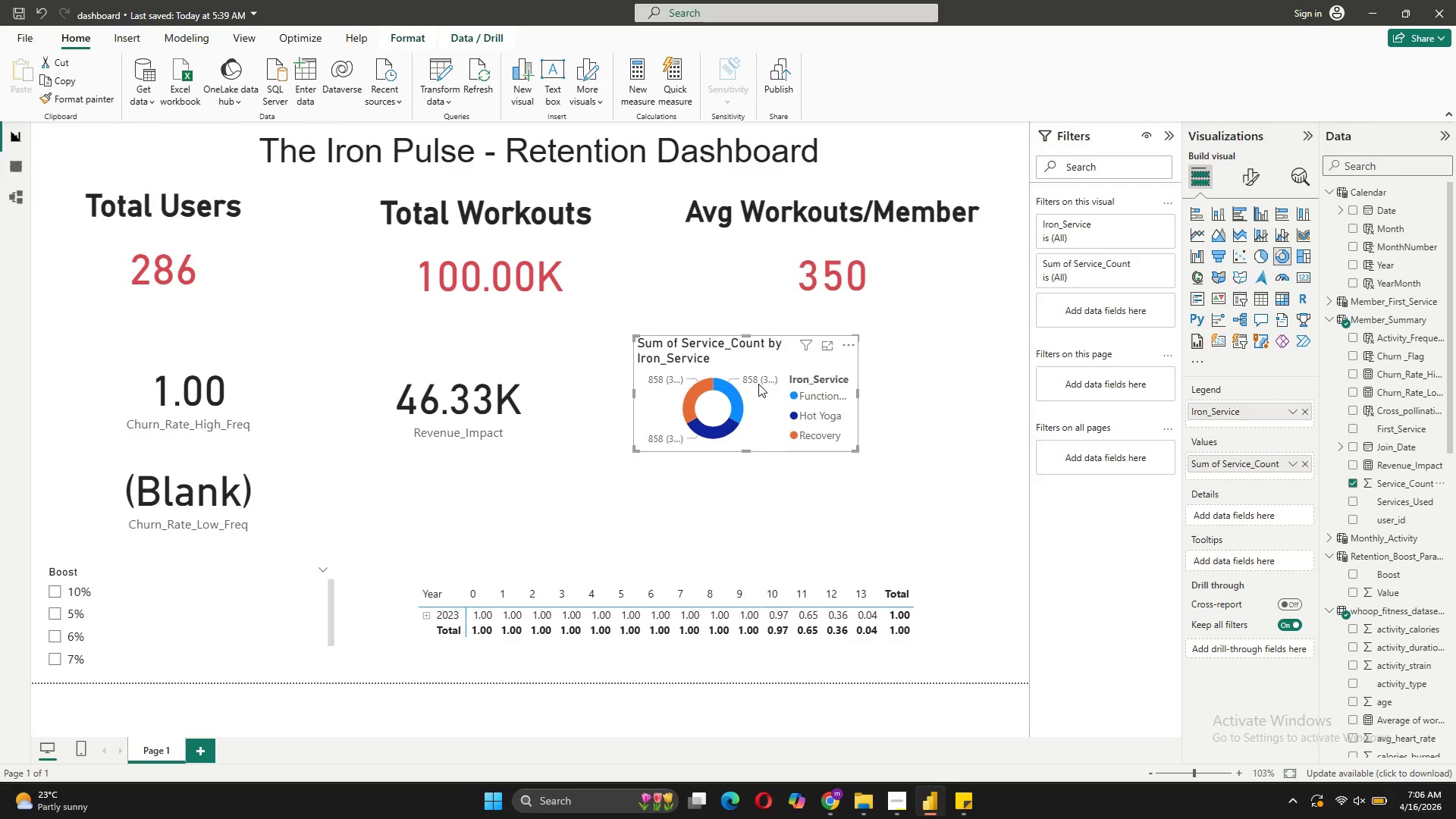 
left_click_drag(start_coordinate=[747, 451], to_coordinate=[748, 483])
 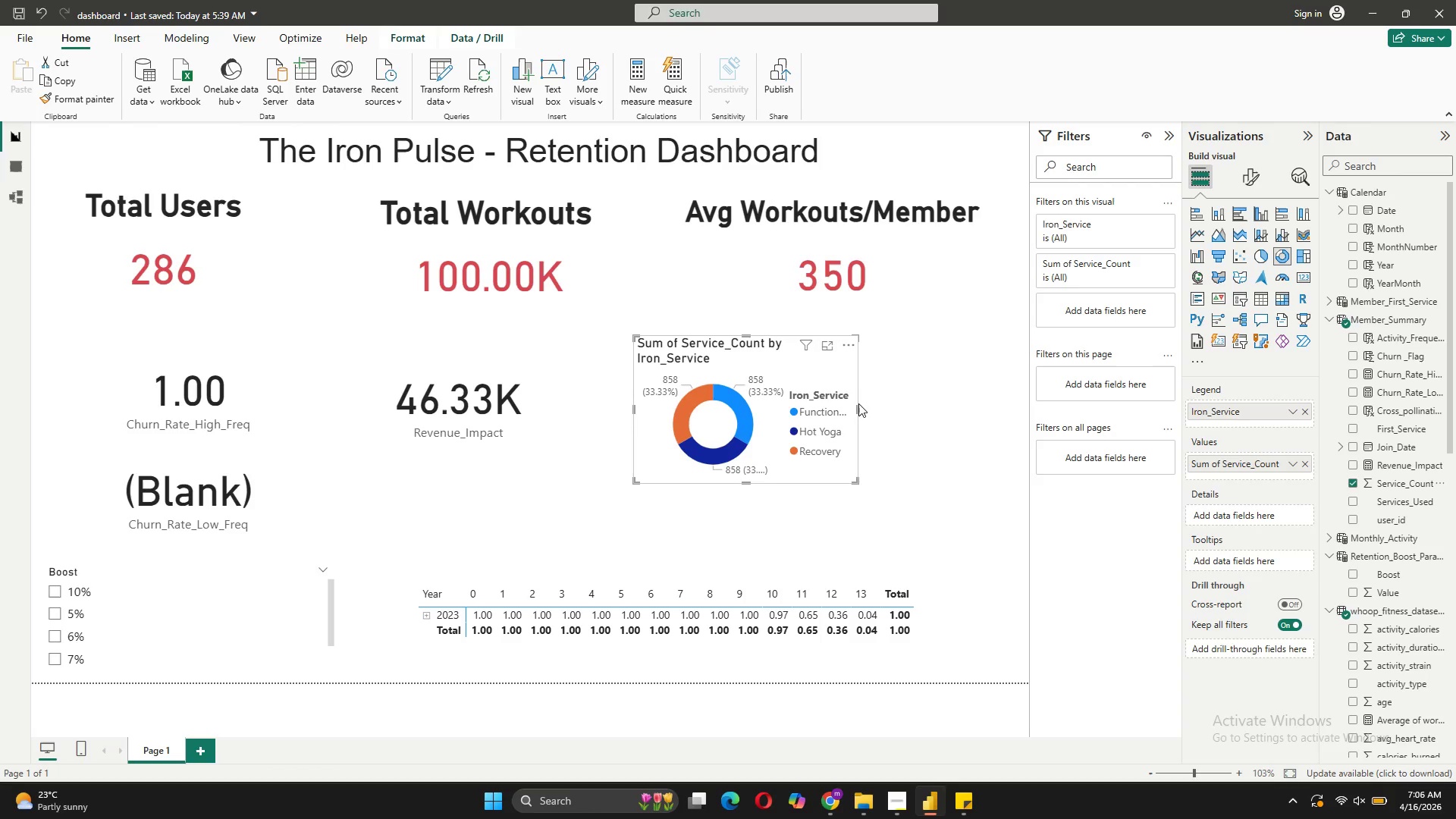 
left_click_drag(start_coordinate=[858, 406], to_coordinate=[907, 435])
 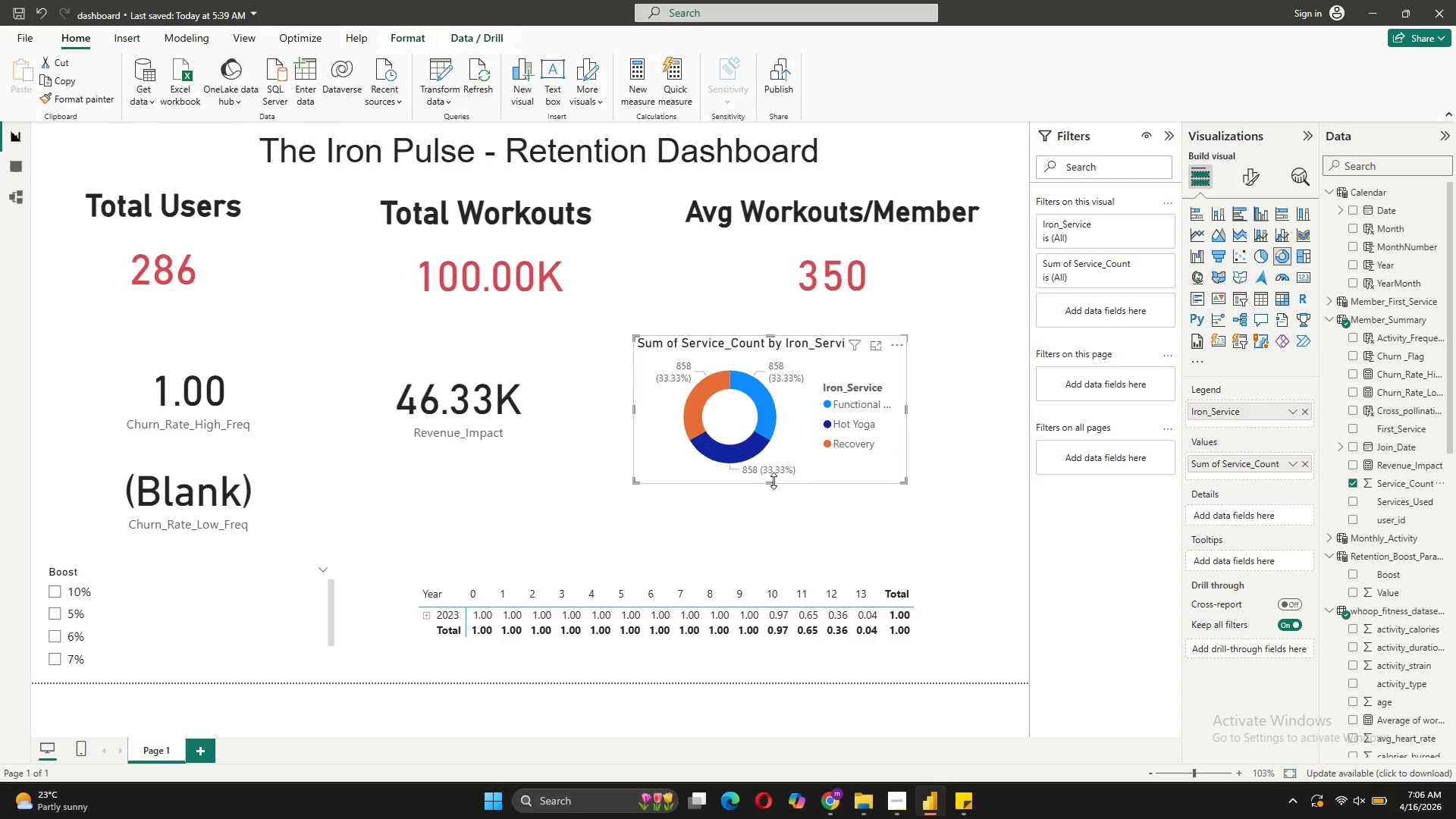 
left_click_drag(start_coordinate=[774, 481], to_coordinate=[776, 510])
 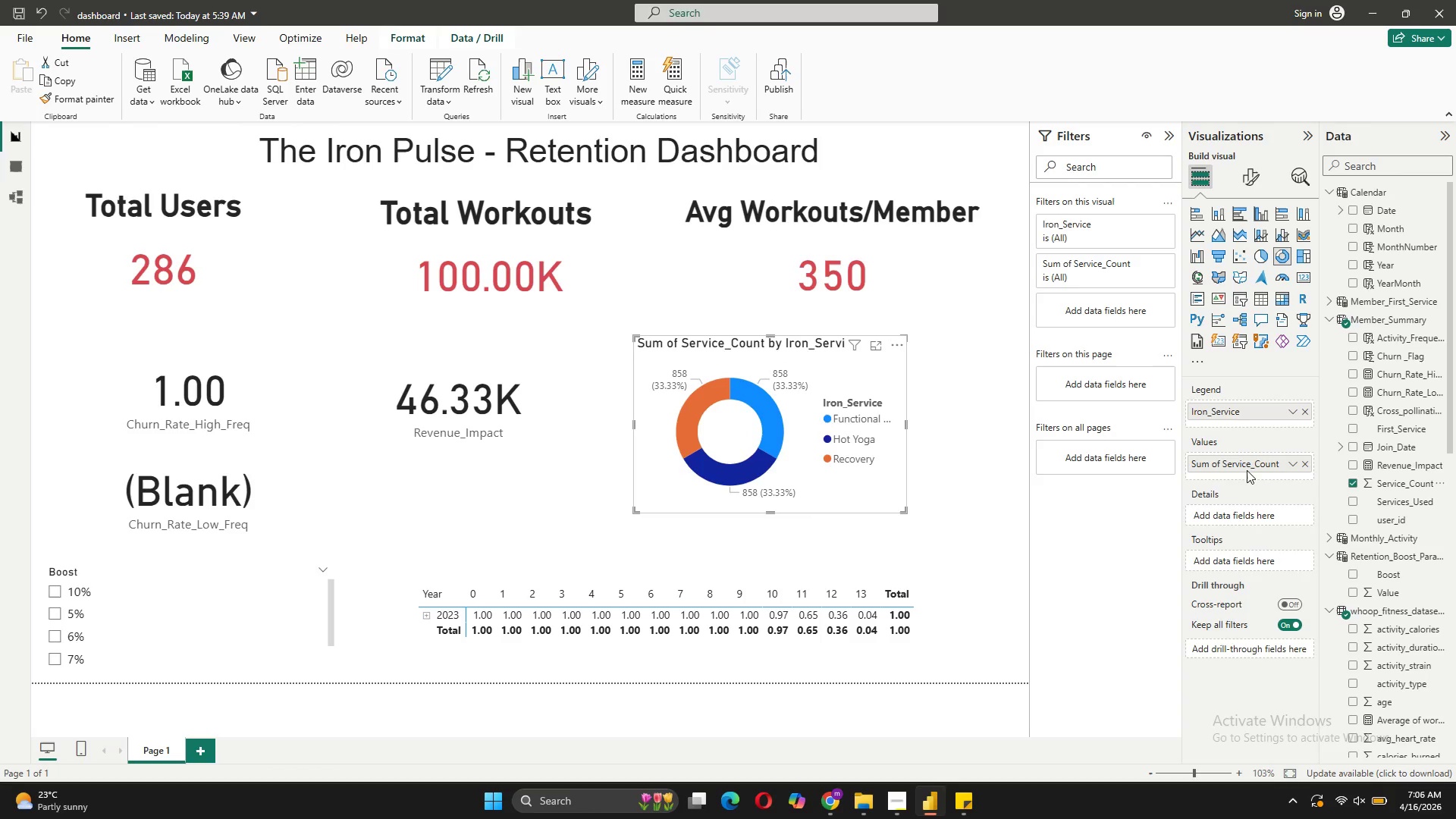 
left_click([1285, 463])
 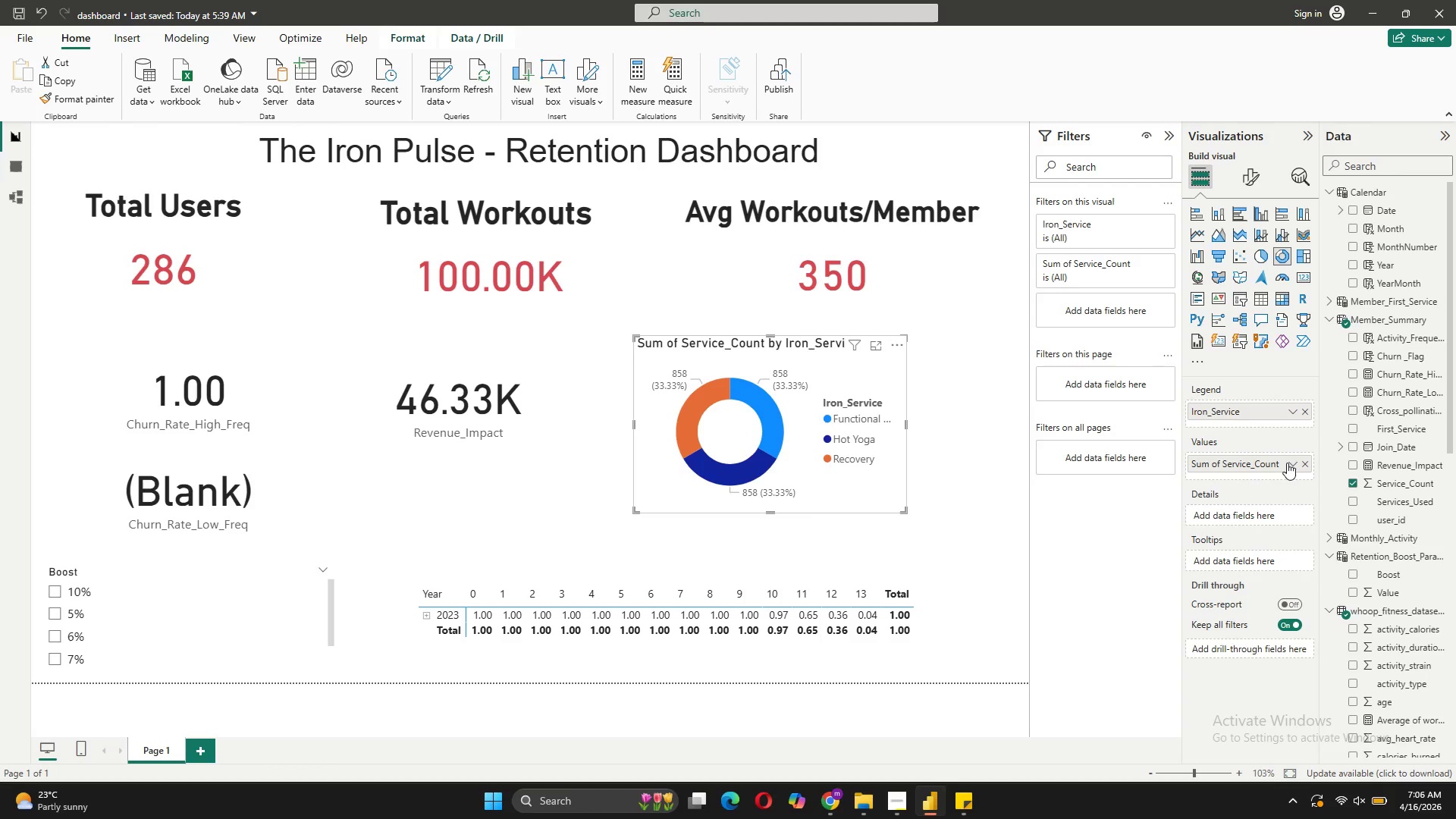 
mouse_move([1298, 479])
 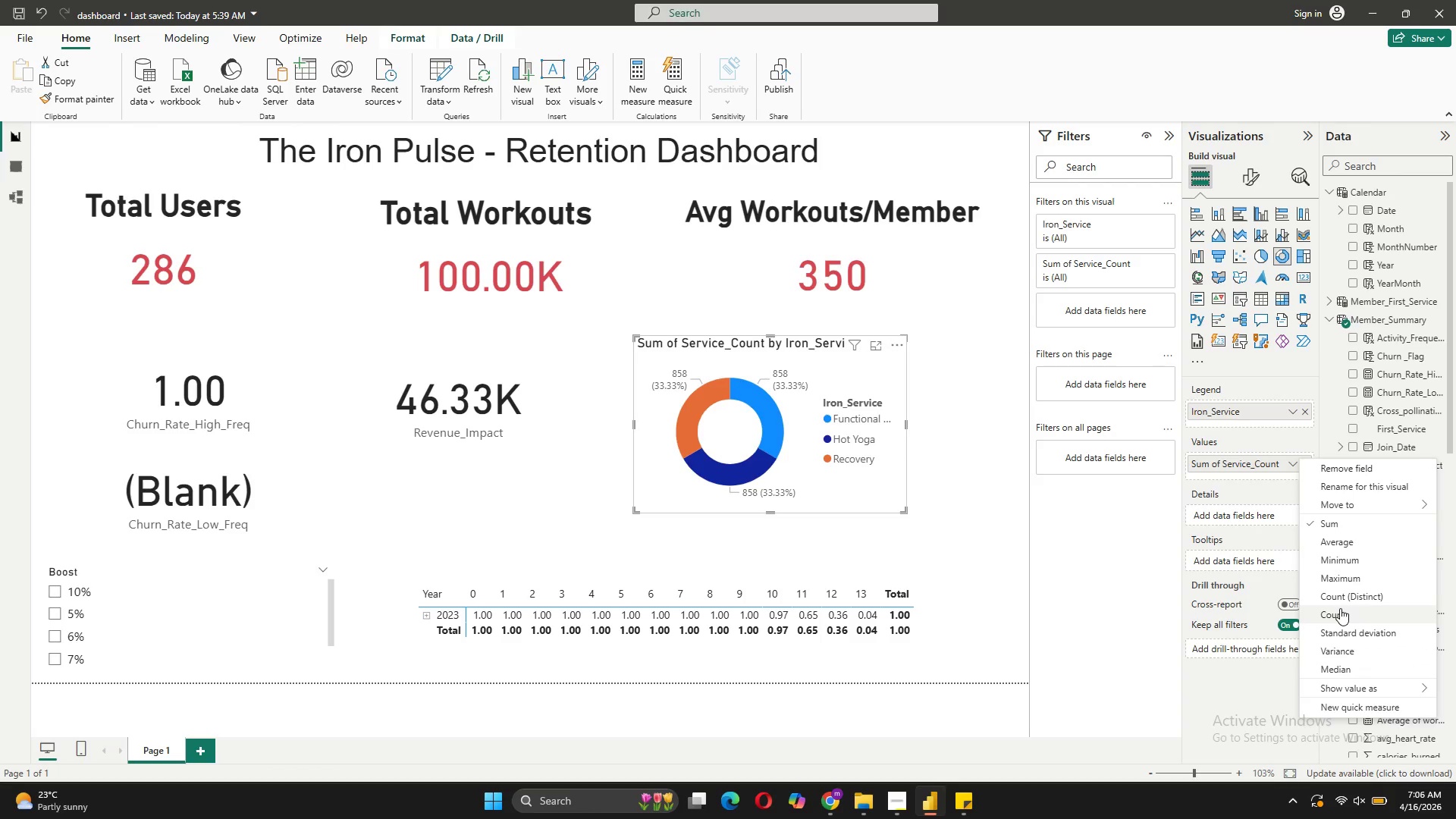 
left_click([1337, 424])
 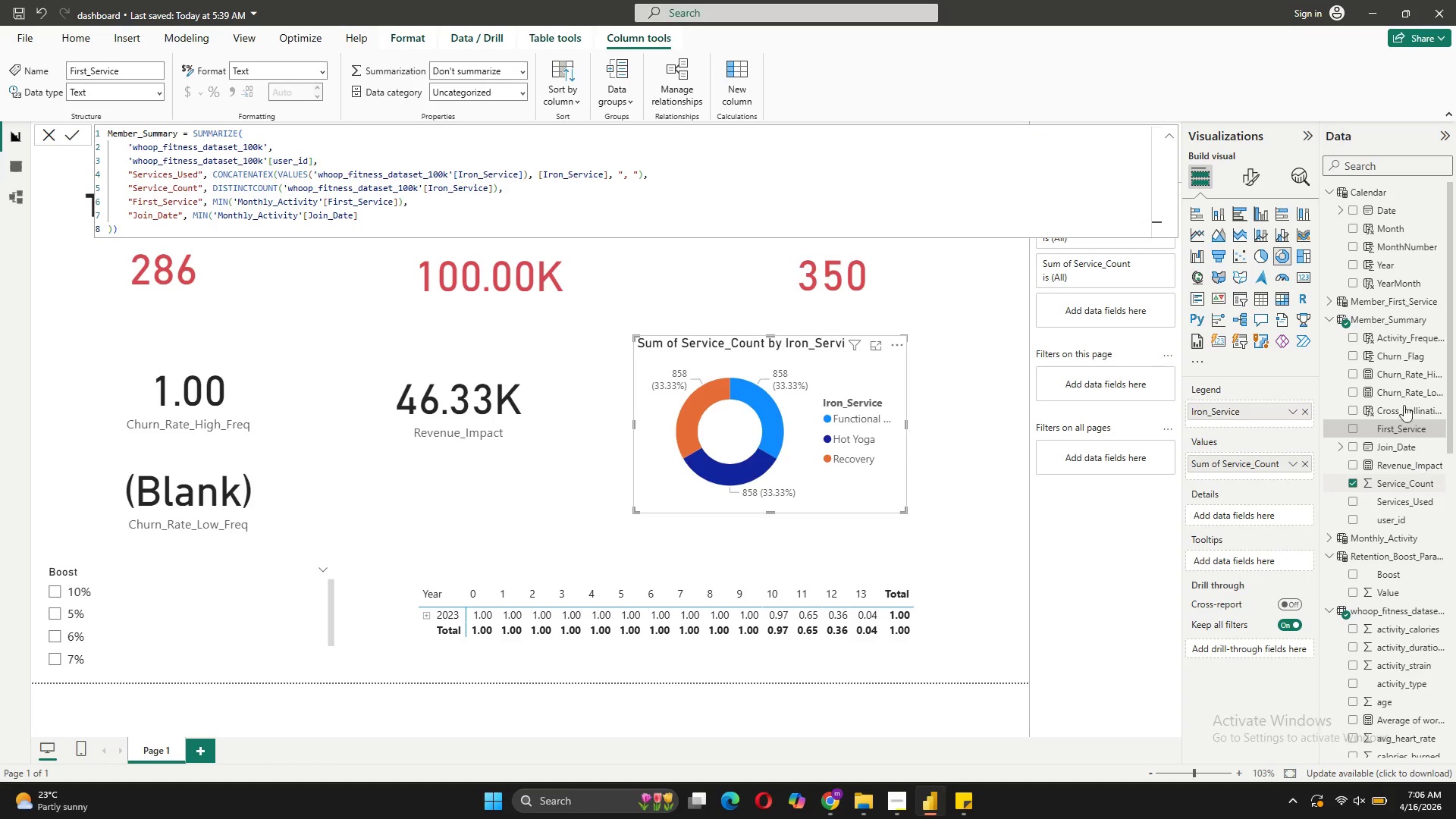 
left_click([1393, 322])
 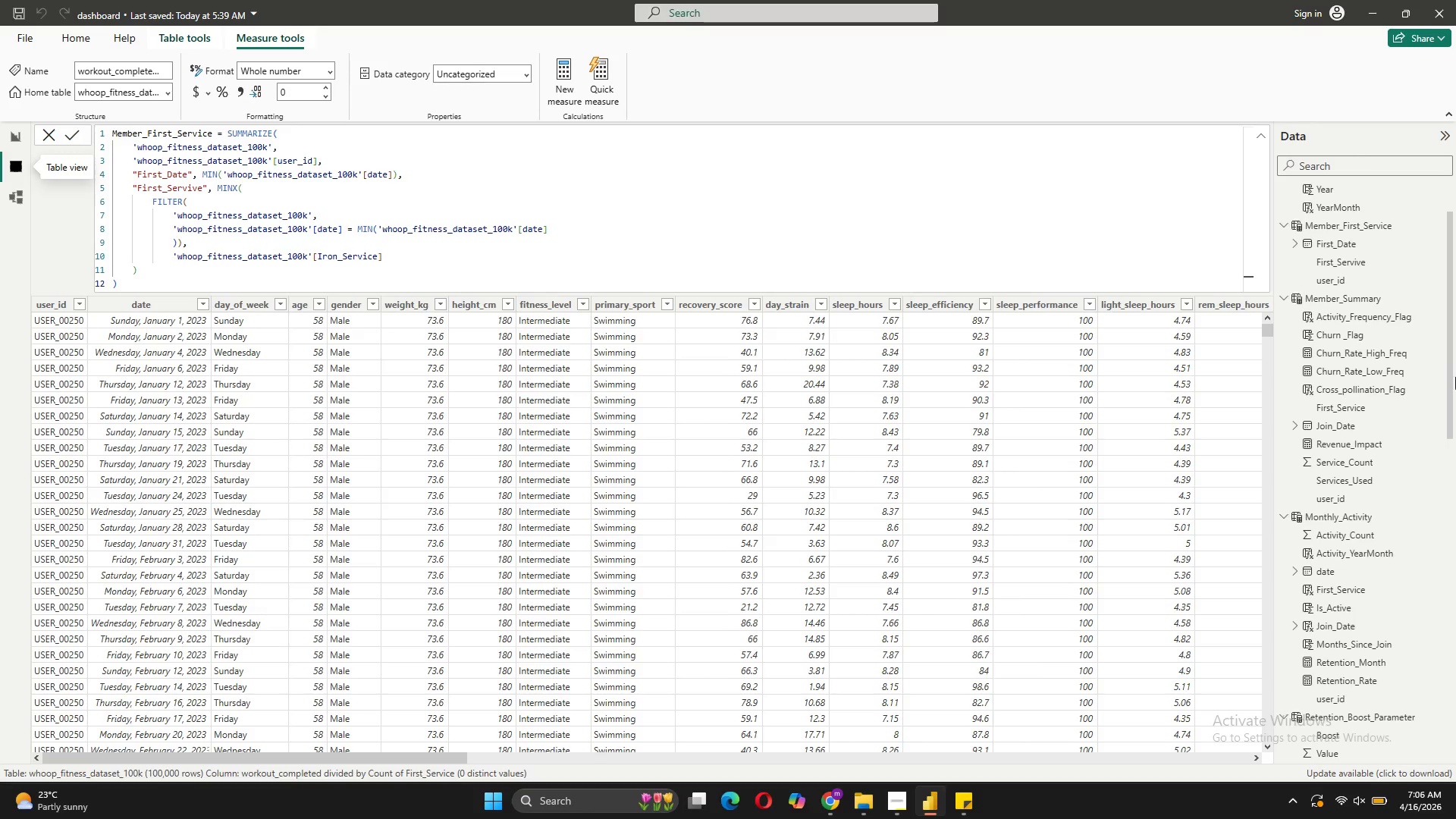 
left_click([1359, 292])
 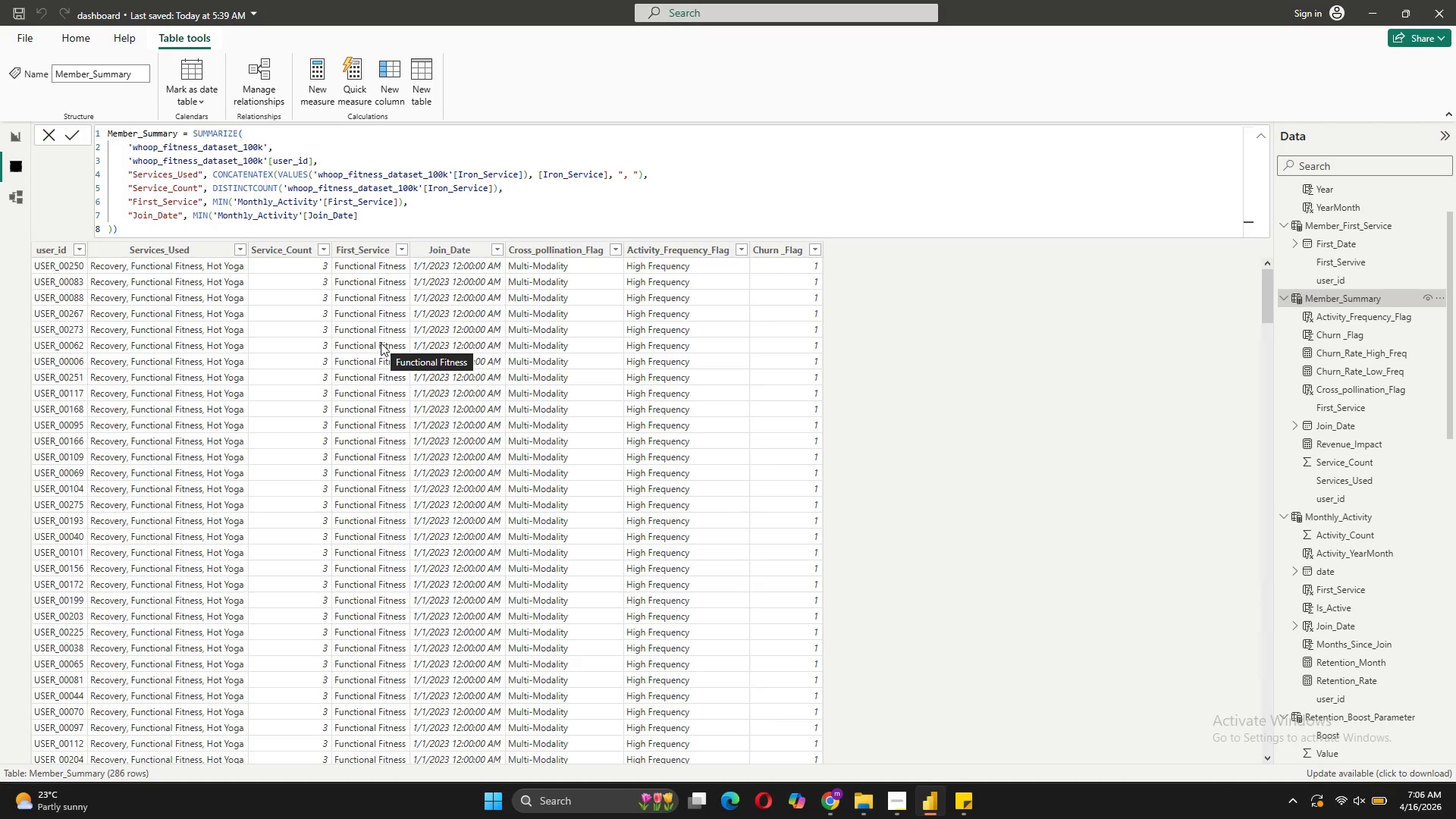 
wait(13.16)
 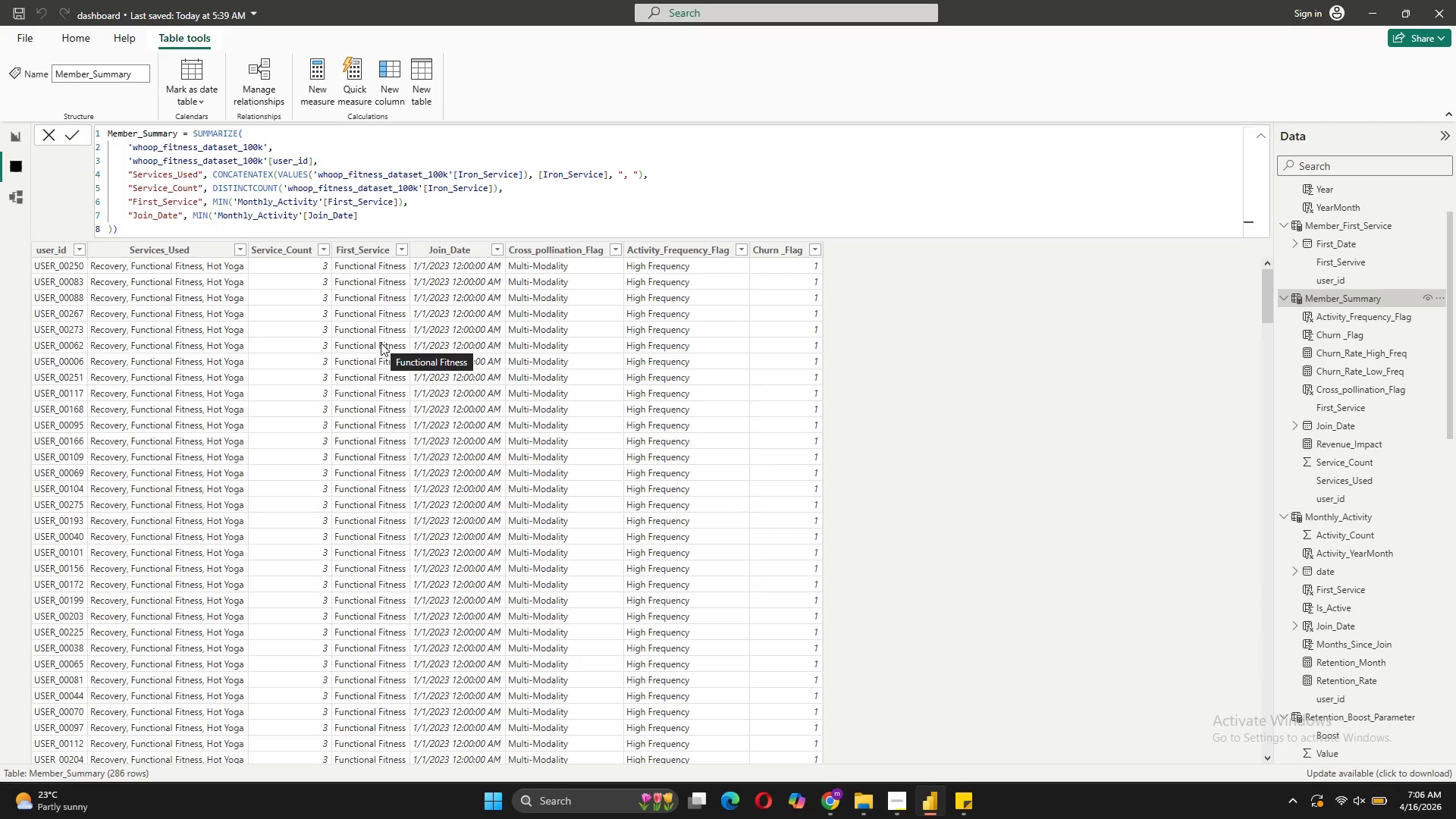 
left_click([17, 141])
 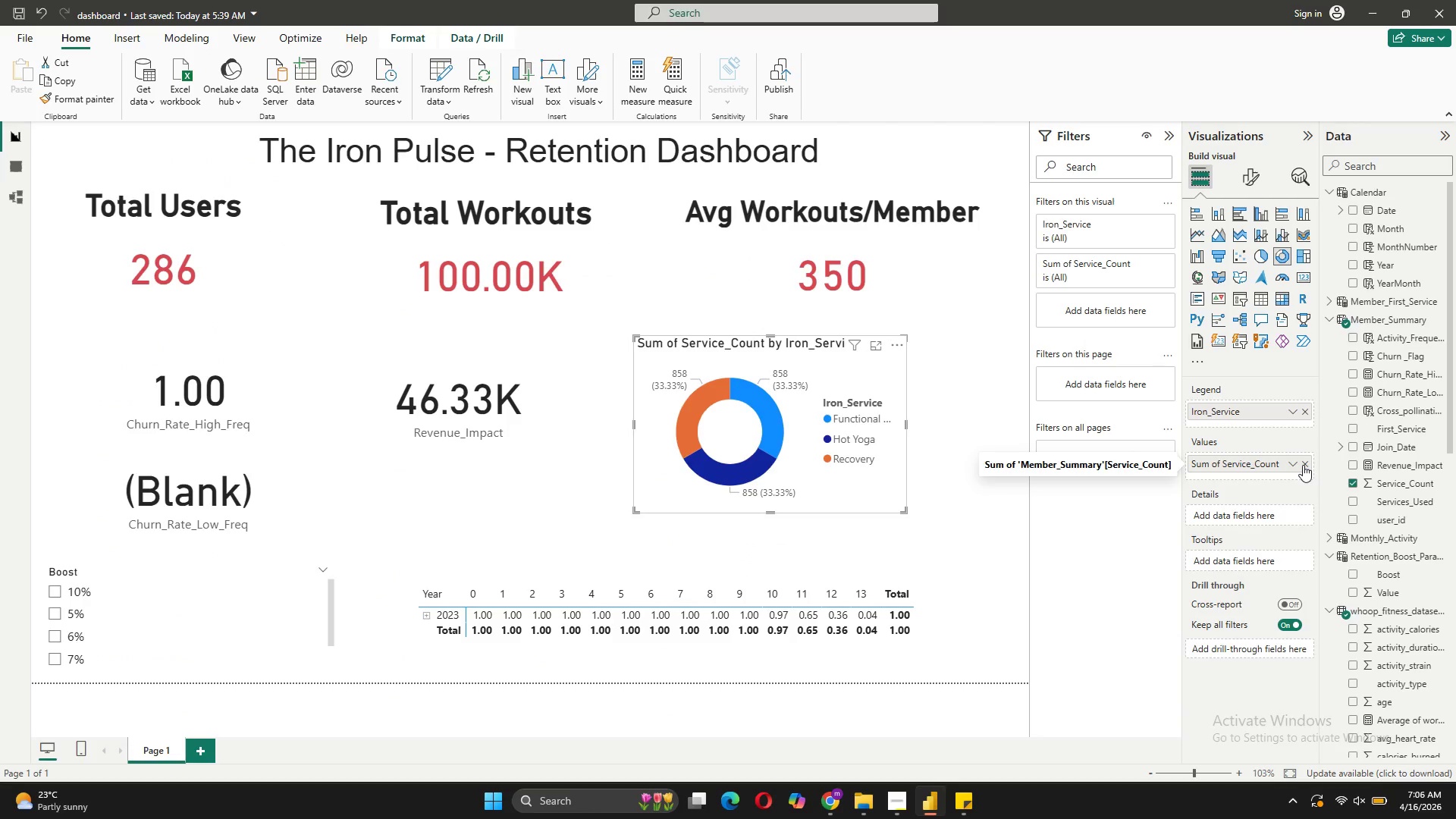 
left_click([1303, 465])
 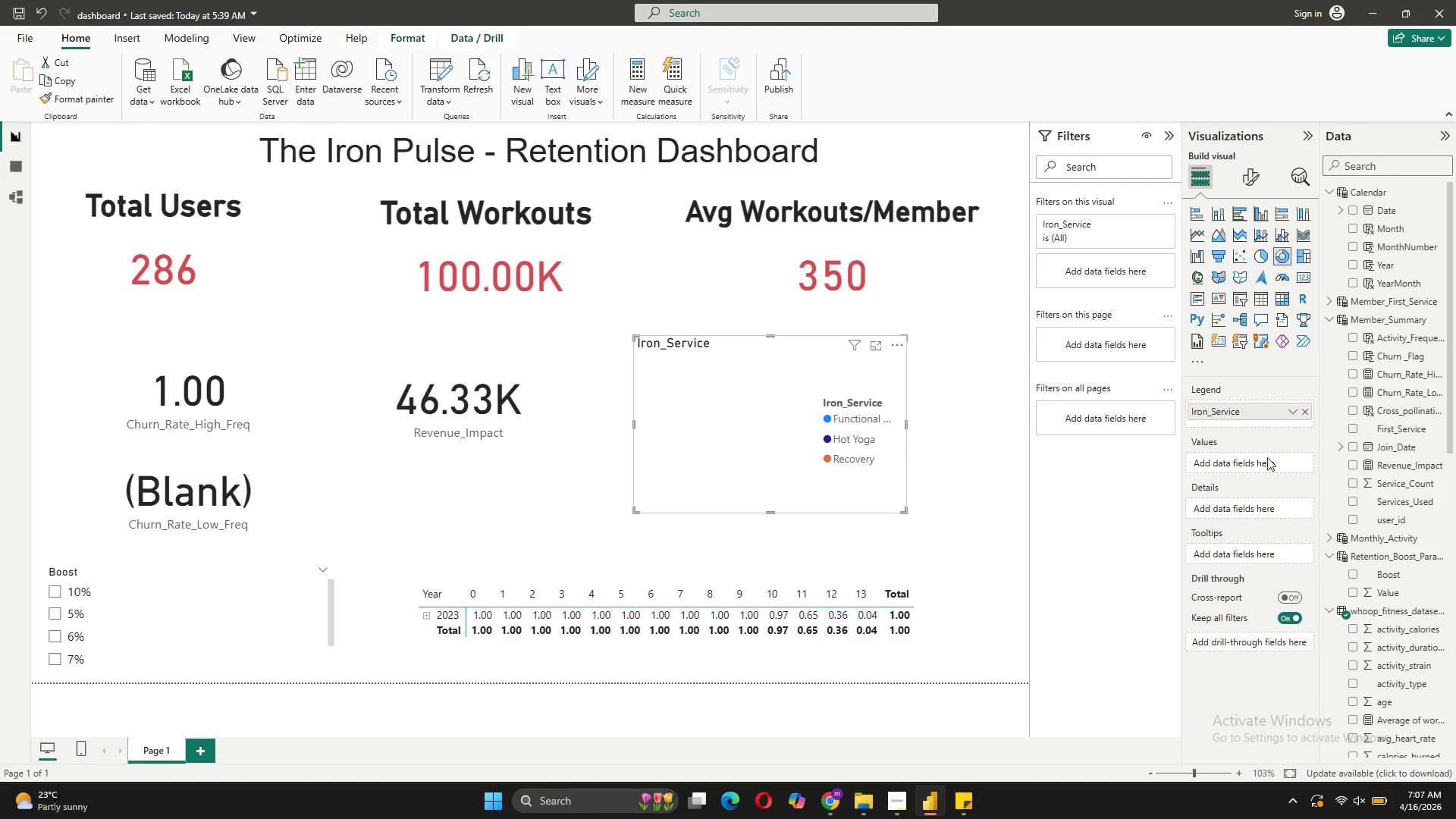 
scroll: coordinate [1399, 657], scroll_direction: down, amount: 10.0
 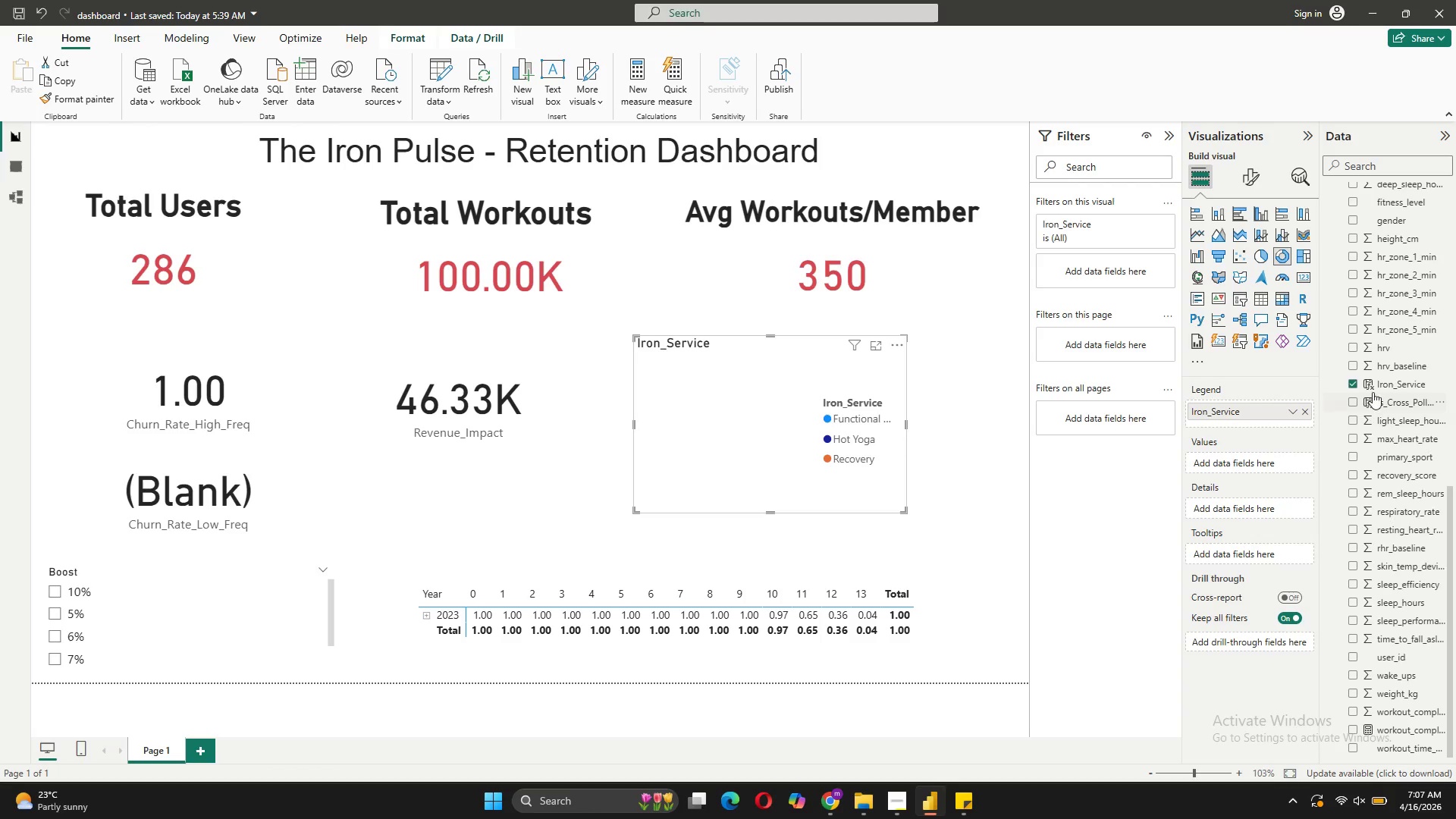 
left_click_drag(start_coordinate=[1376, 383], to_coordinate=[1265, 461])
 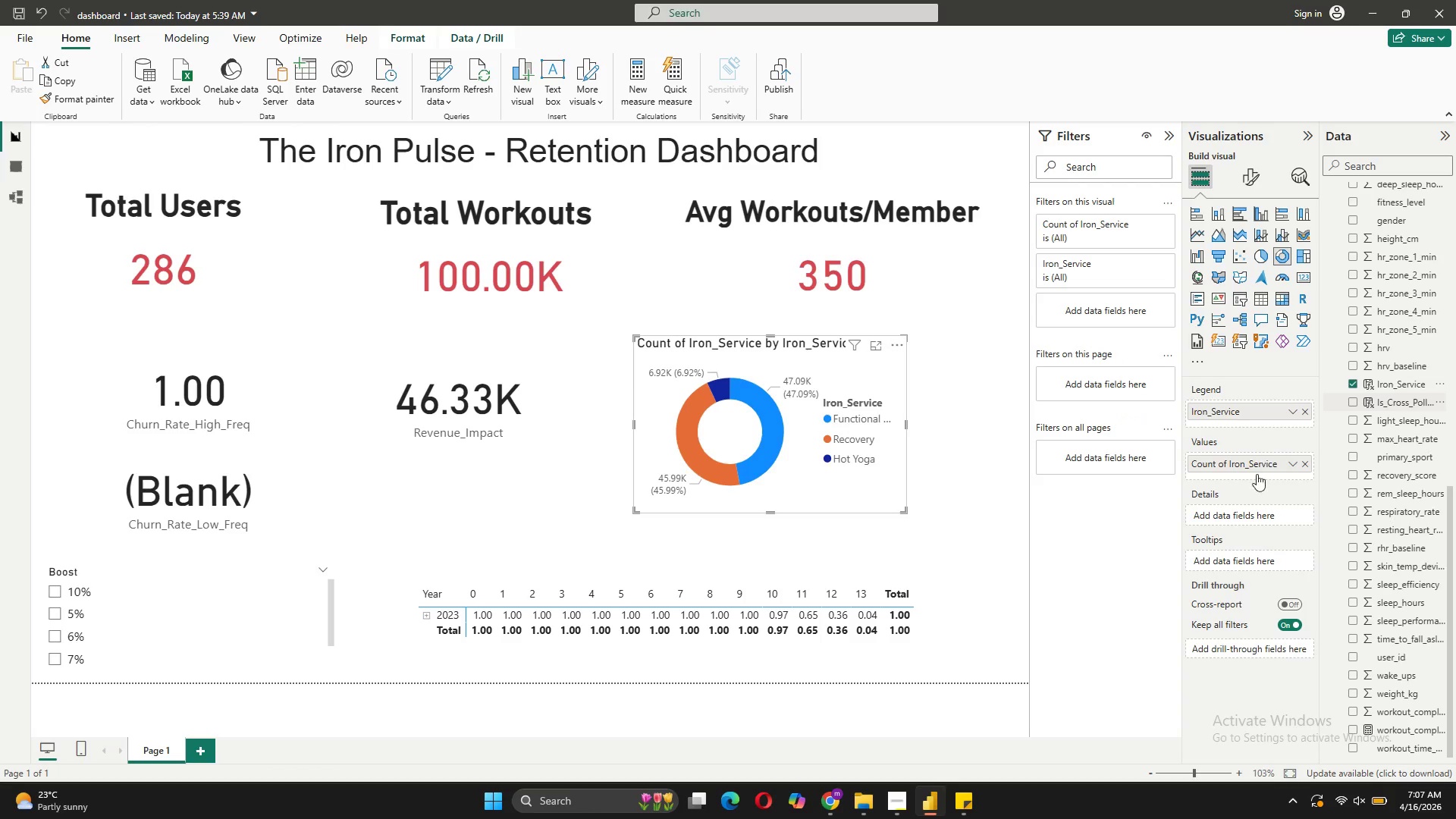 
mouse_move([1275, 477])
 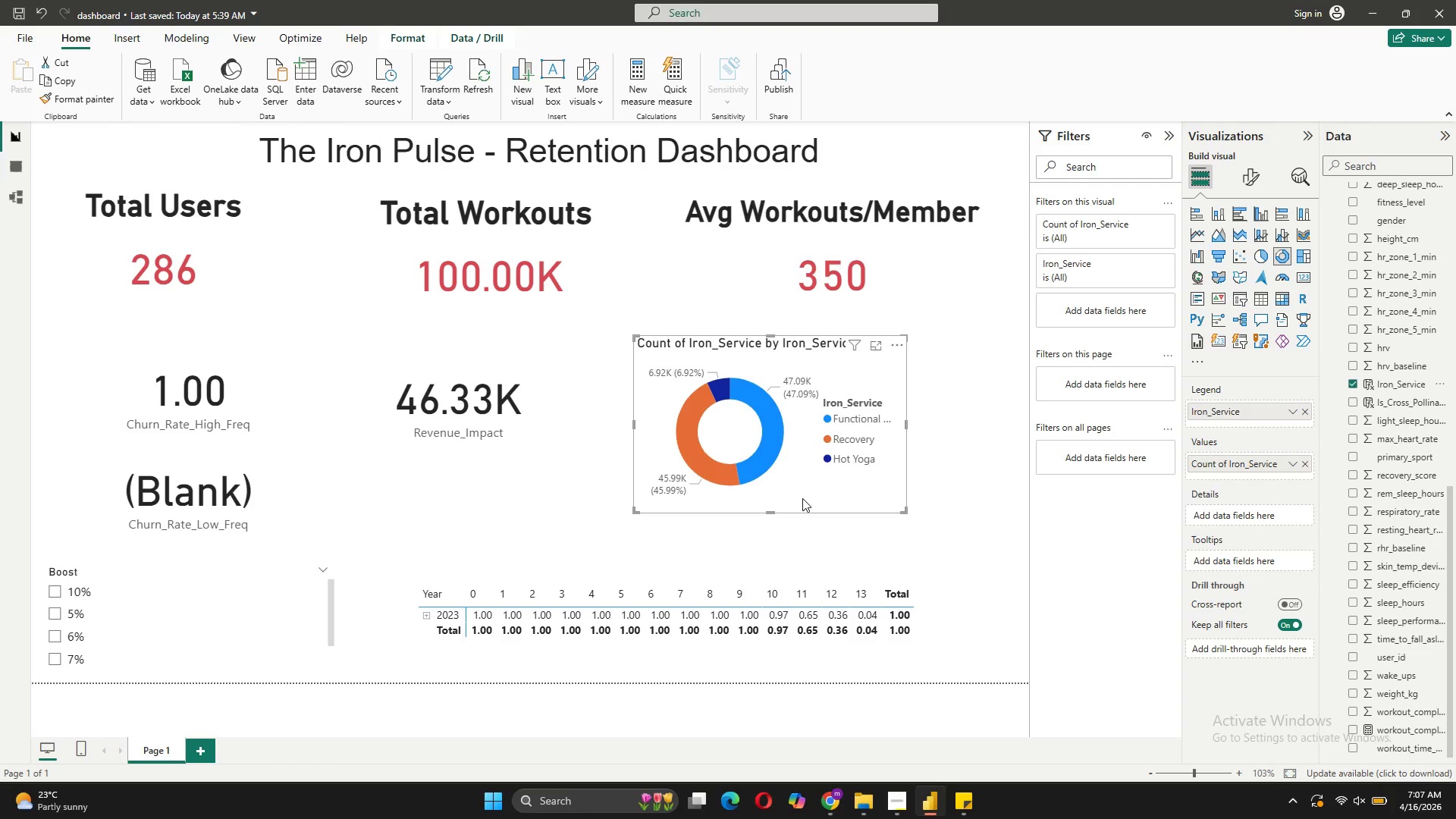 
wait(6.66)
 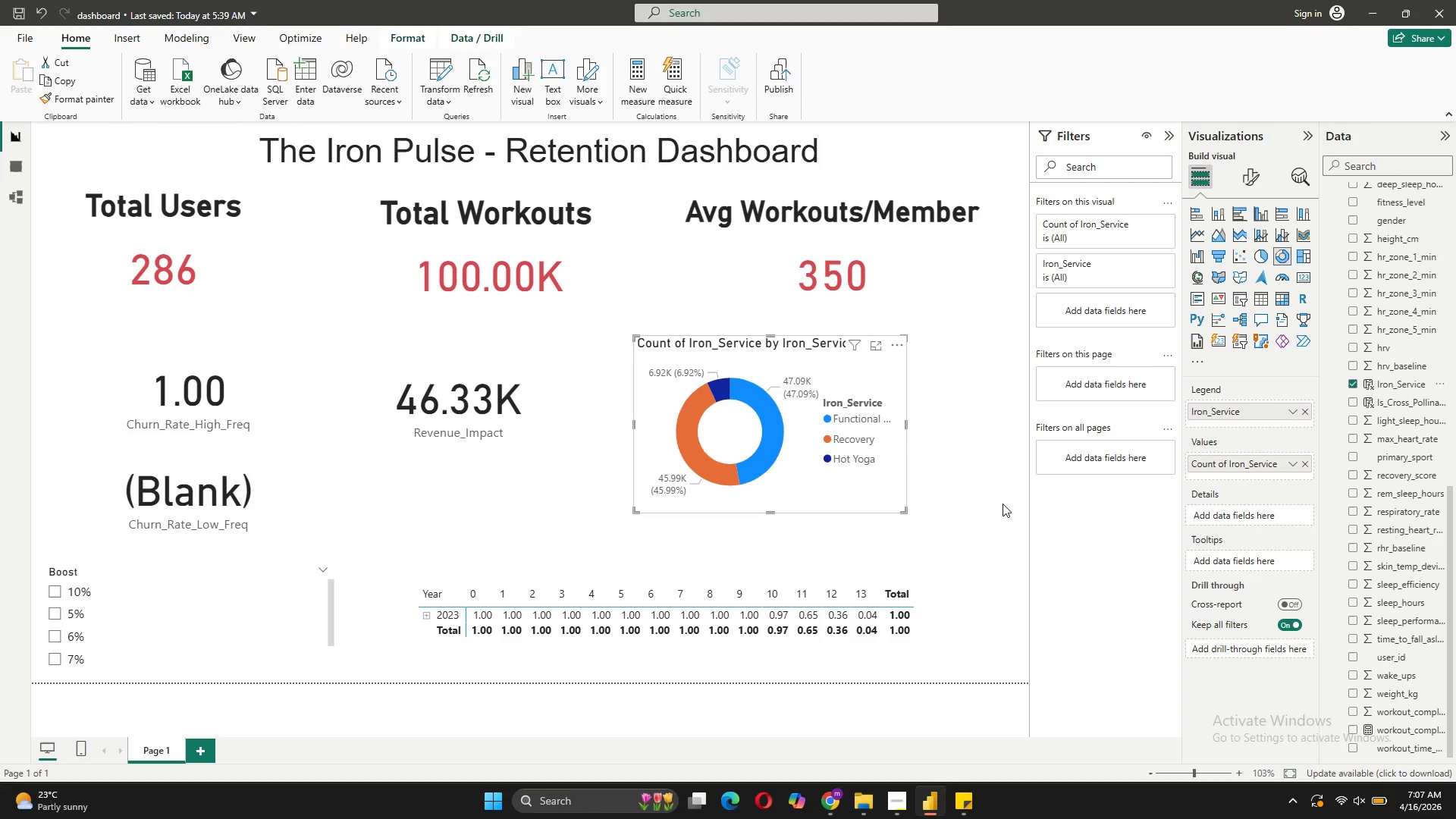 
left_click([1262, 184])
 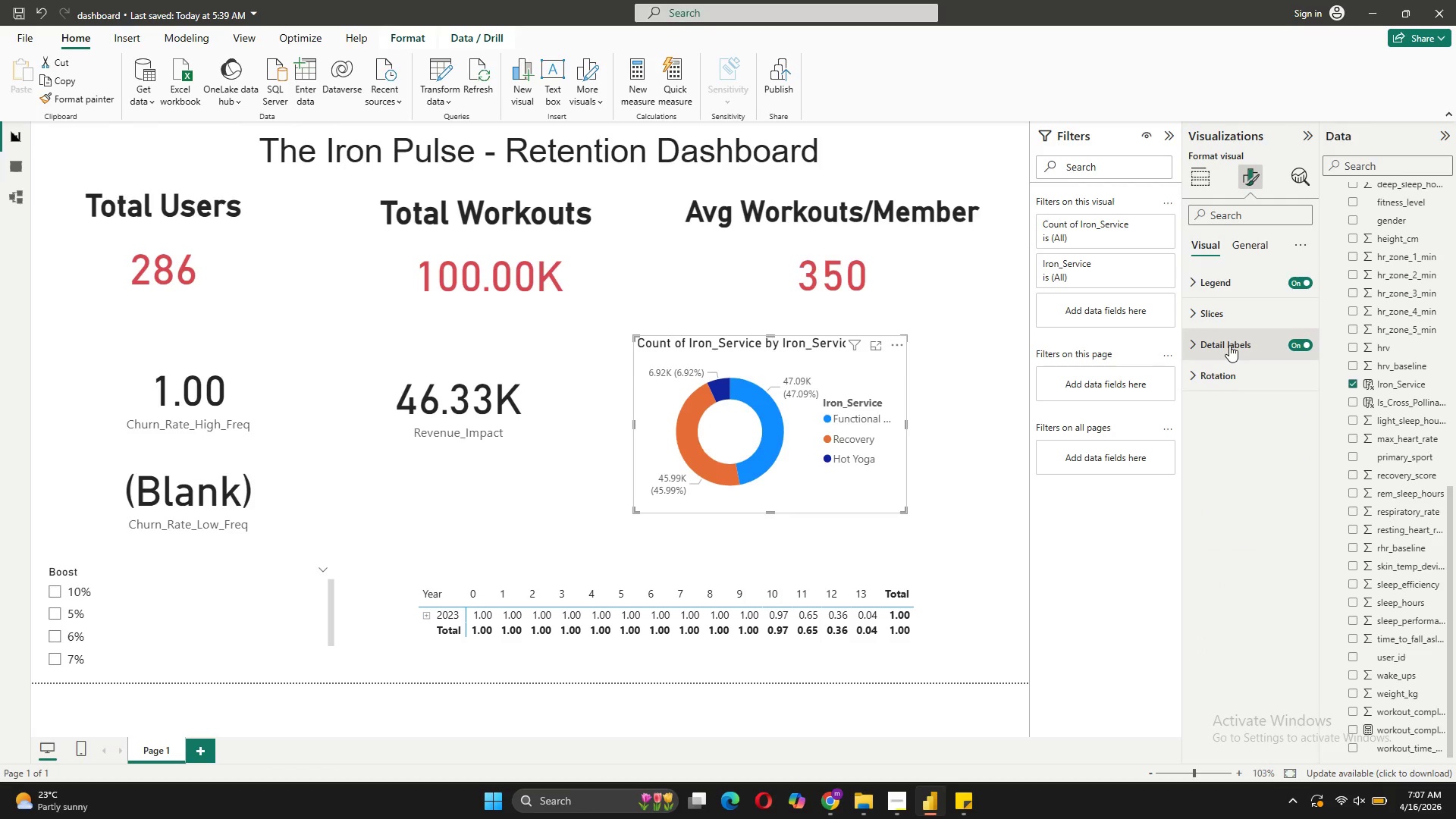 
wait(6.03)
 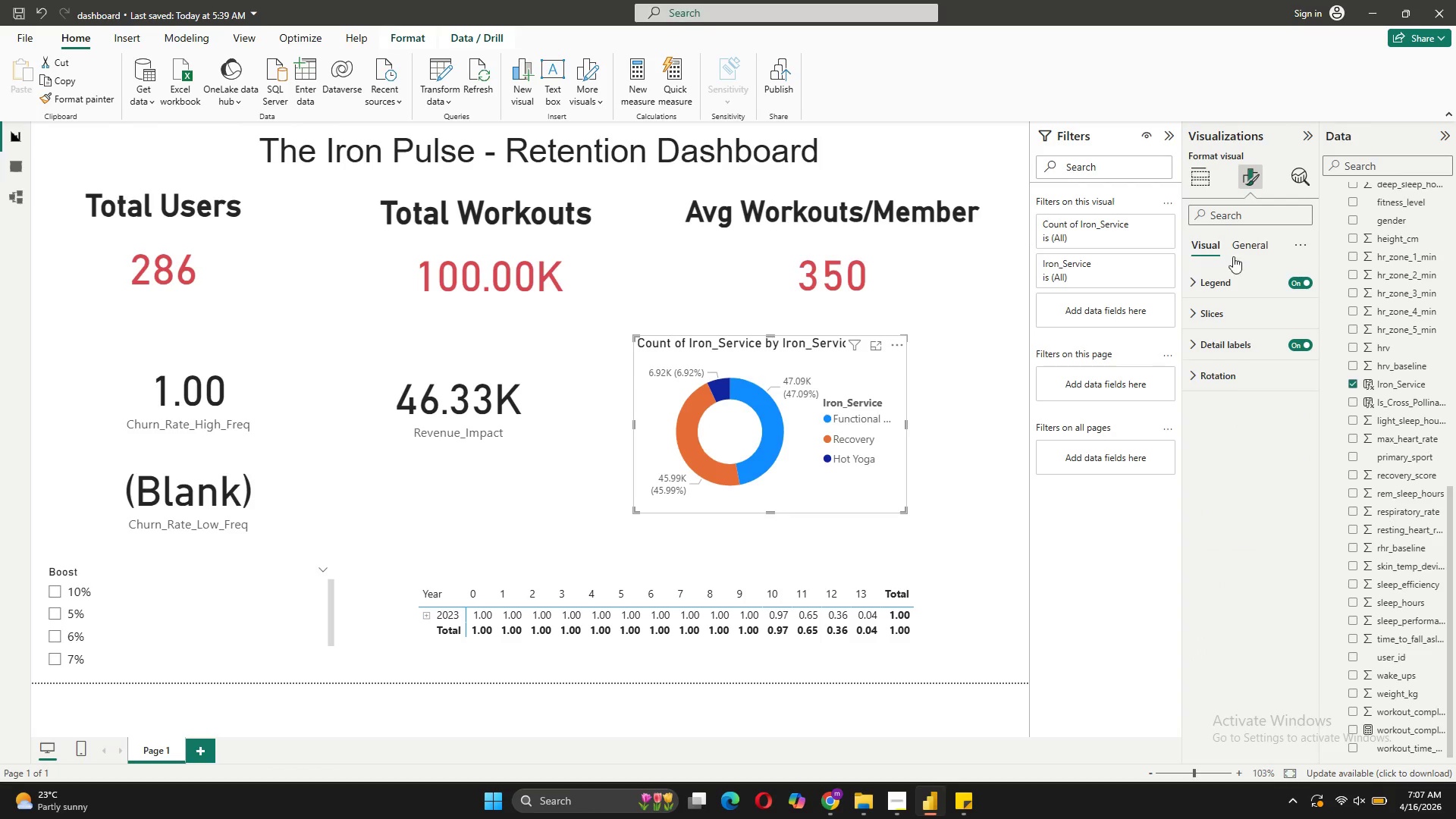 
left_click([1247, 277])
 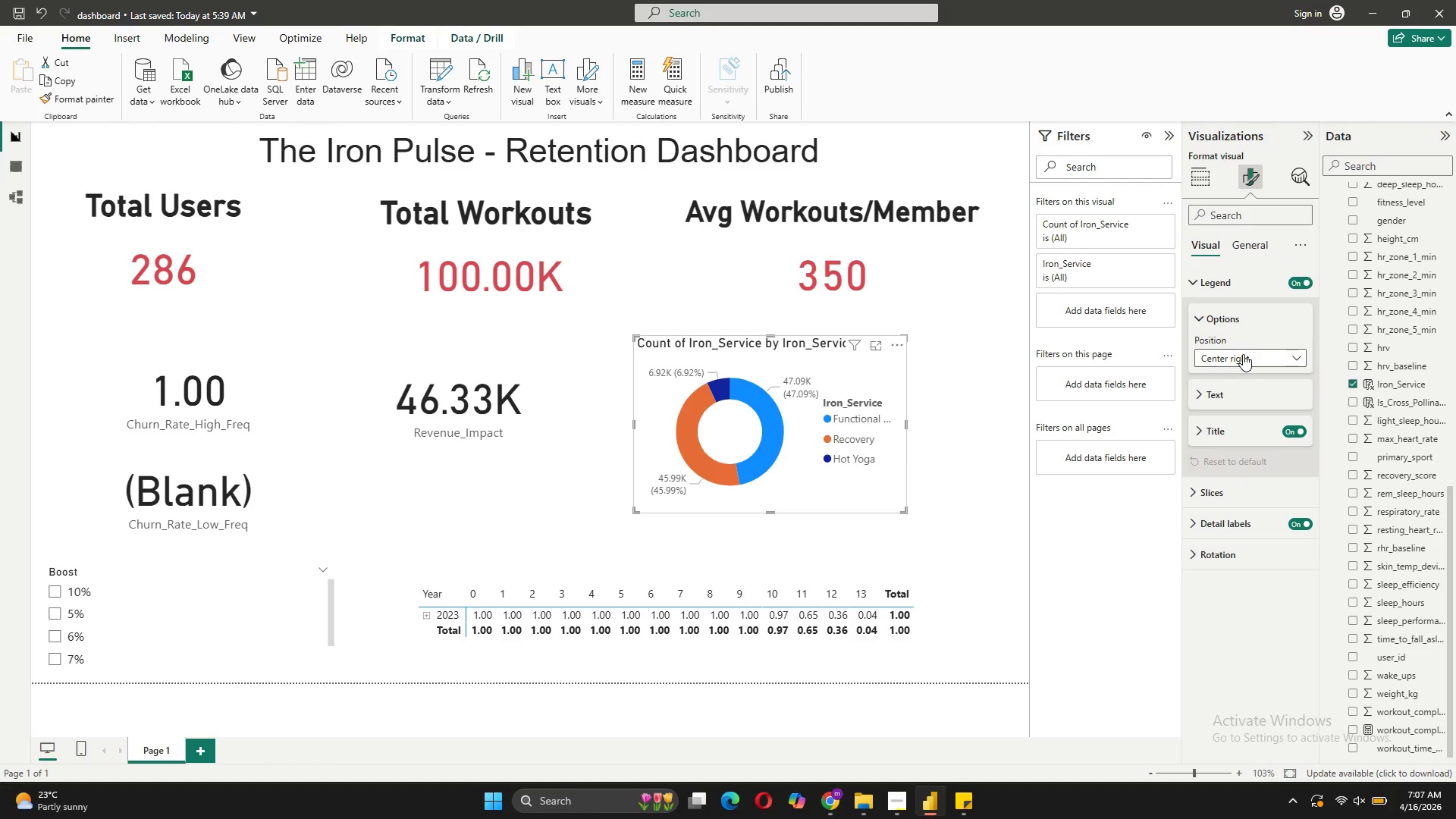 
left_click([1250, 278])
 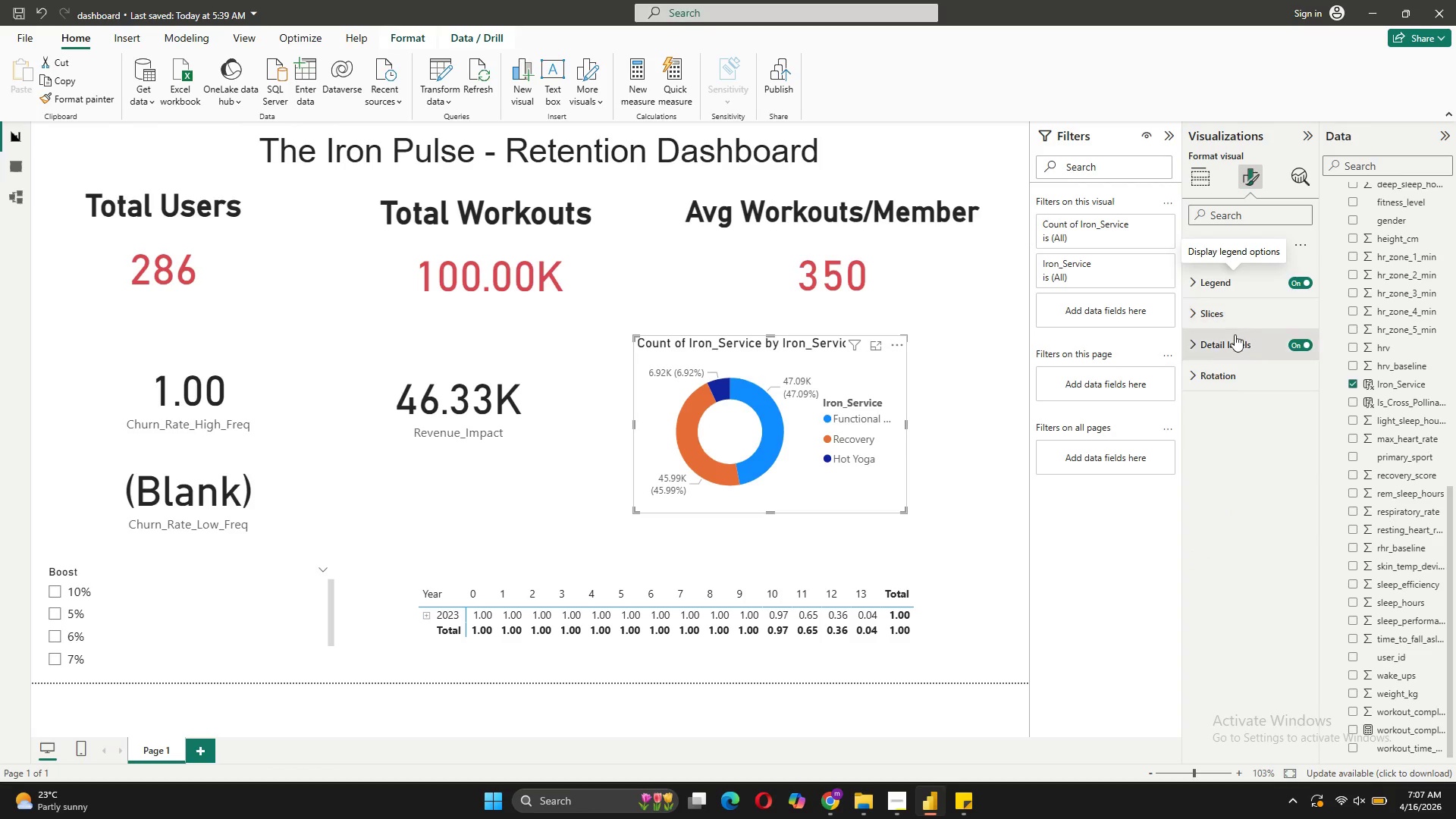 
left_click([1252, 251])
 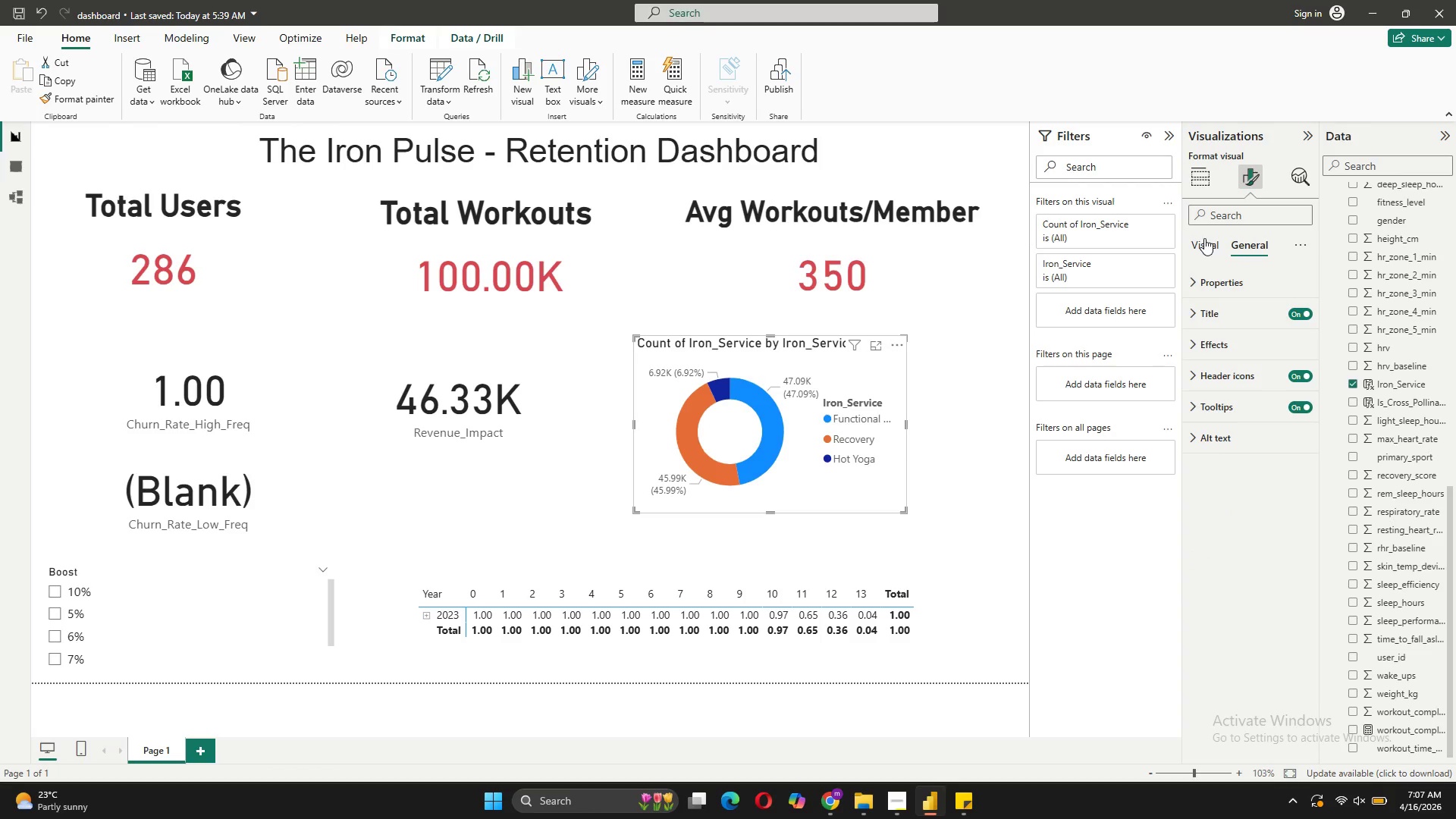 
wait(5.47)
 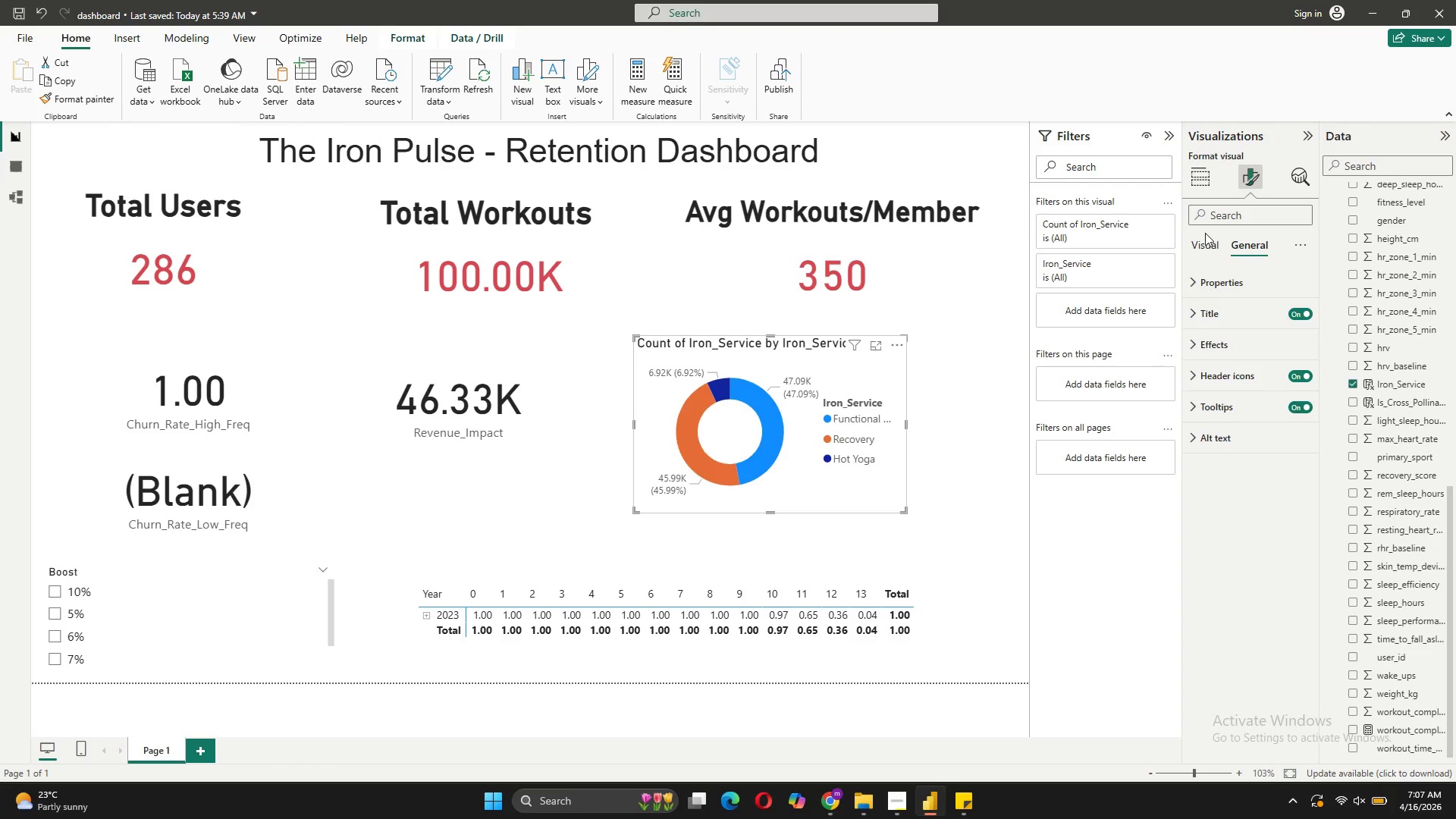 
left_click([1204, 238])
 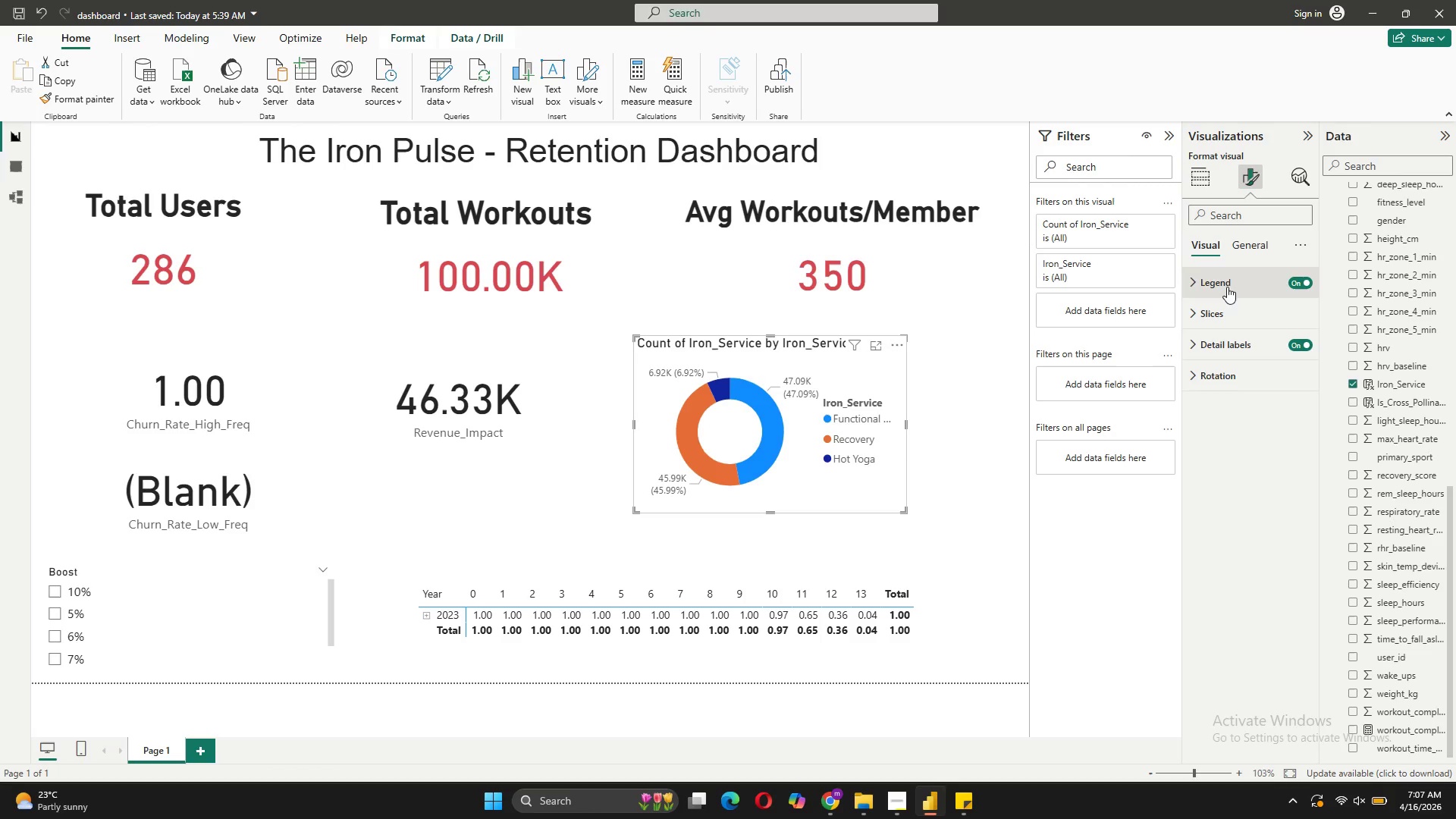 
left_click([1228, 284])
 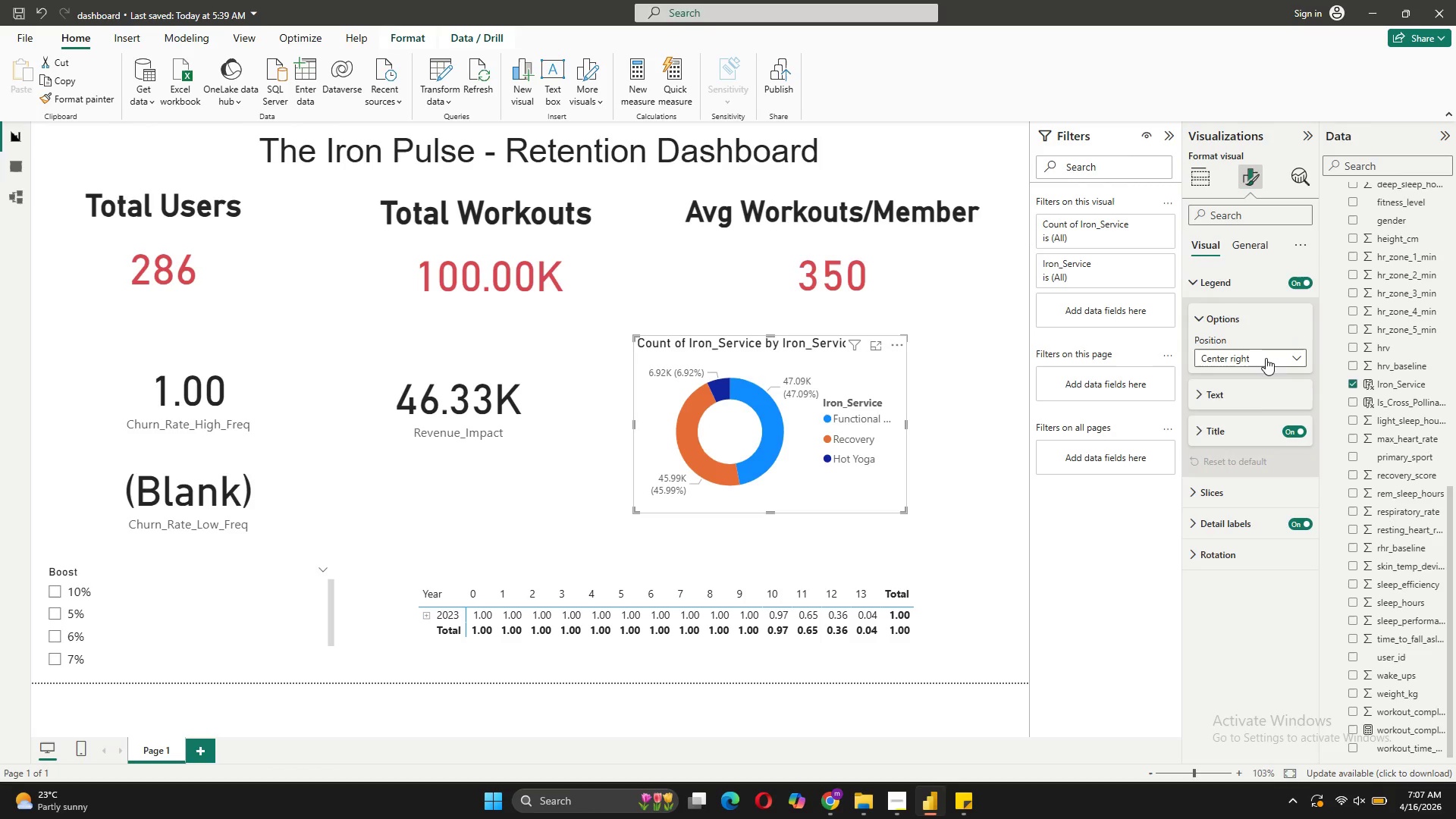 
left_click([1261, 387])
 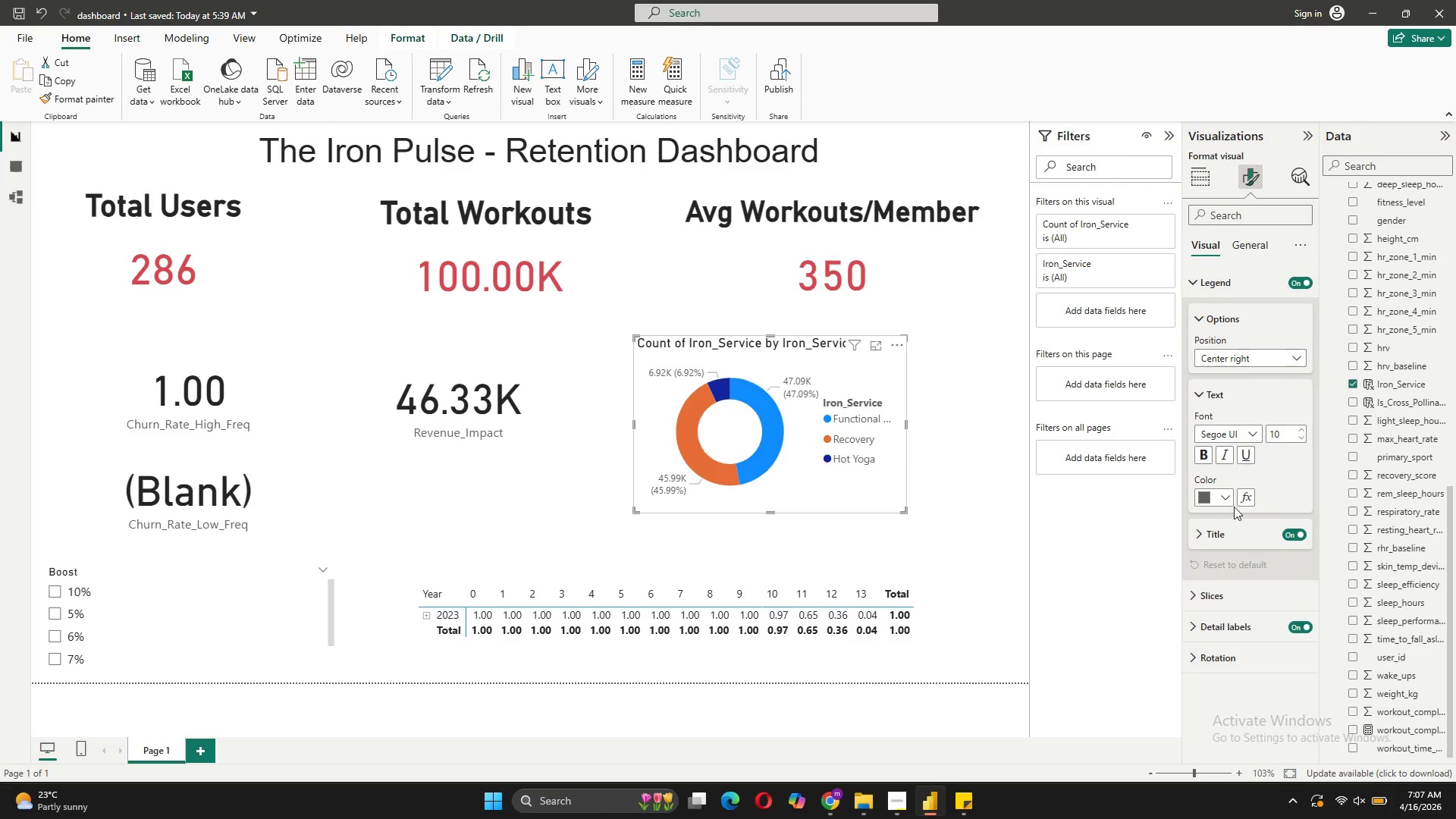 
left_click([1233, 540])
 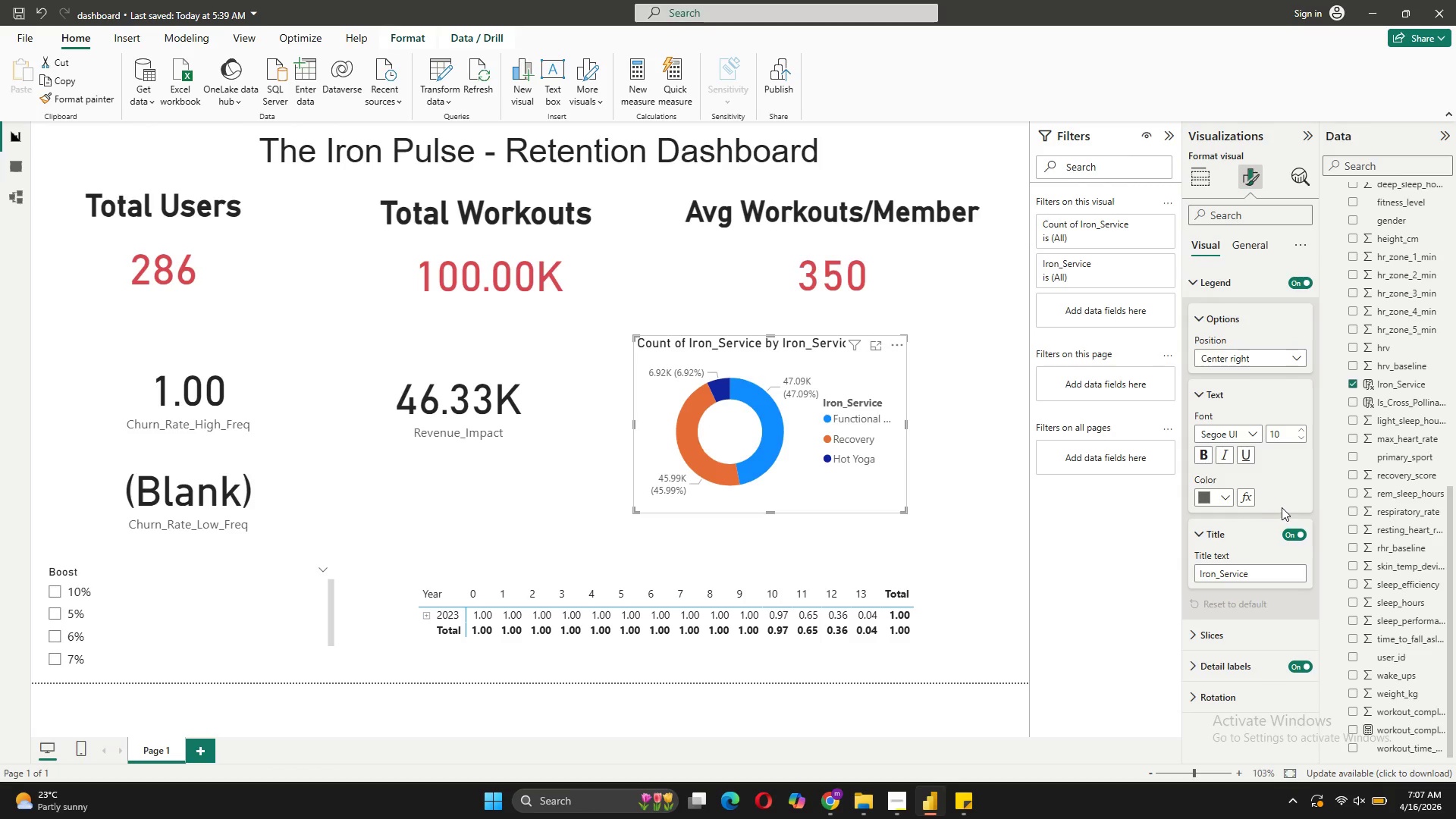 
scroll: coordinate [1282, 507], scroll_direction: down, amount: 1.0
 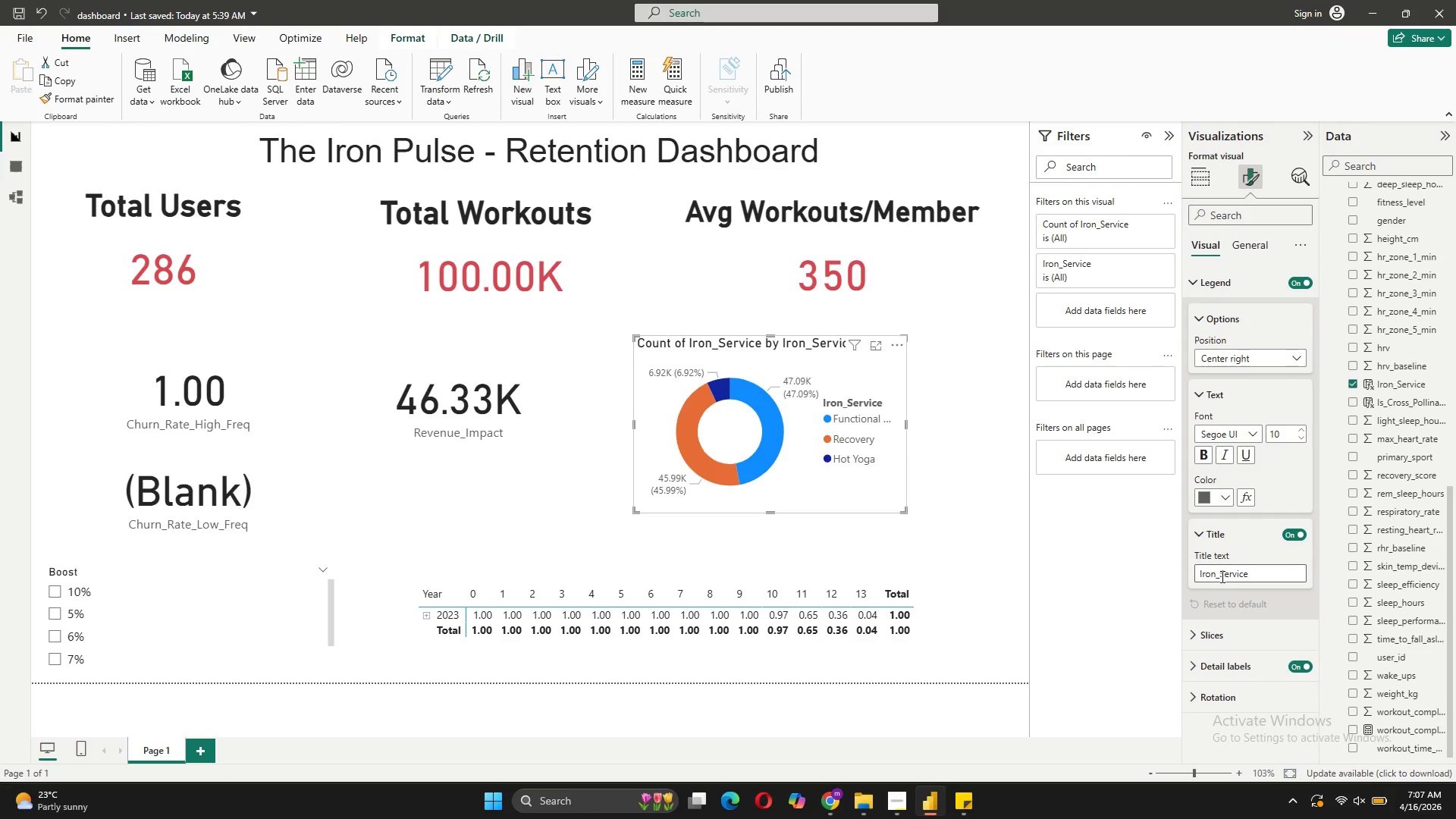 
left_click([1220, 577])
 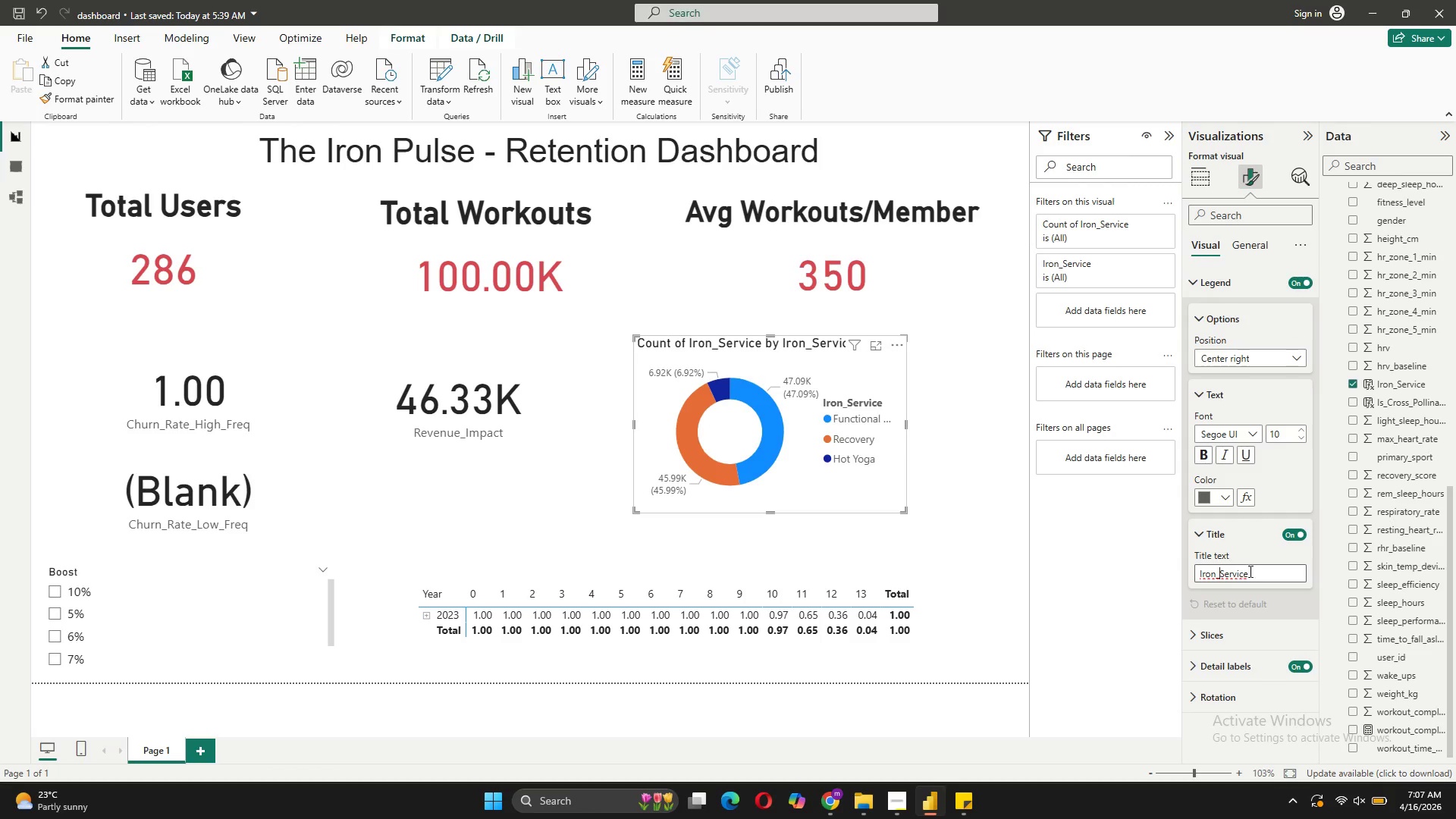 
left_click_drag(start_coordinate=[1253, 571], to_coordinate=[1196, 582])
 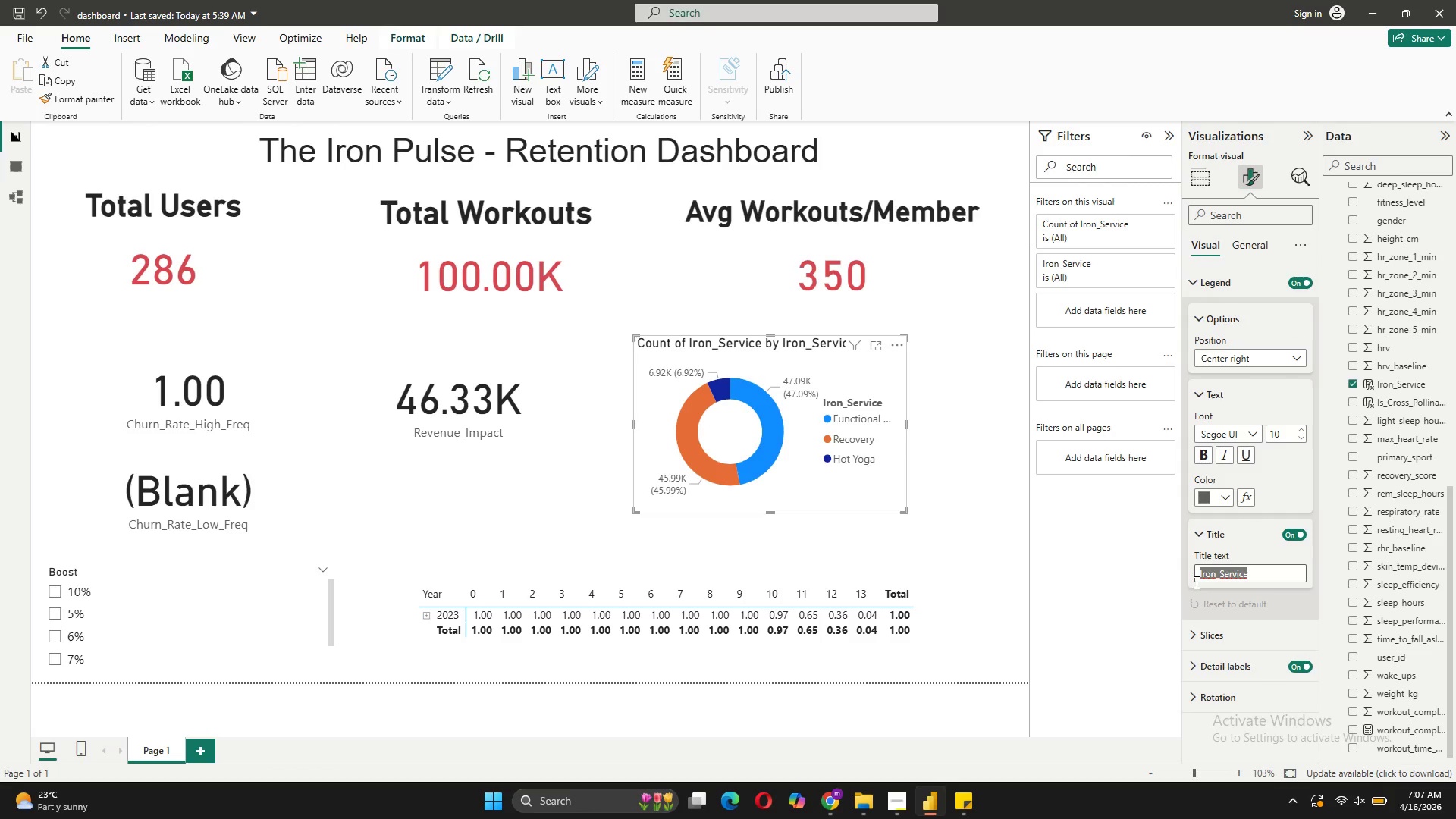 
type(Services in Iron Pulse)
 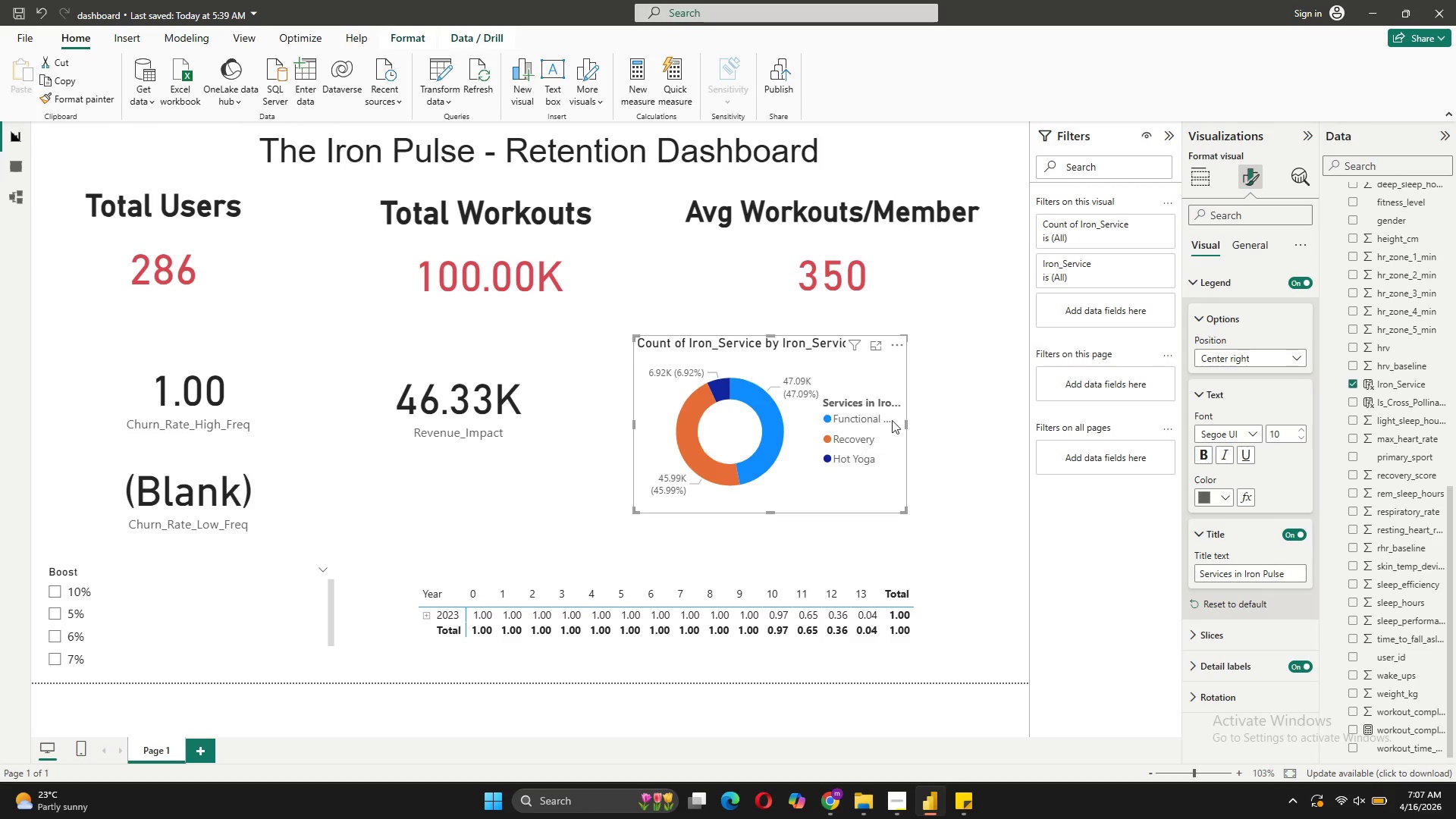 
left_click_drag(start_coordinate=[905, 425], to_coordinate=[997, 446])
 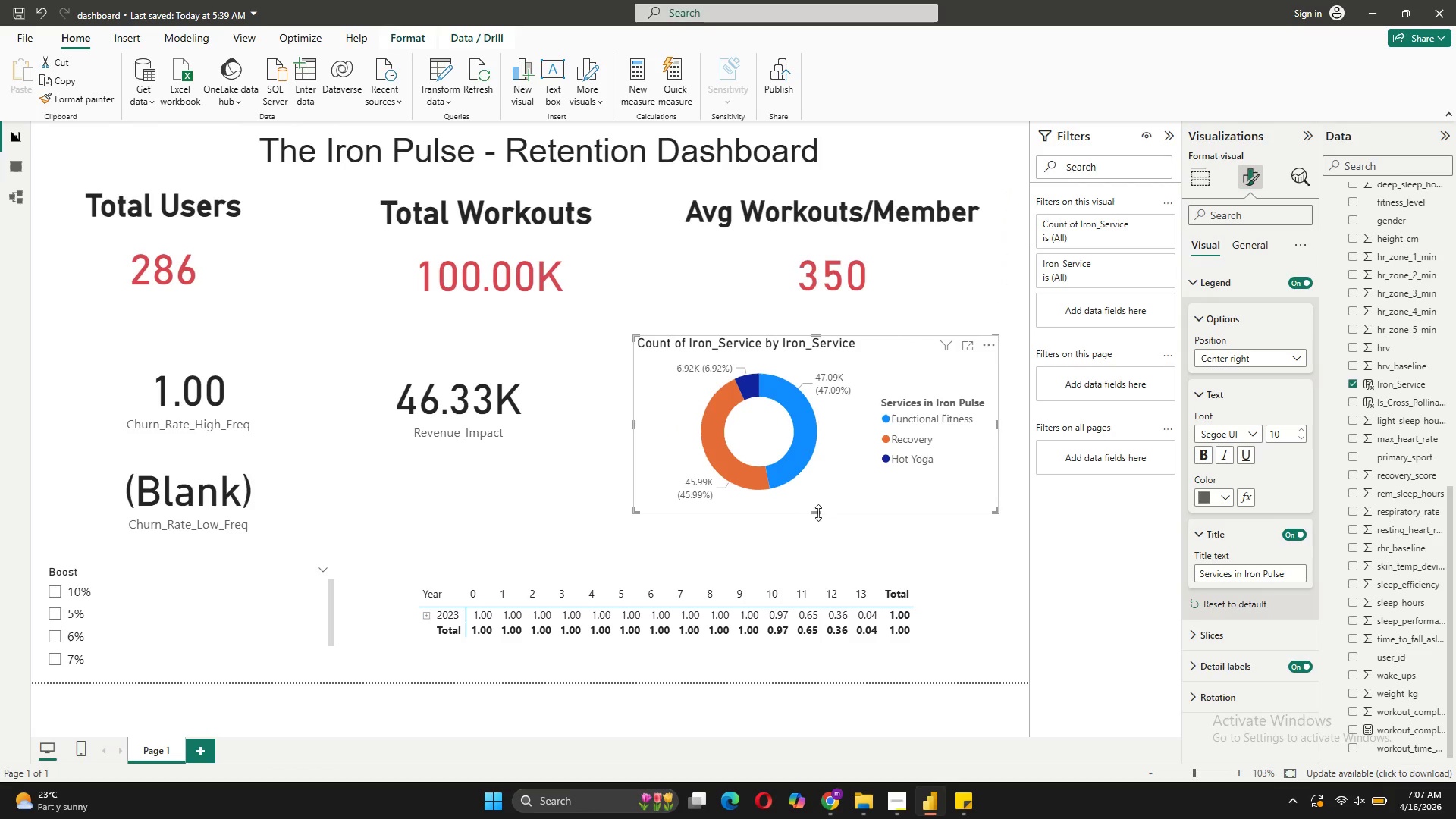 
left_click_drag(start_coordinate=[819, 509], to_coordinate=[818, 524])
 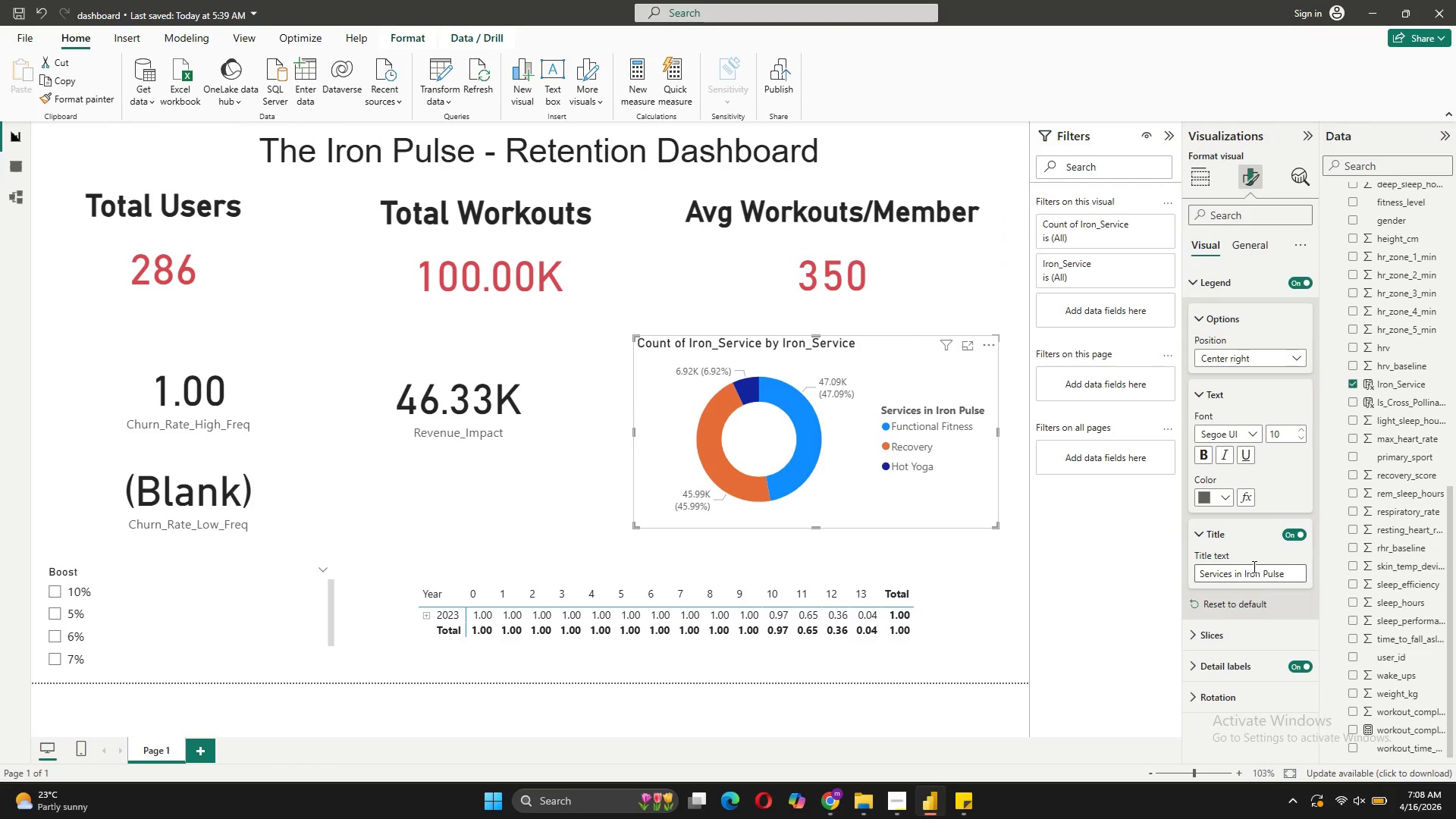 
key(Enter)
 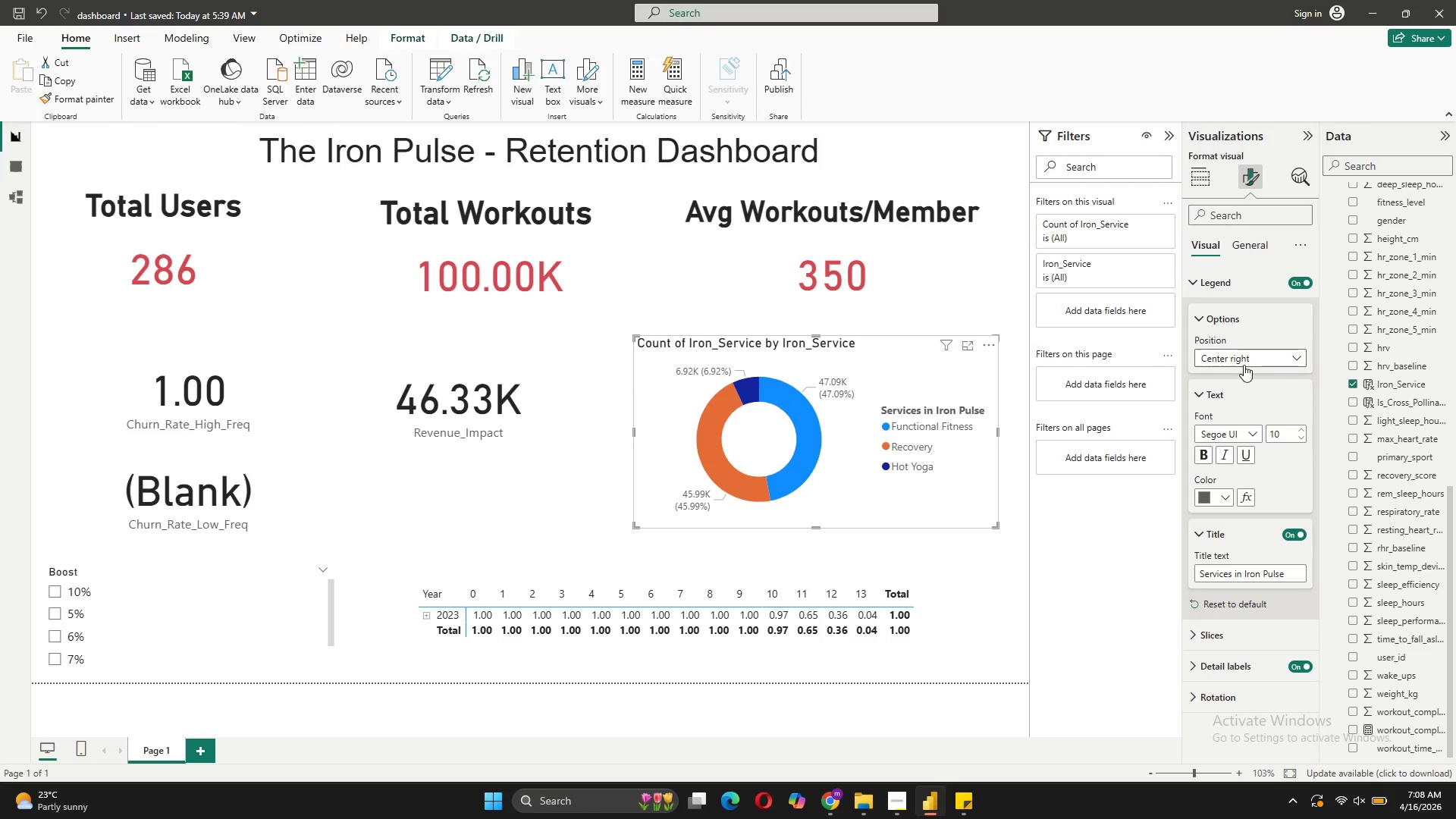 
wait(23.31)
 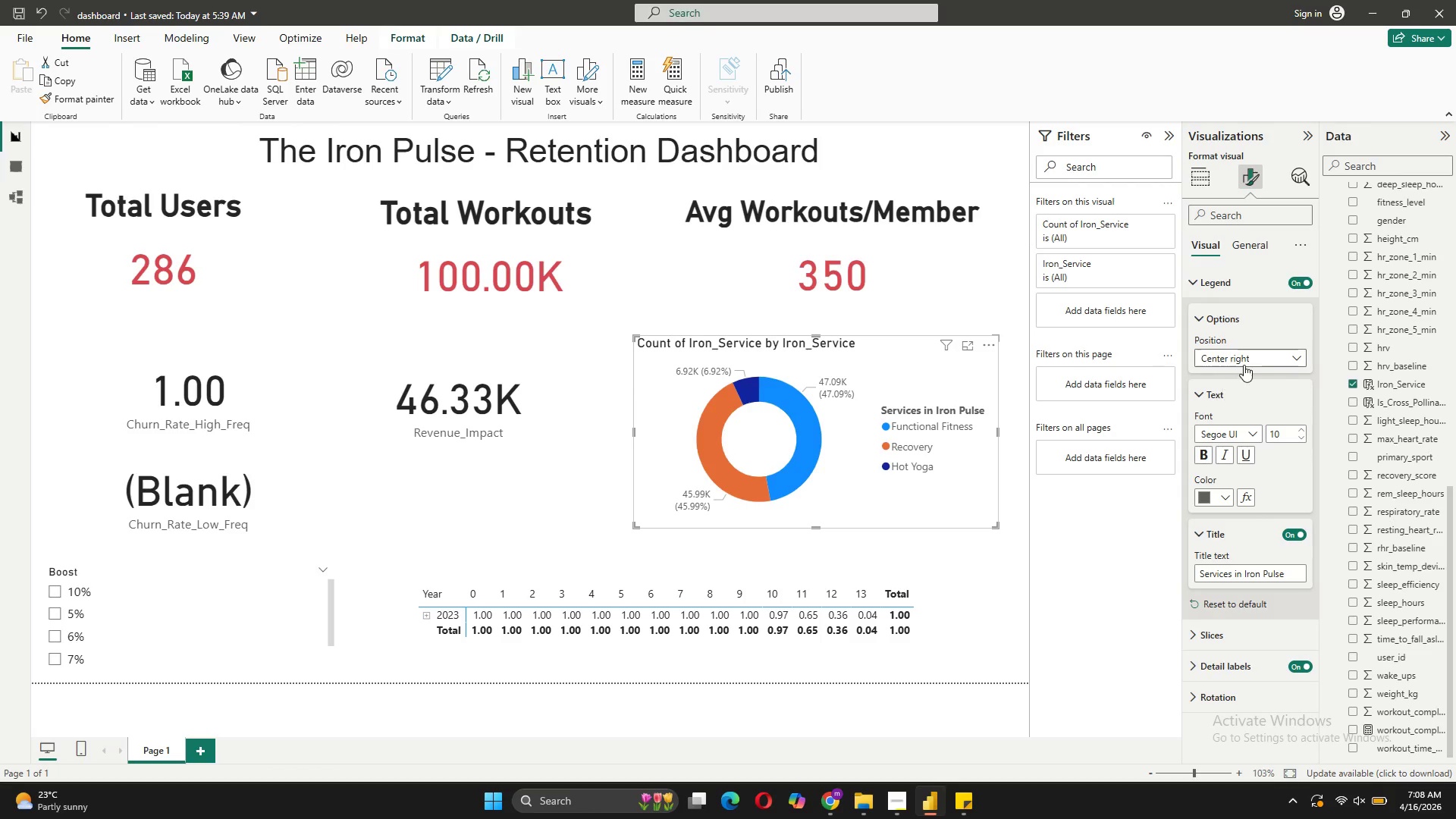 
left_click([1243, 252])
 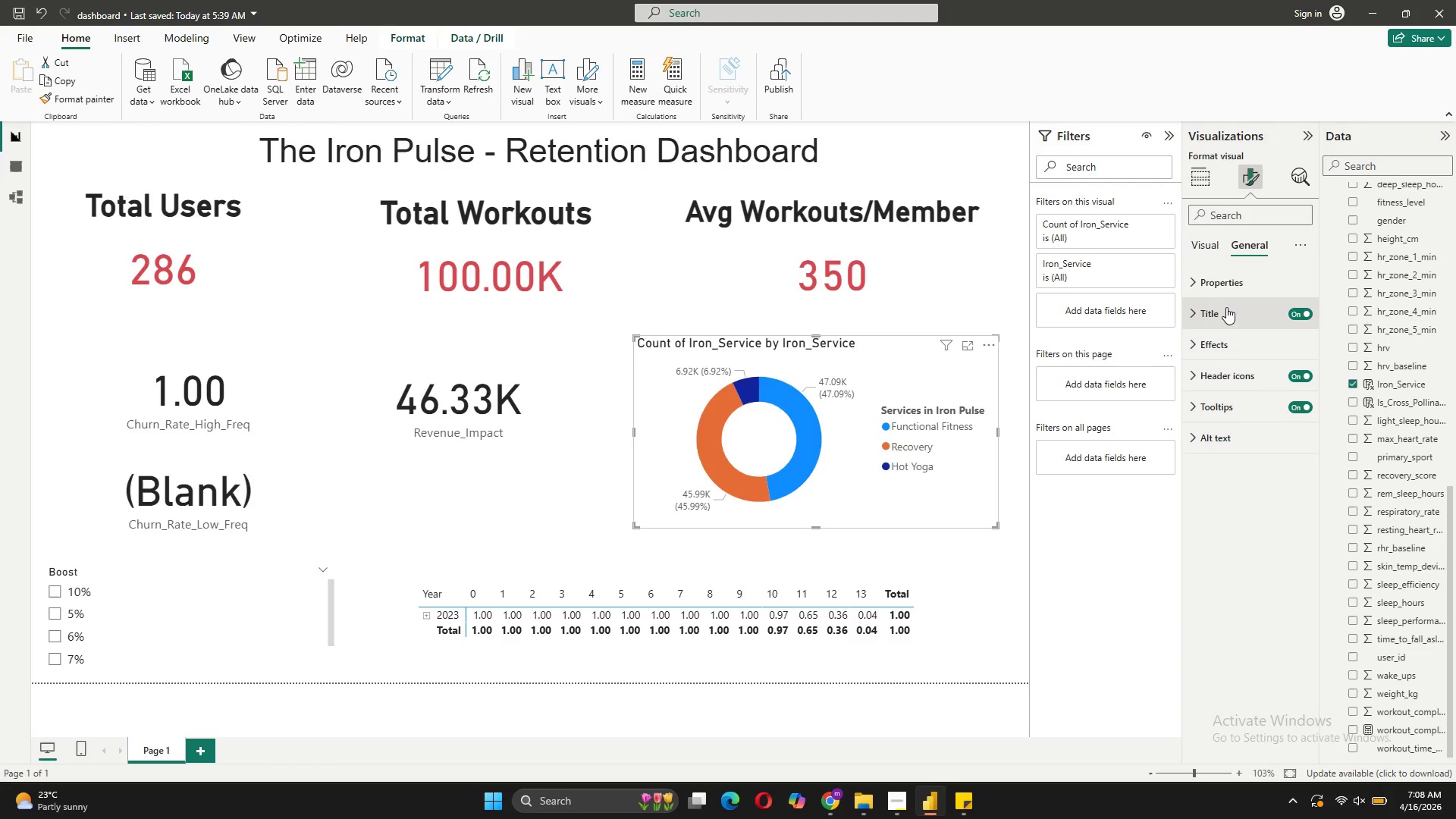 
left_click([1225, 308])
 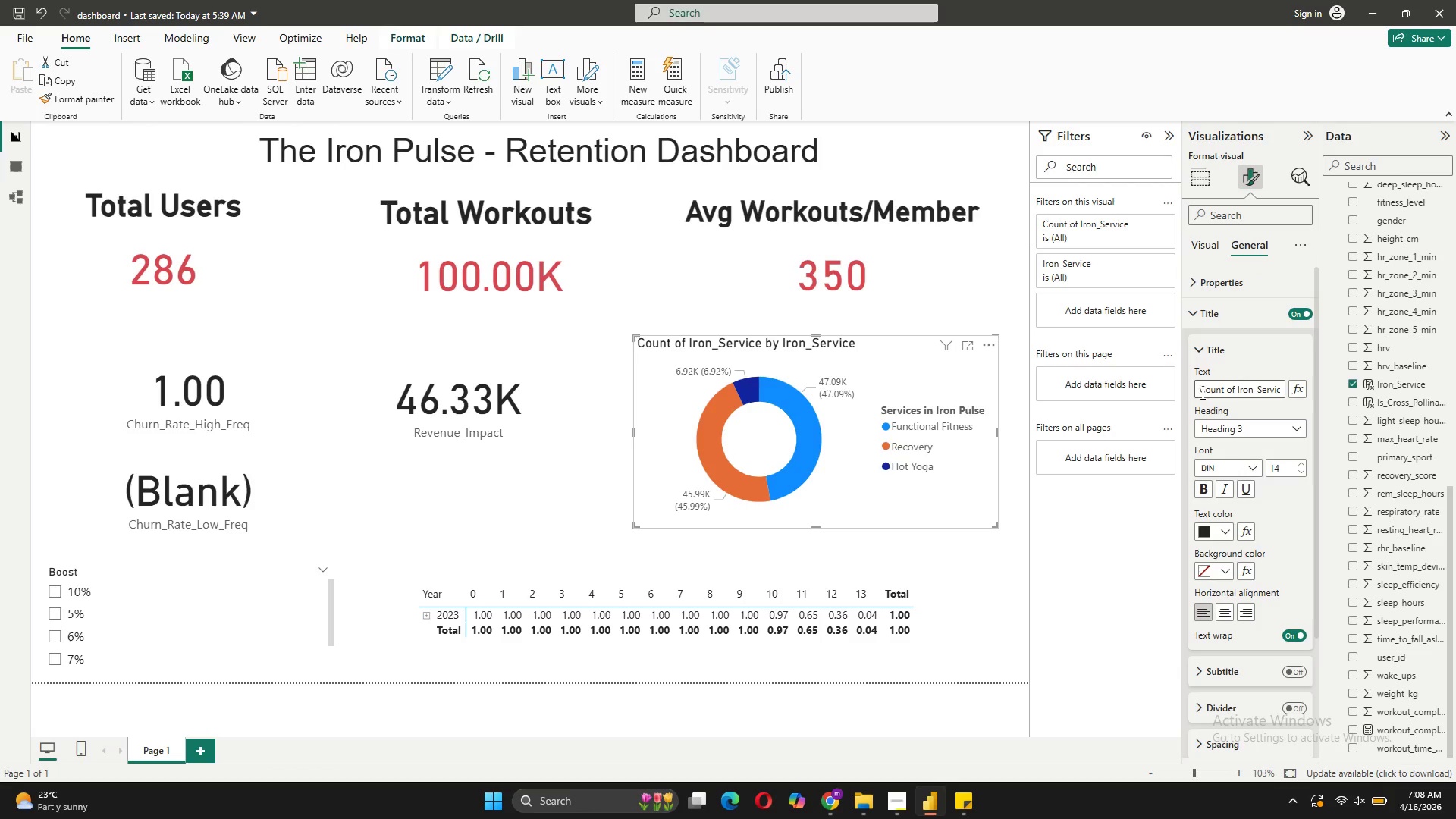 
left_click_drag(start_coordinate=[1200, 393], to_coordinate=[1285, 397])
 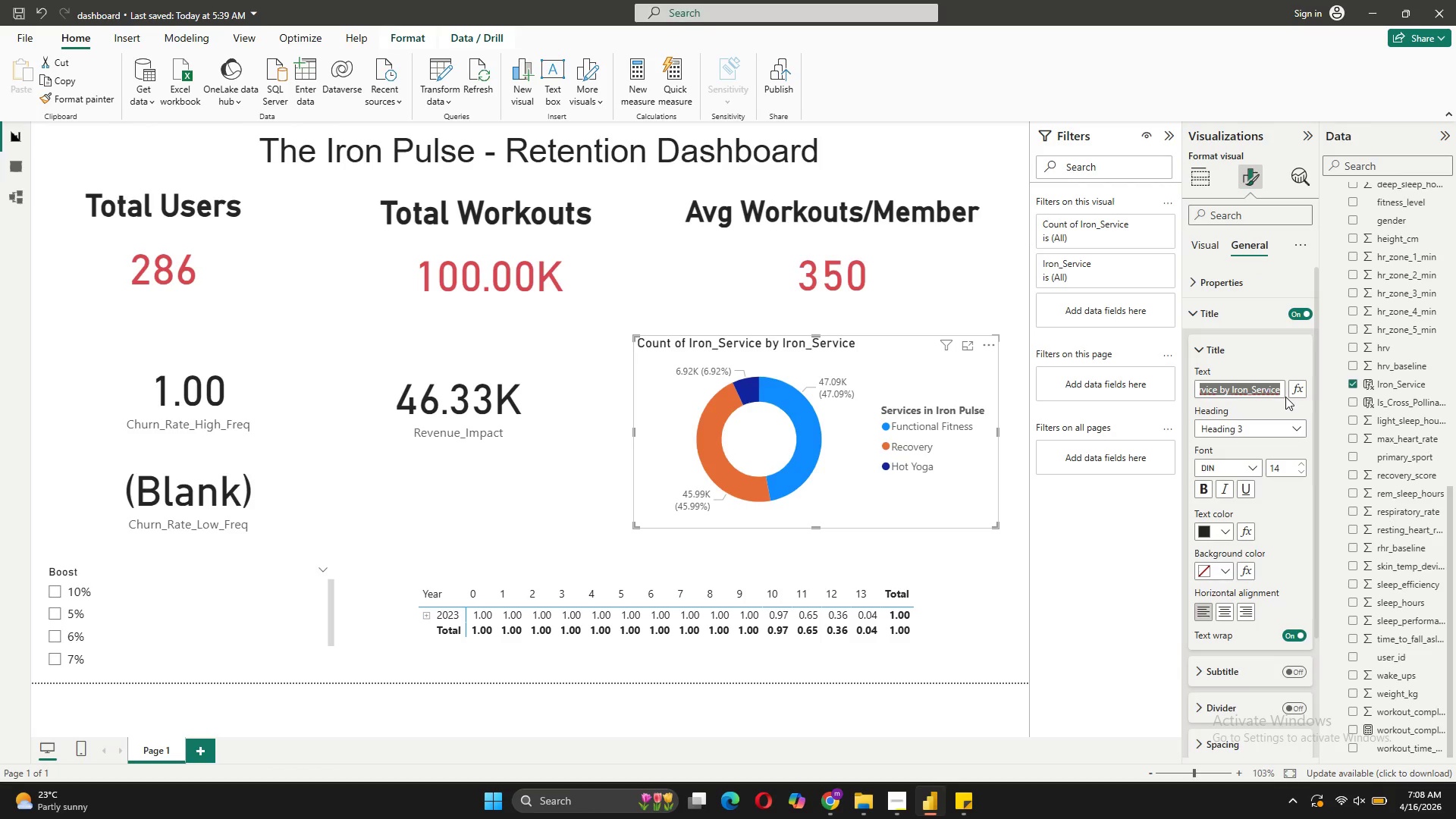 
type(Service Distribution)
 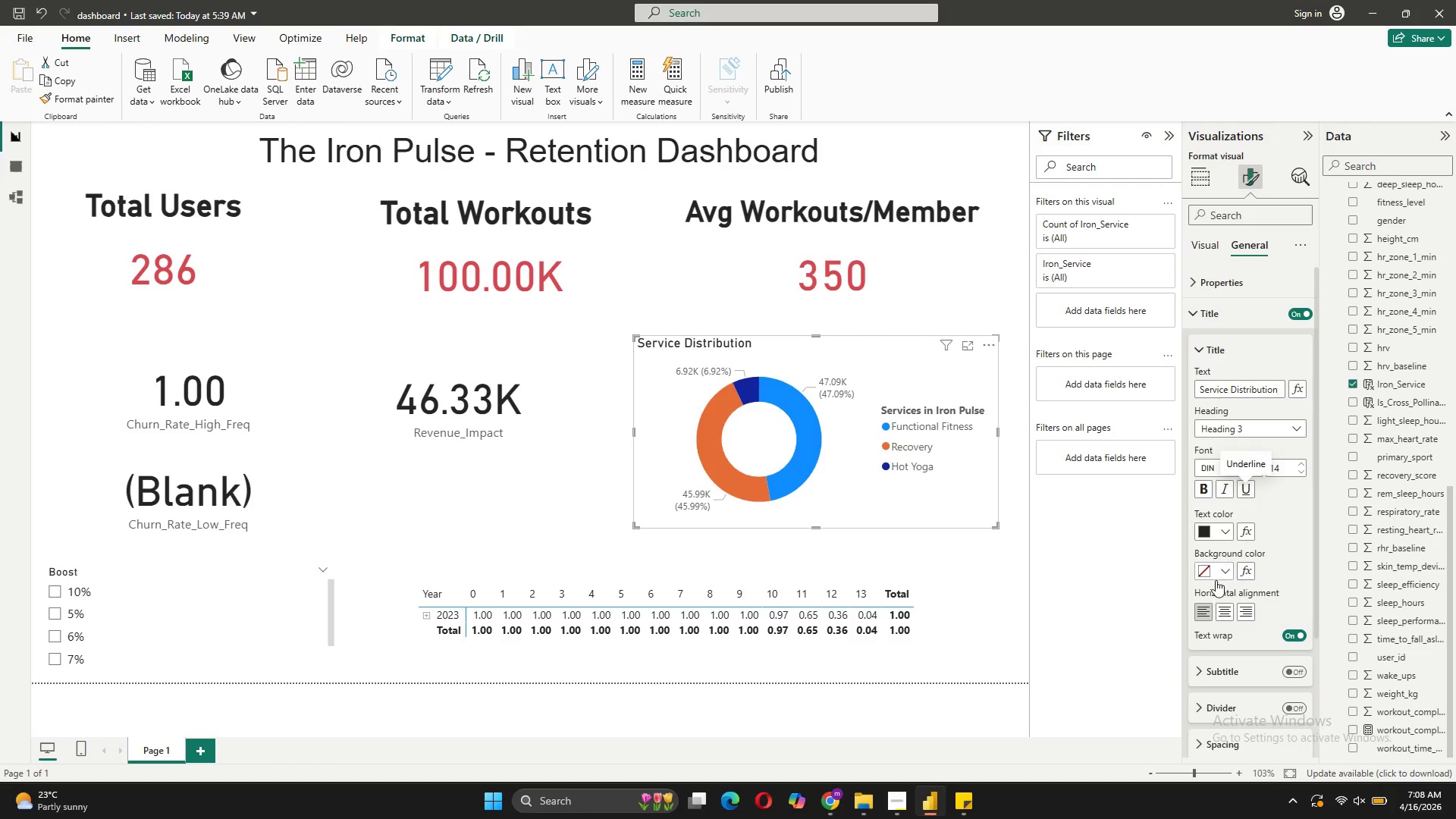 
wait(7.94)
 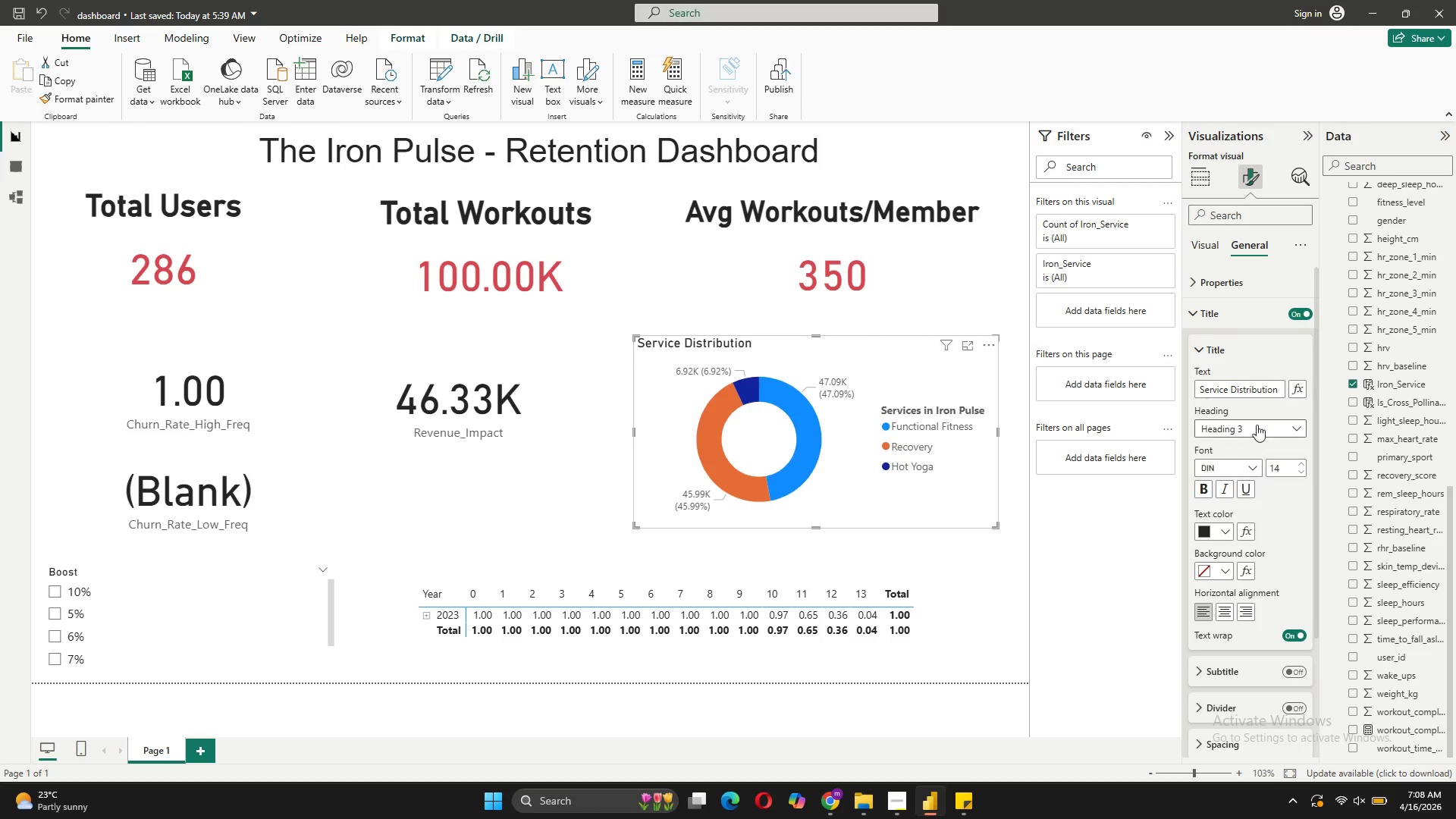 
double_click([1302, 466])
 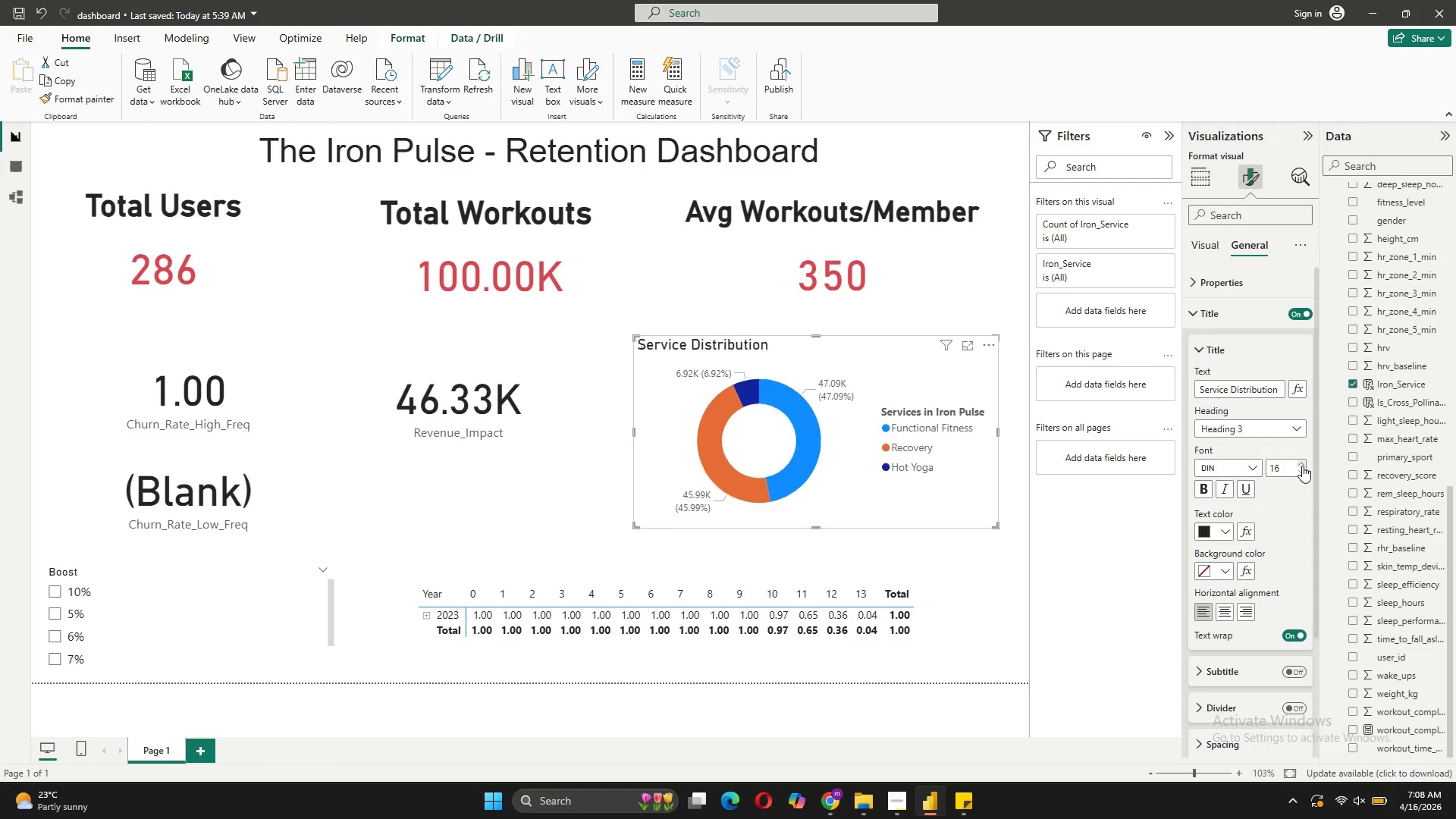 
triple_click([1302, 466])
 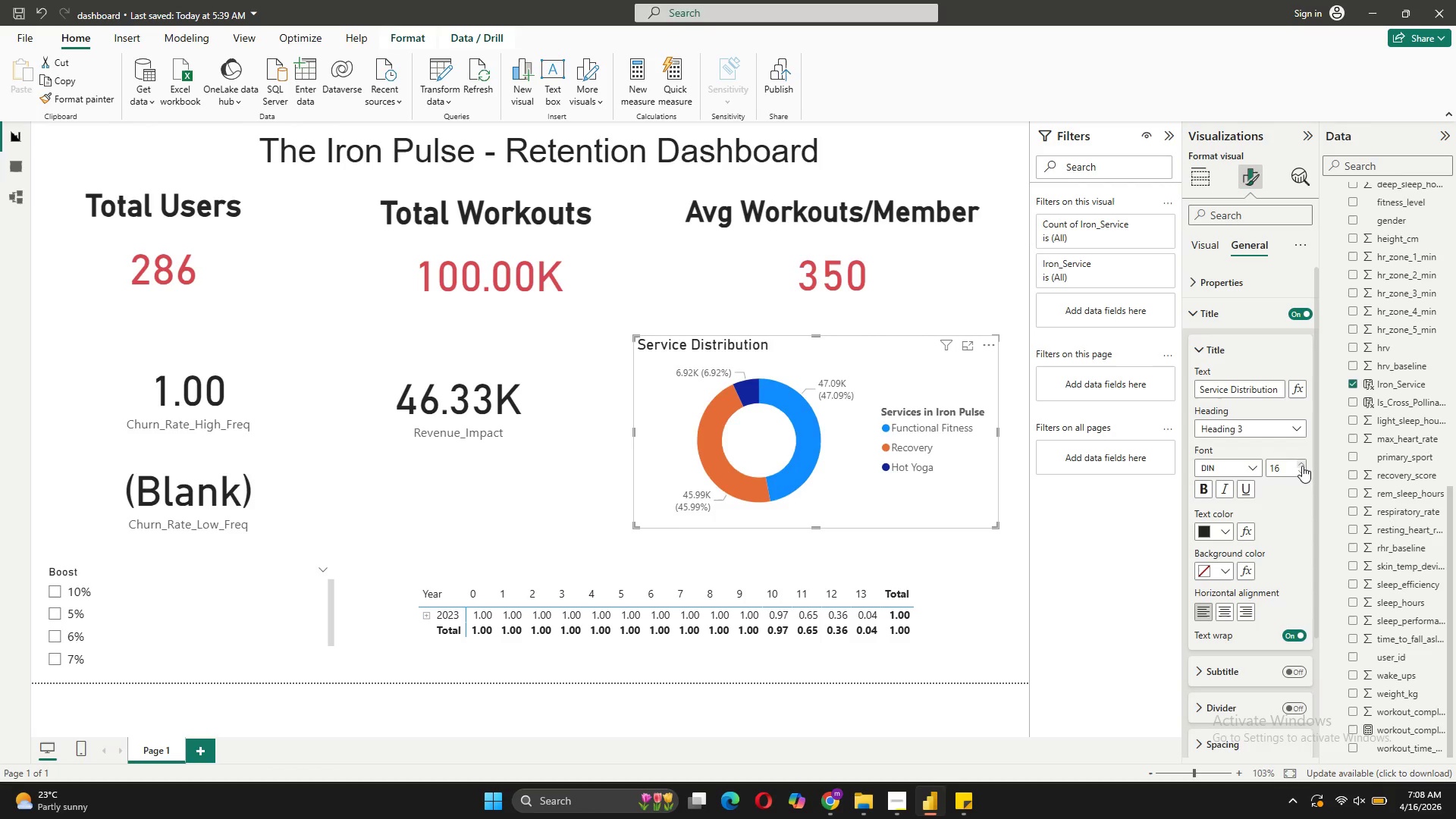 
triple_click([1302, 466])
 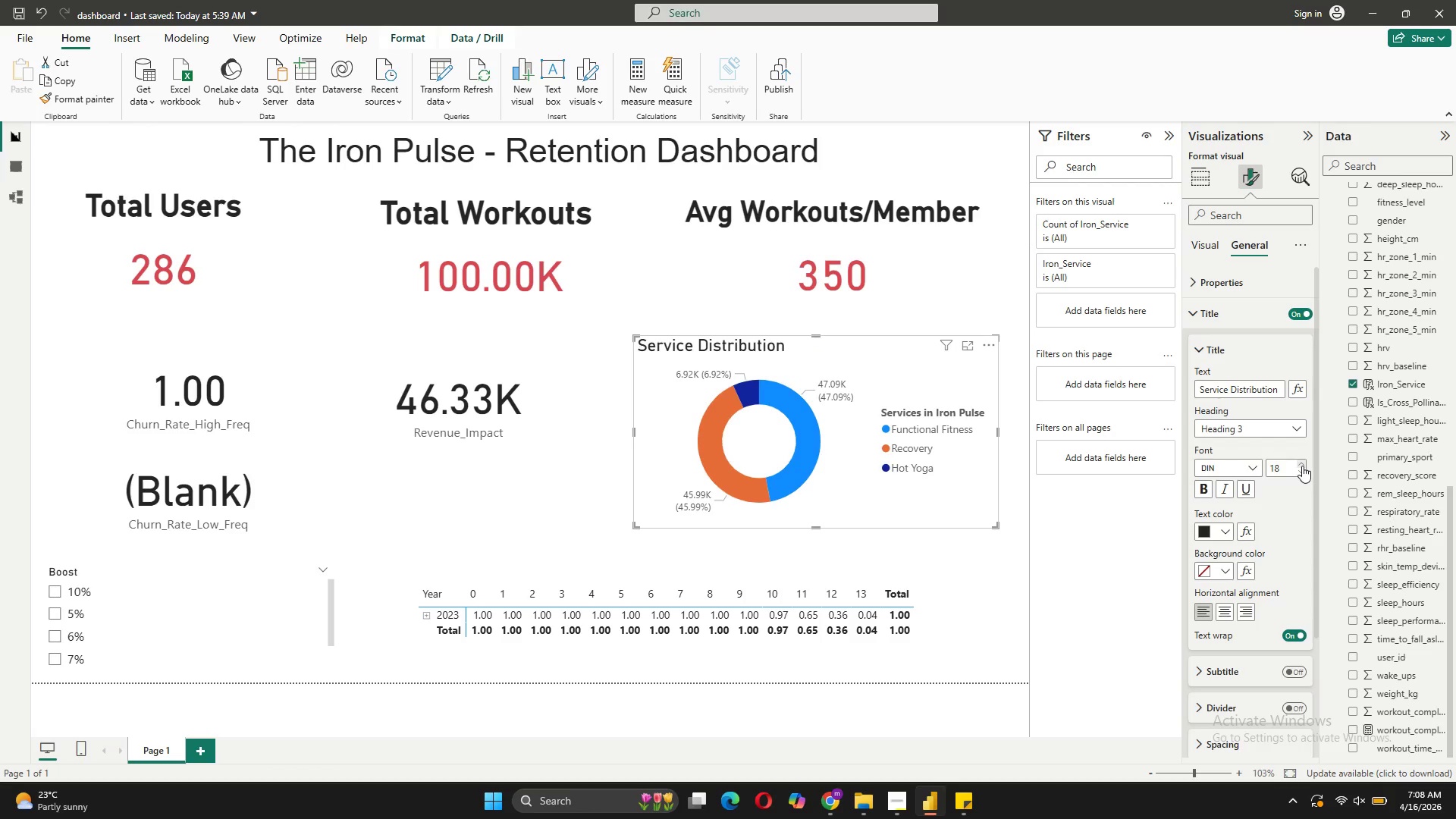 
triple_click([1302, 466])
 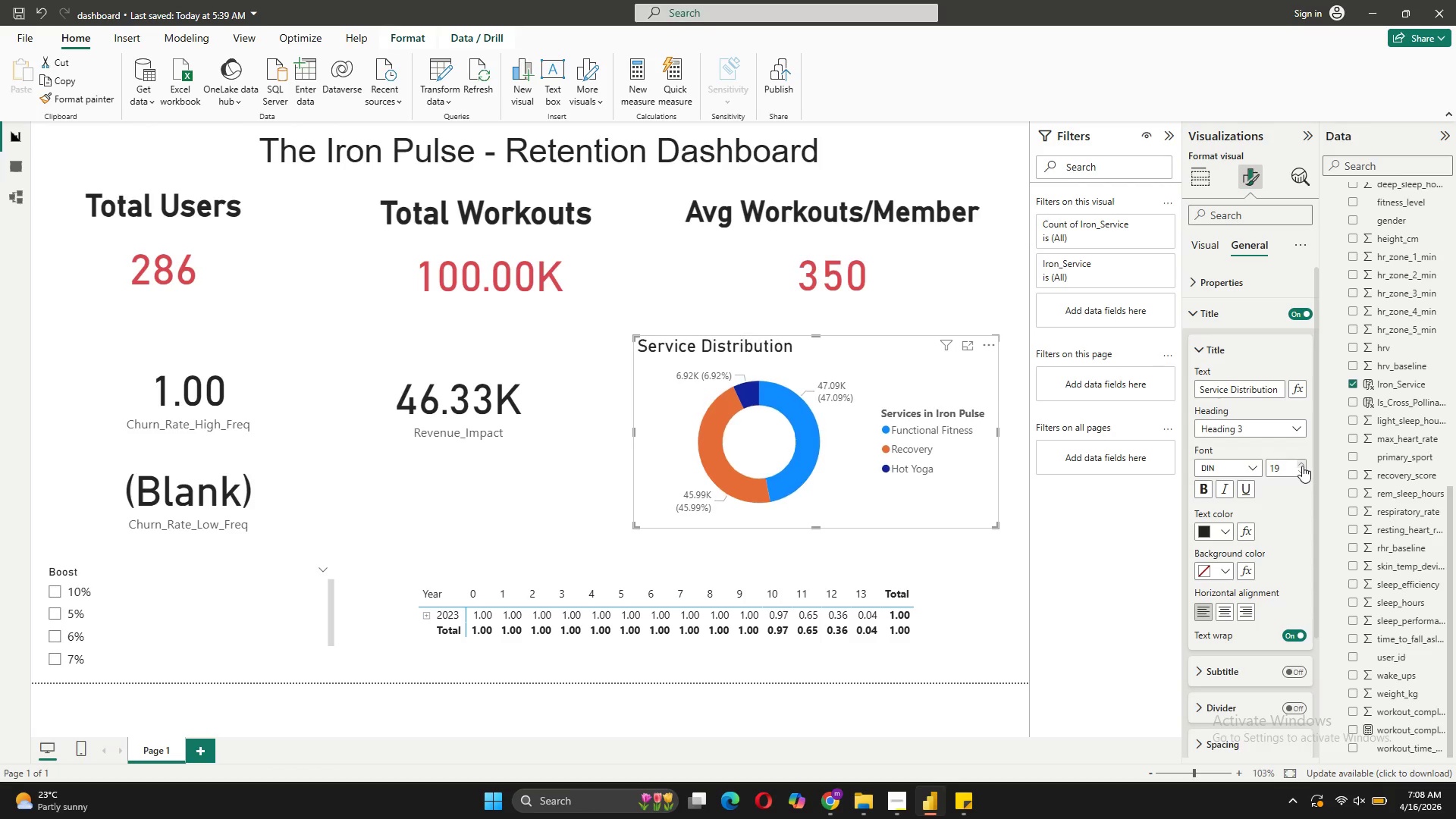 
triple_click([1302, 466])
 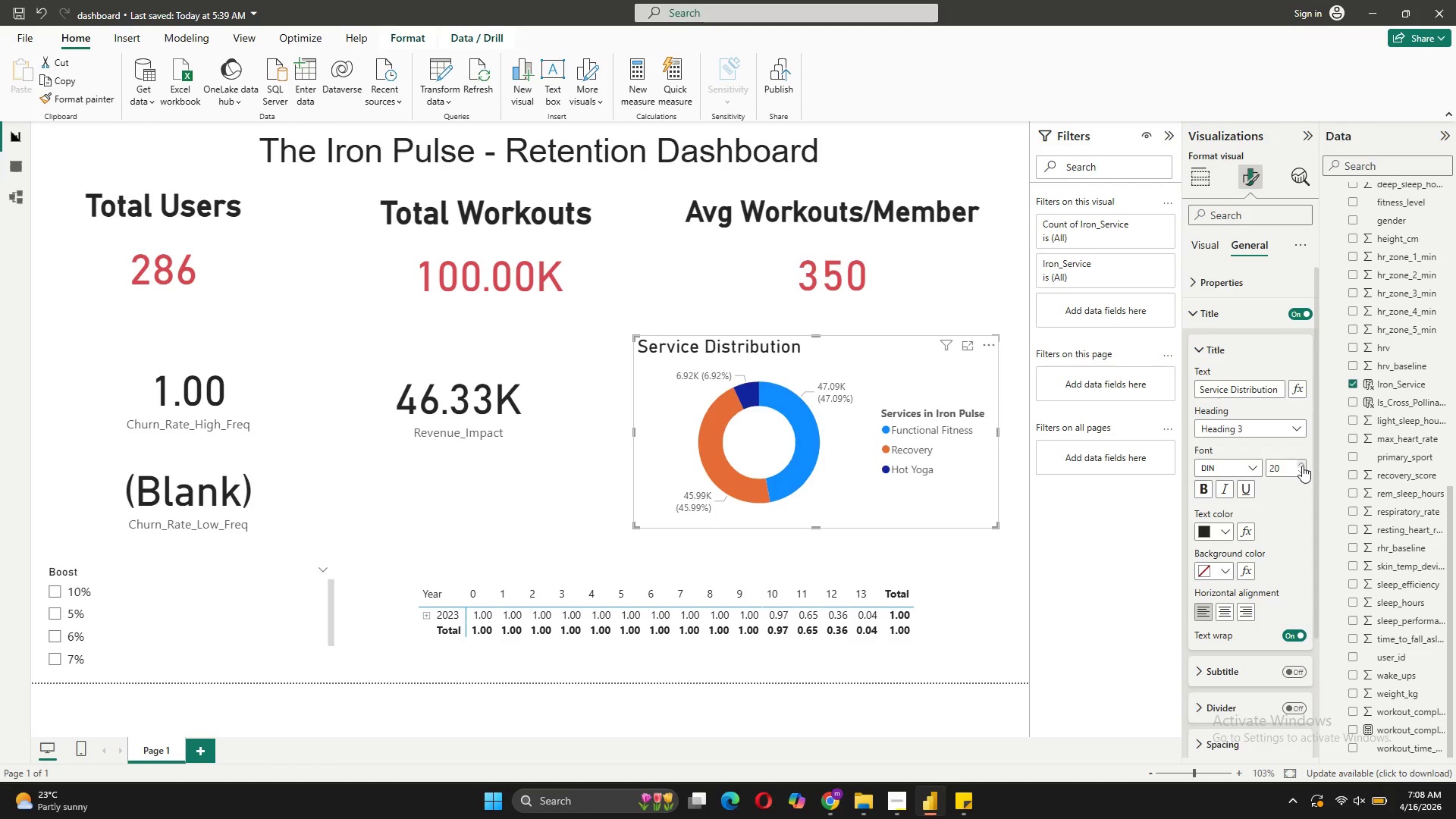 
triple_click([1302, 466])
 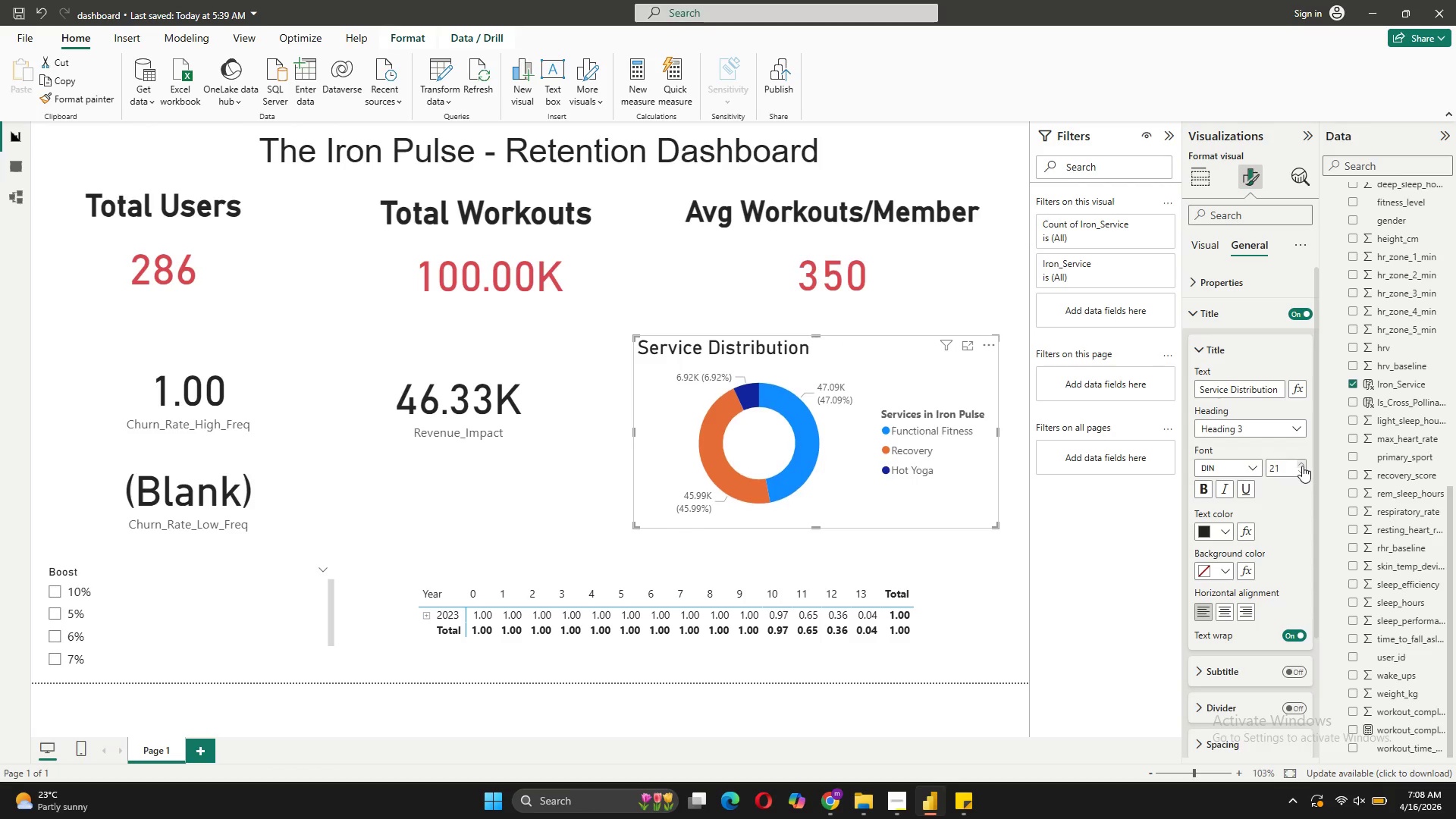 
triple_click([1302, 466])
 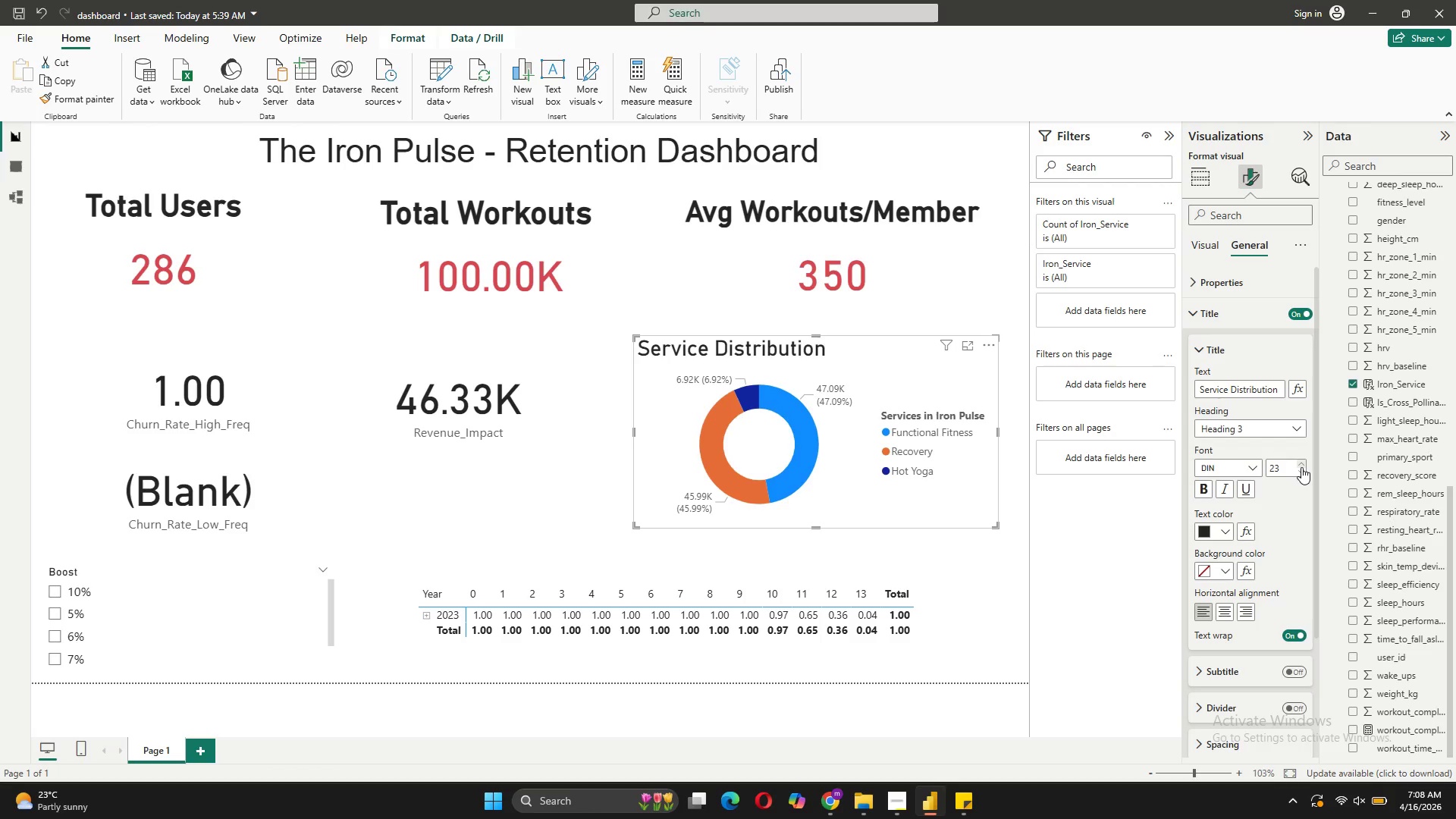 
triple_click([1301, 467])
 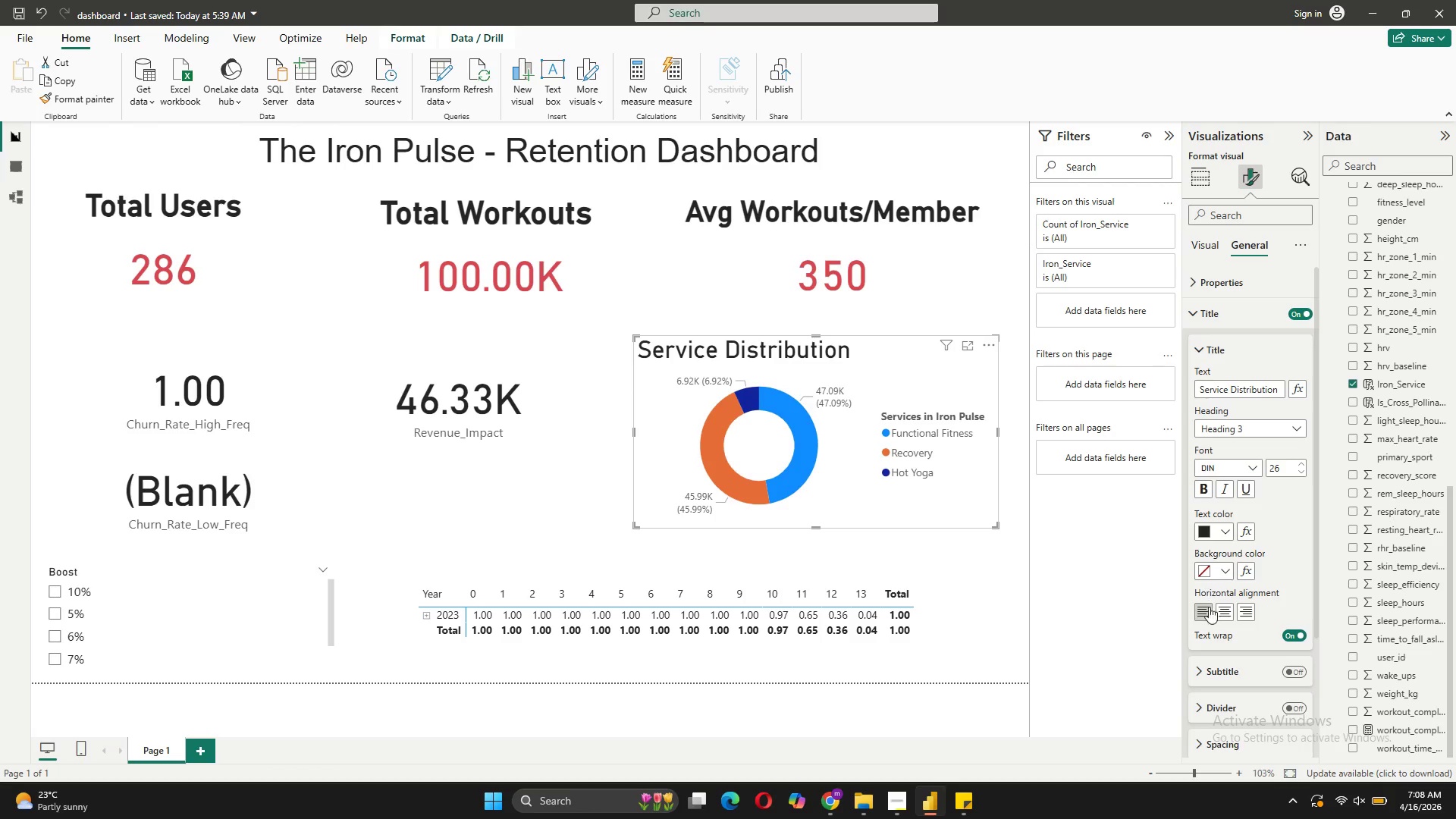 
left_click([1221, 612])
 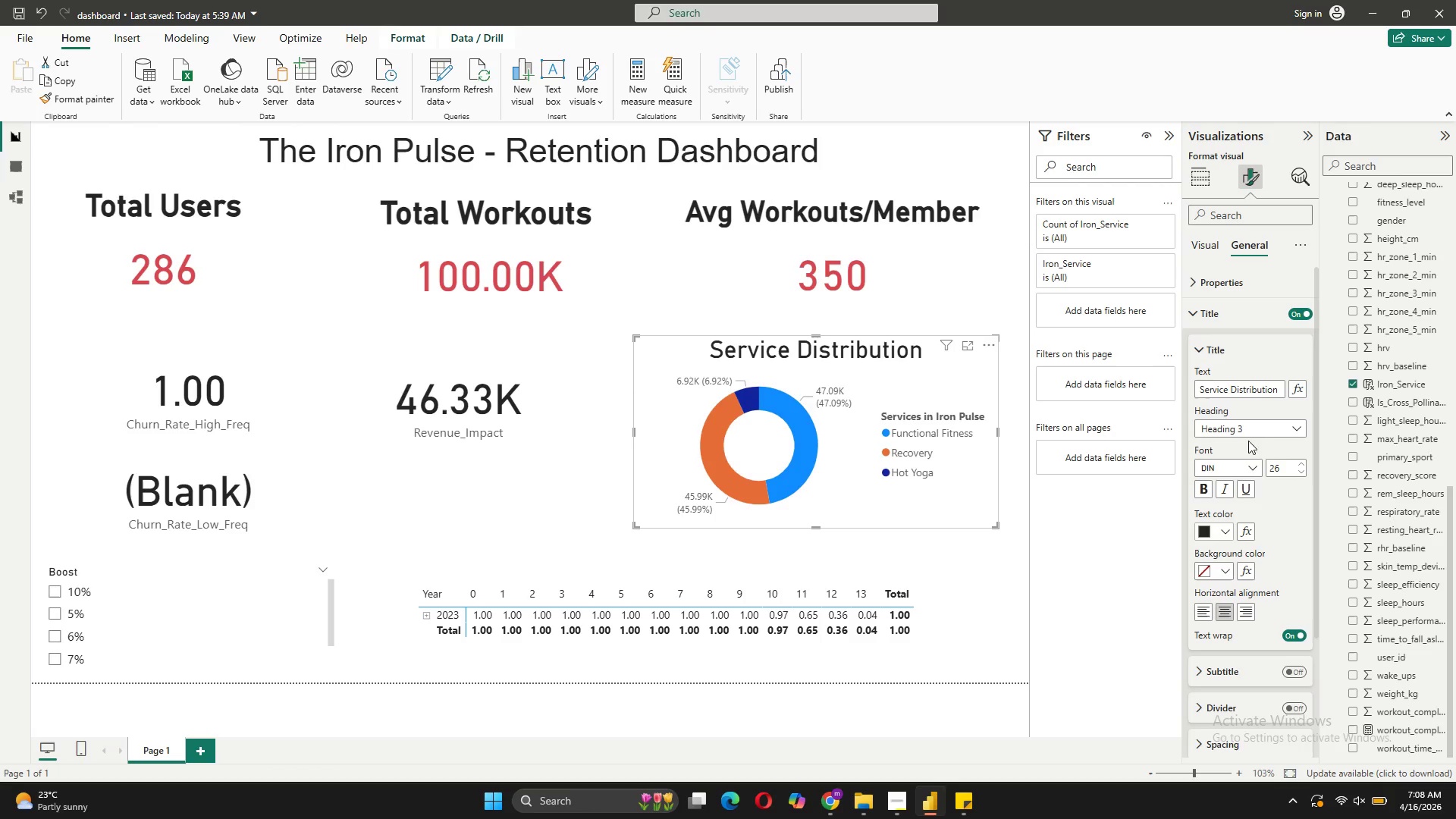 
mouse_move([1224, 299])
 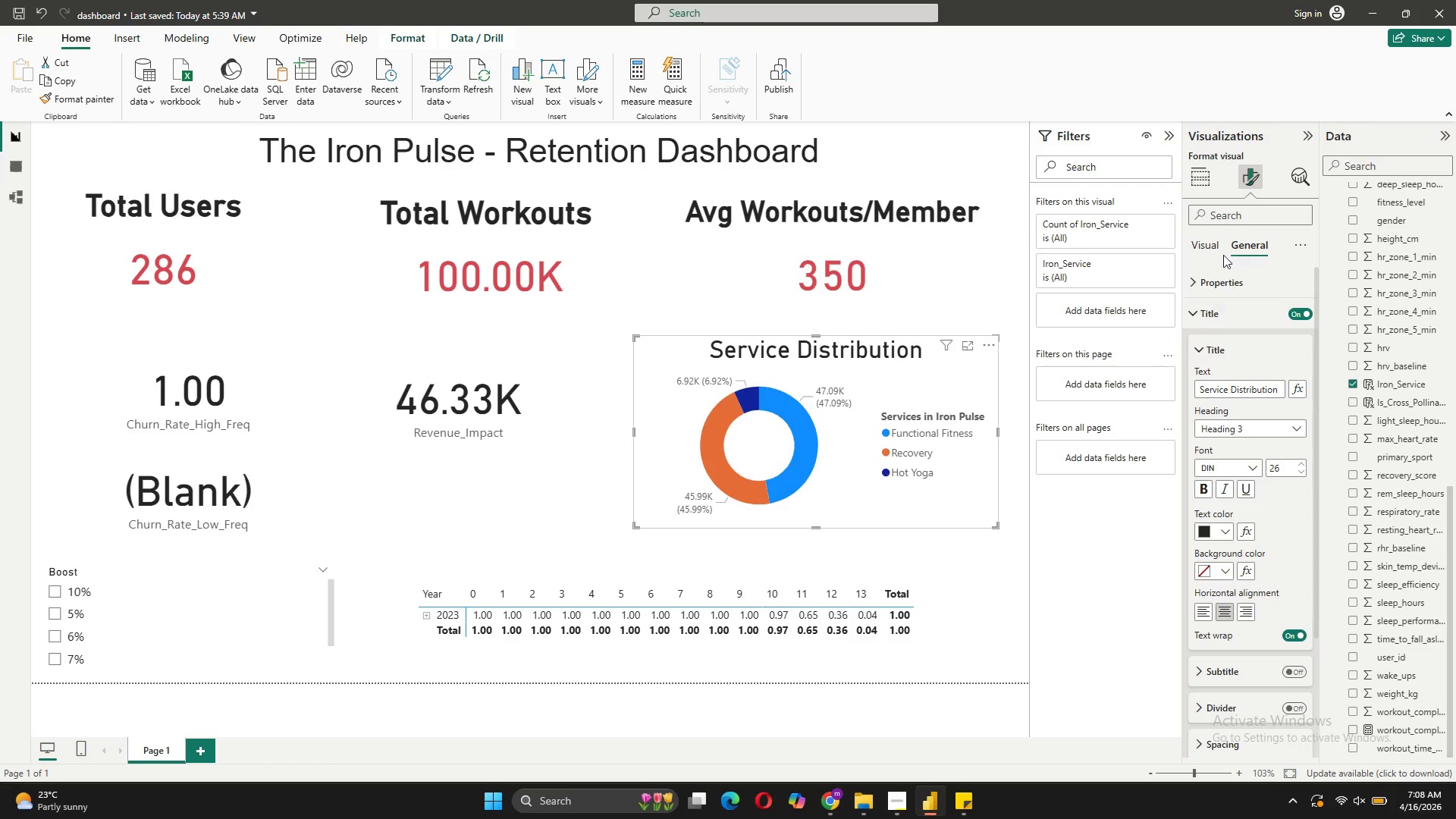 
left_click([1221, 253])
 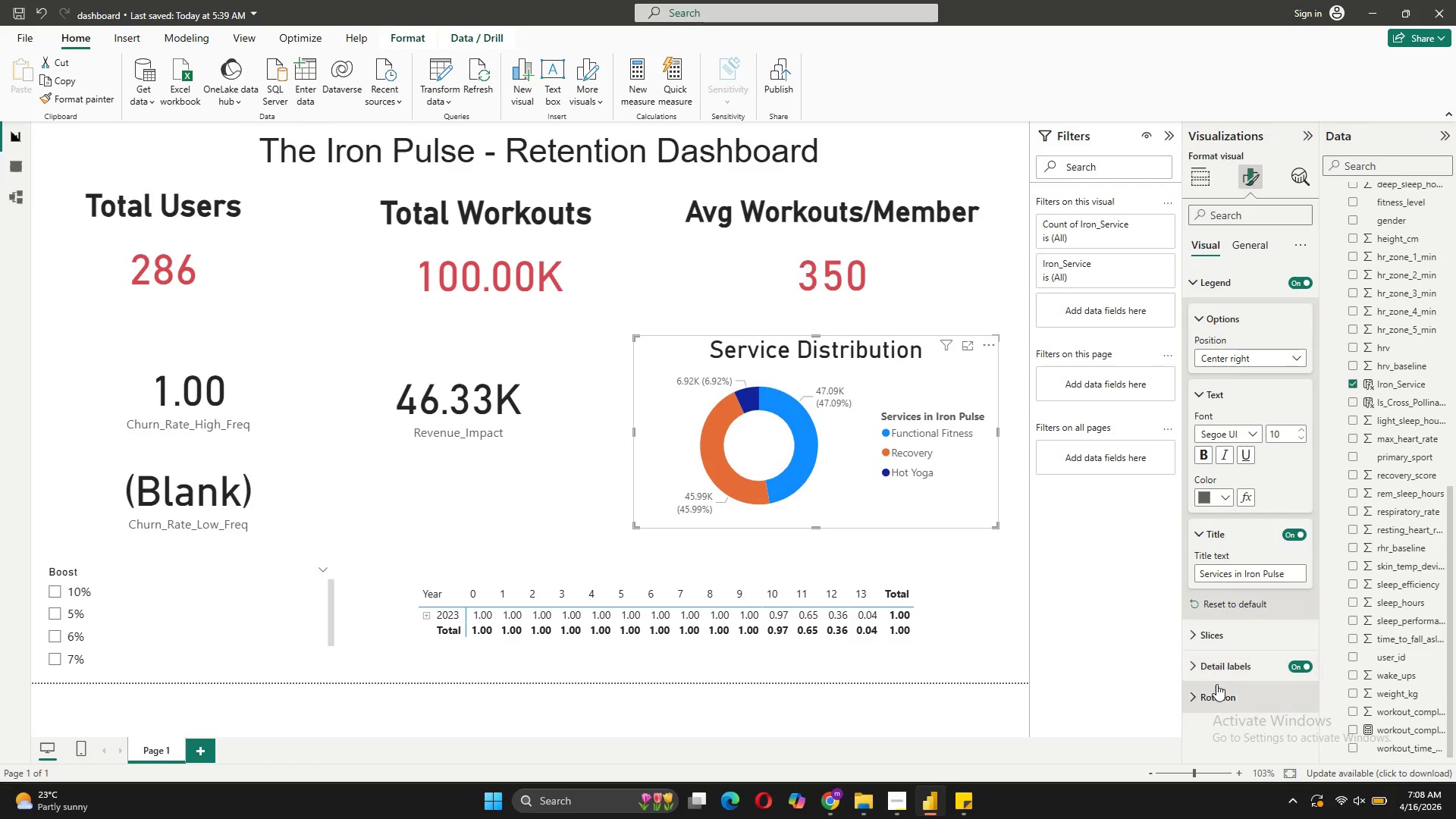 
left_click([1242, 629])
 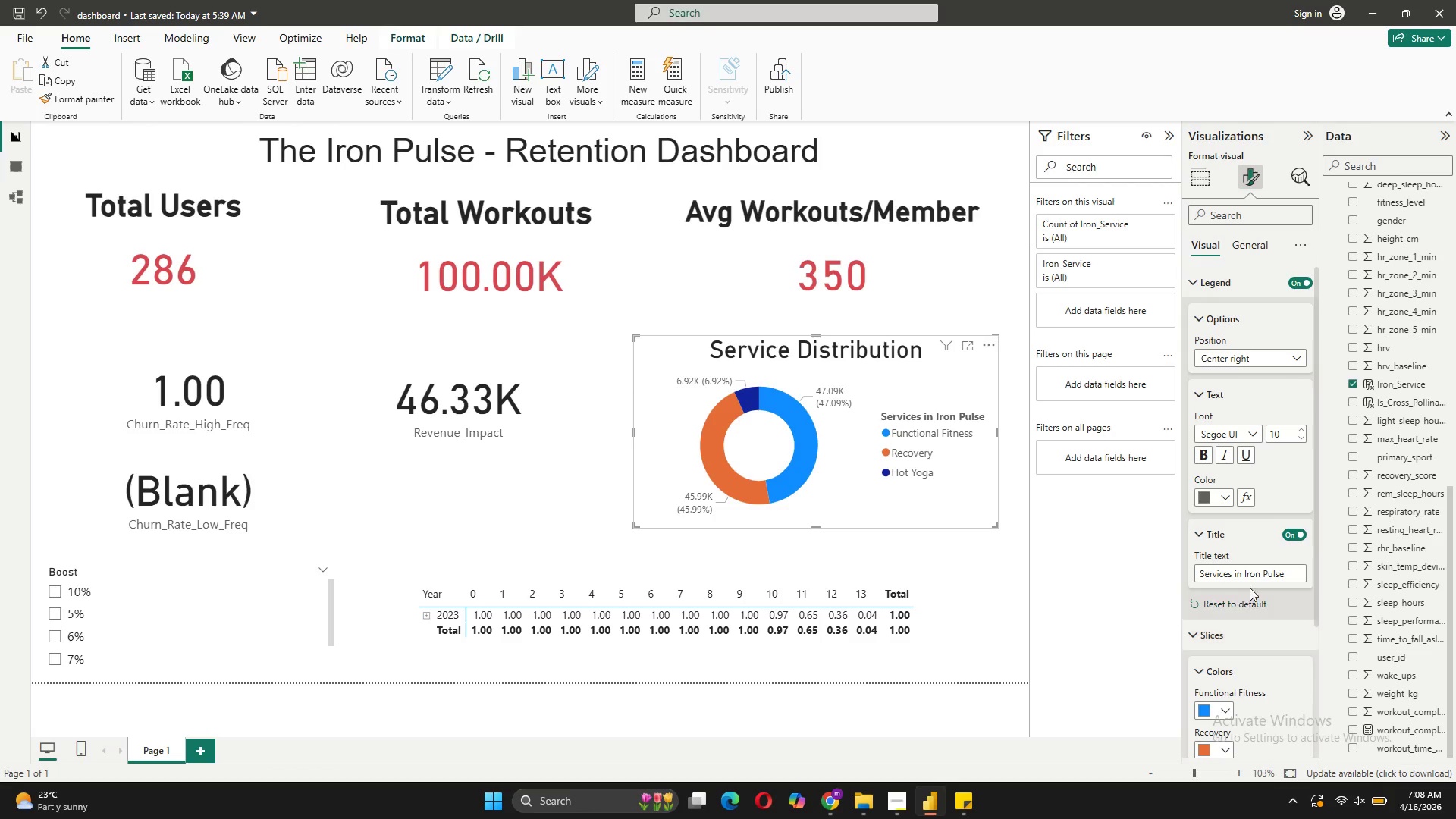 
scroll: coordinate [1250, 588], scroll_direction: down, amount: 5.0
 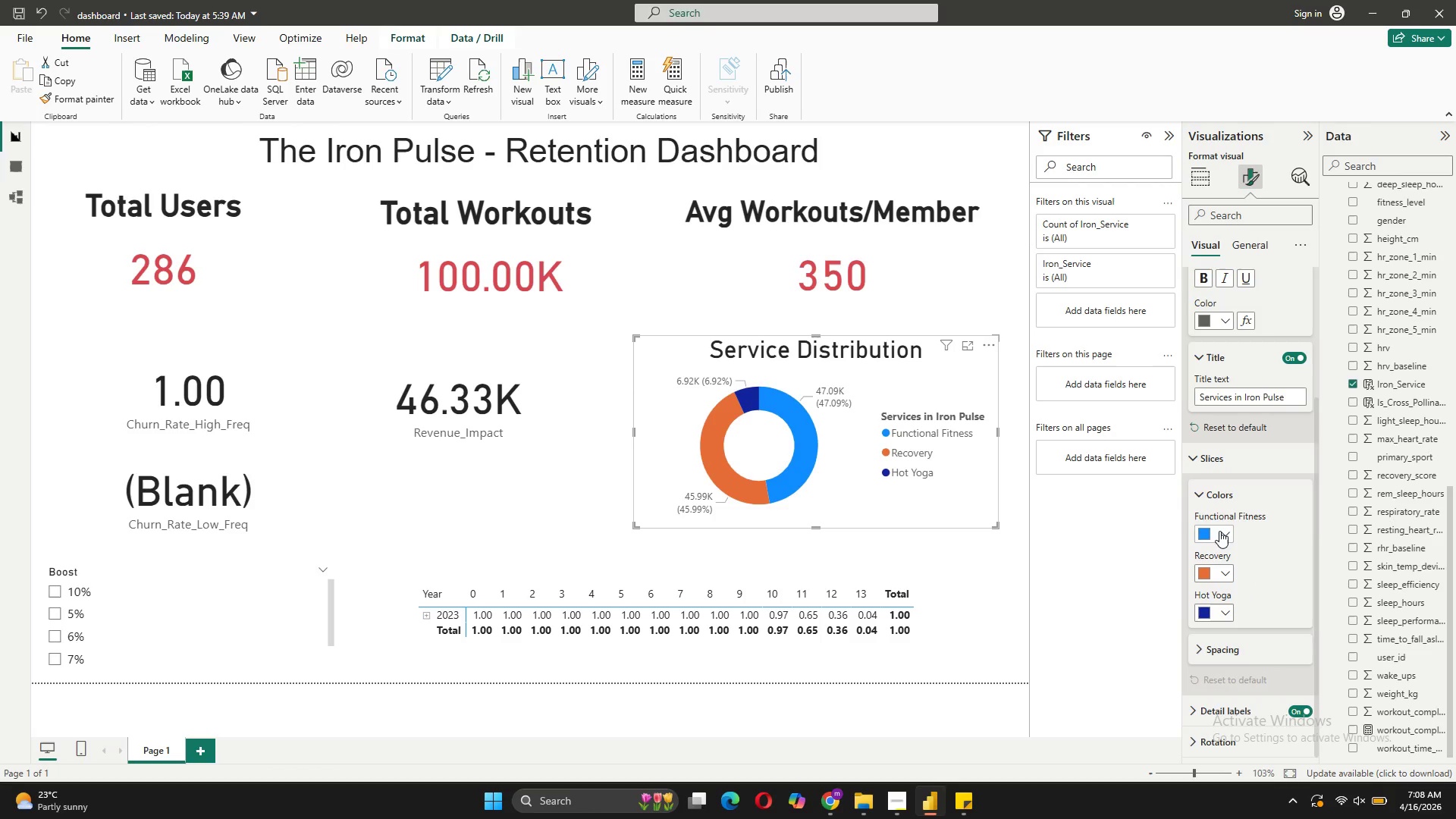 
left_click([1220, 530])
 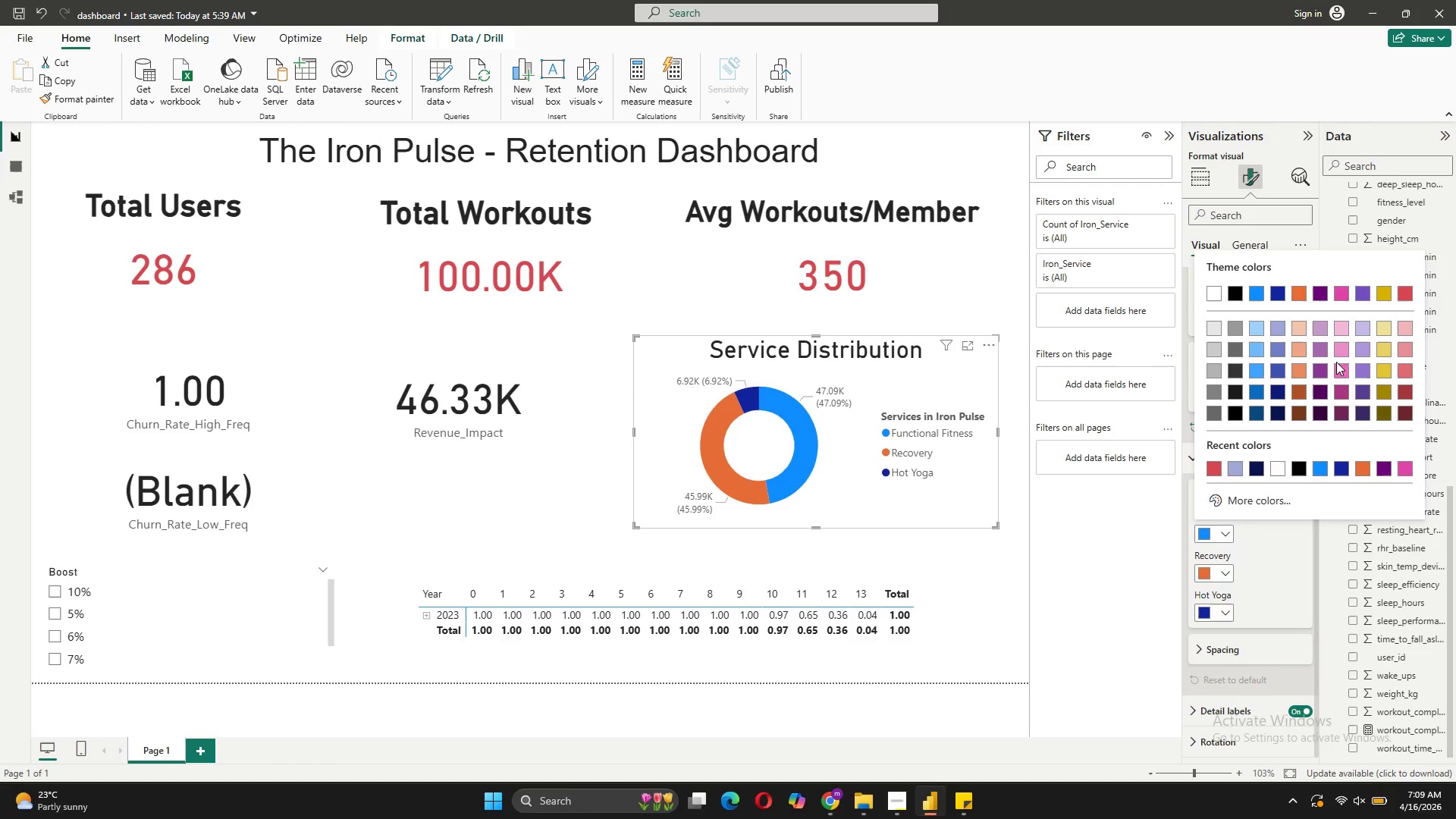 
wait(7.75)
 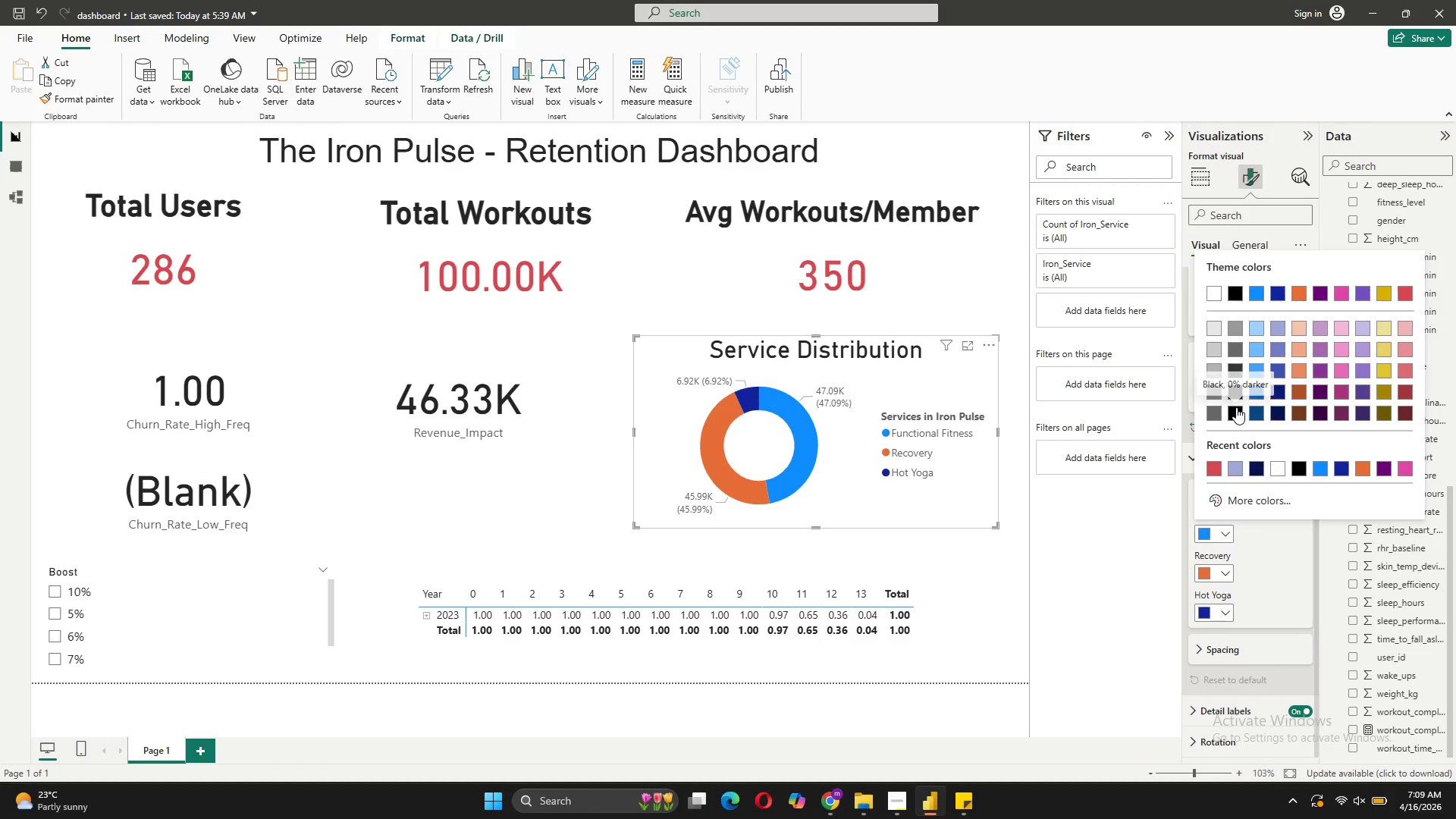 
left_click([1324, 370])
 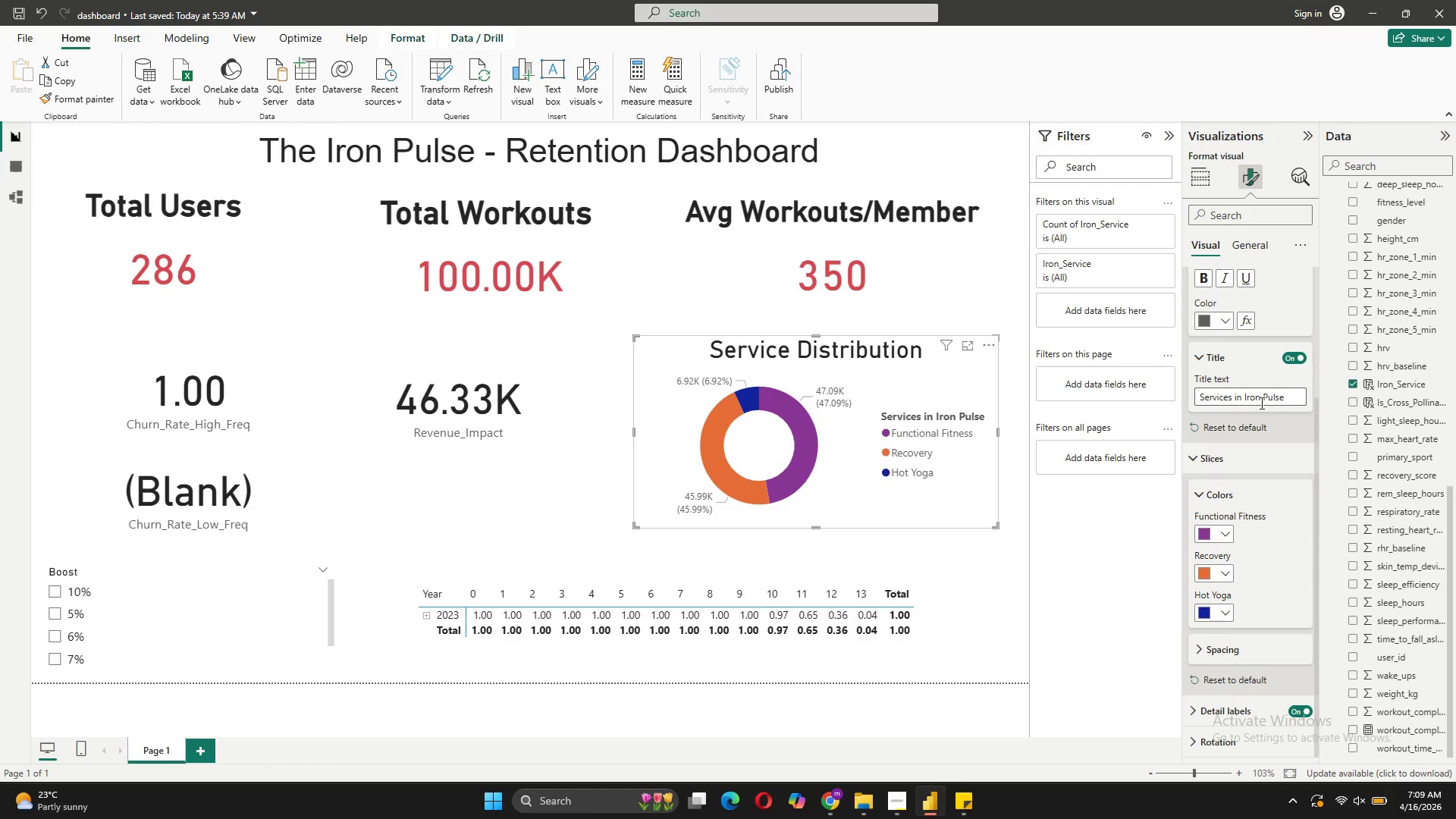 
left_click([1231, 568])
 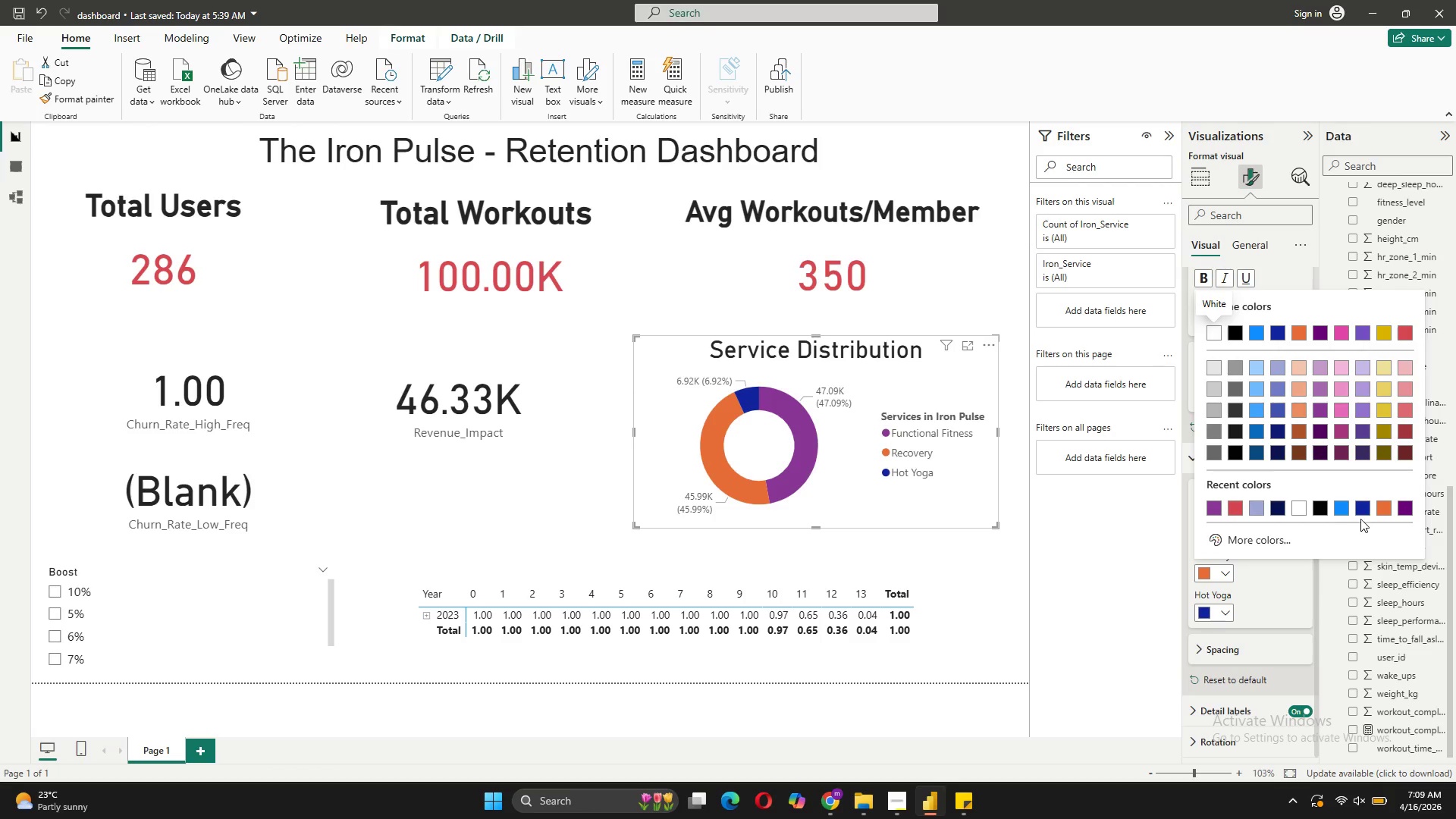 
left_click([1362, 513])
 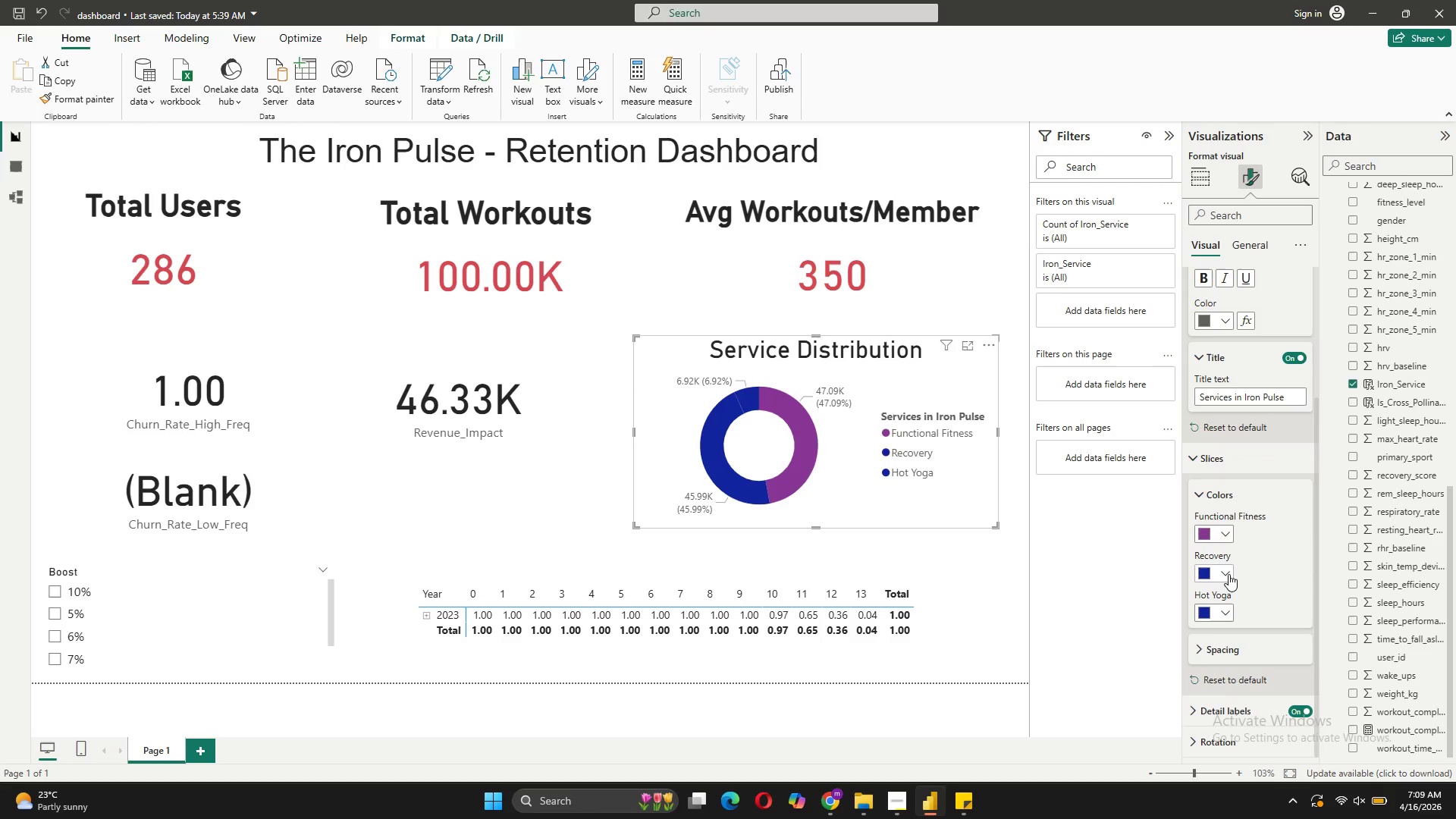 
left_click([1228, 574])
 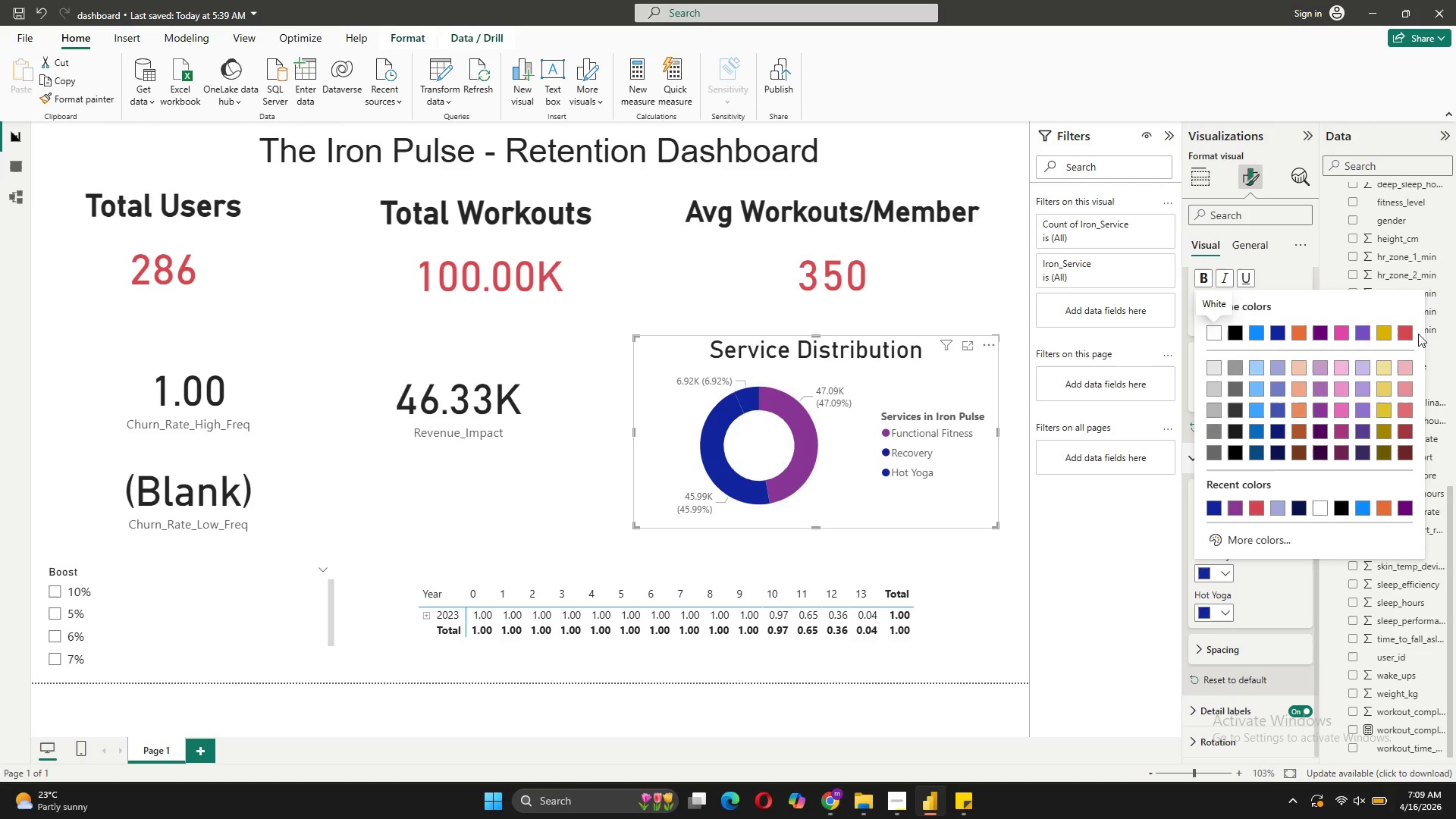 
left_click([1404, 333])
 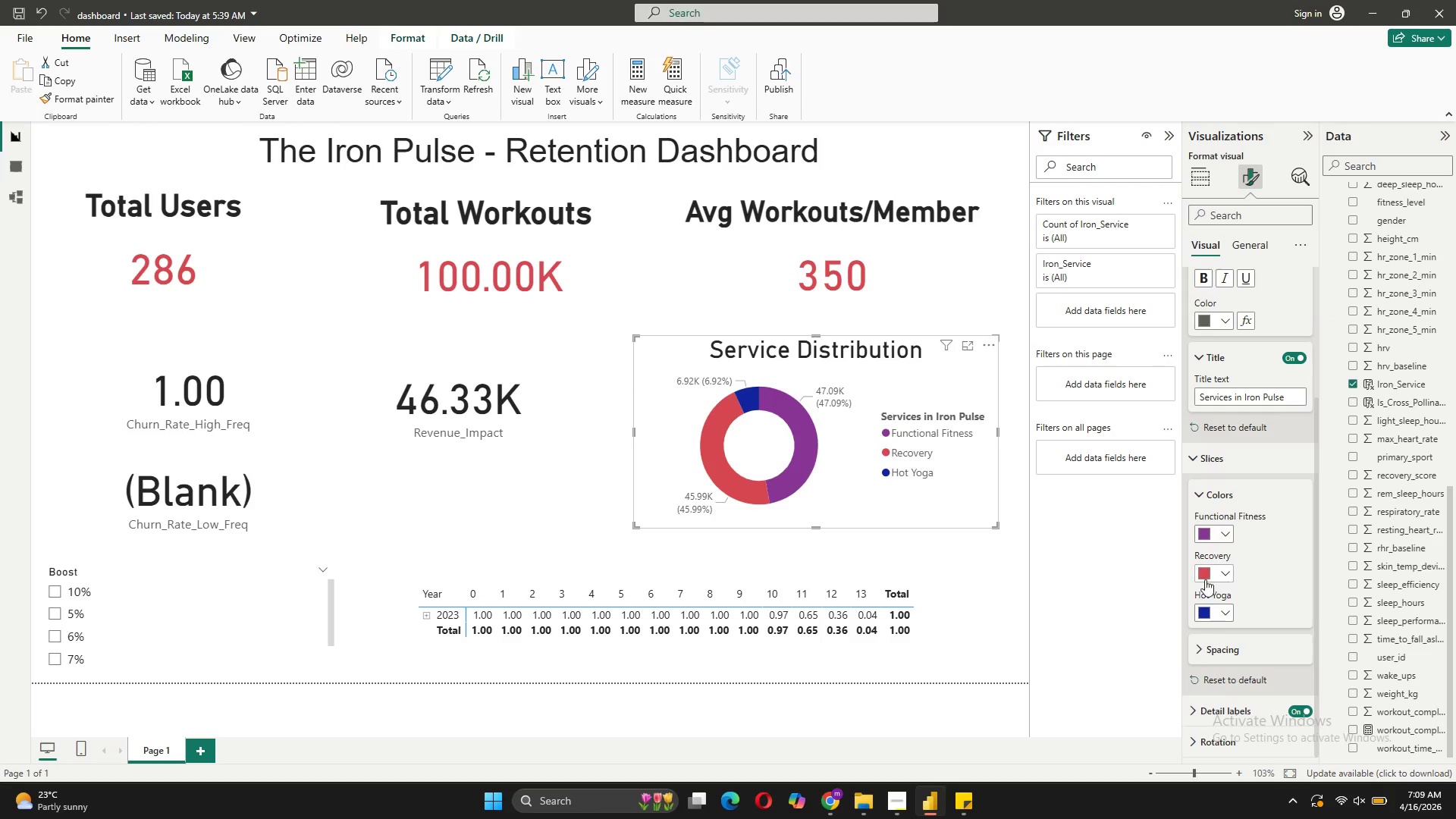 
left_click([1226, 573])
 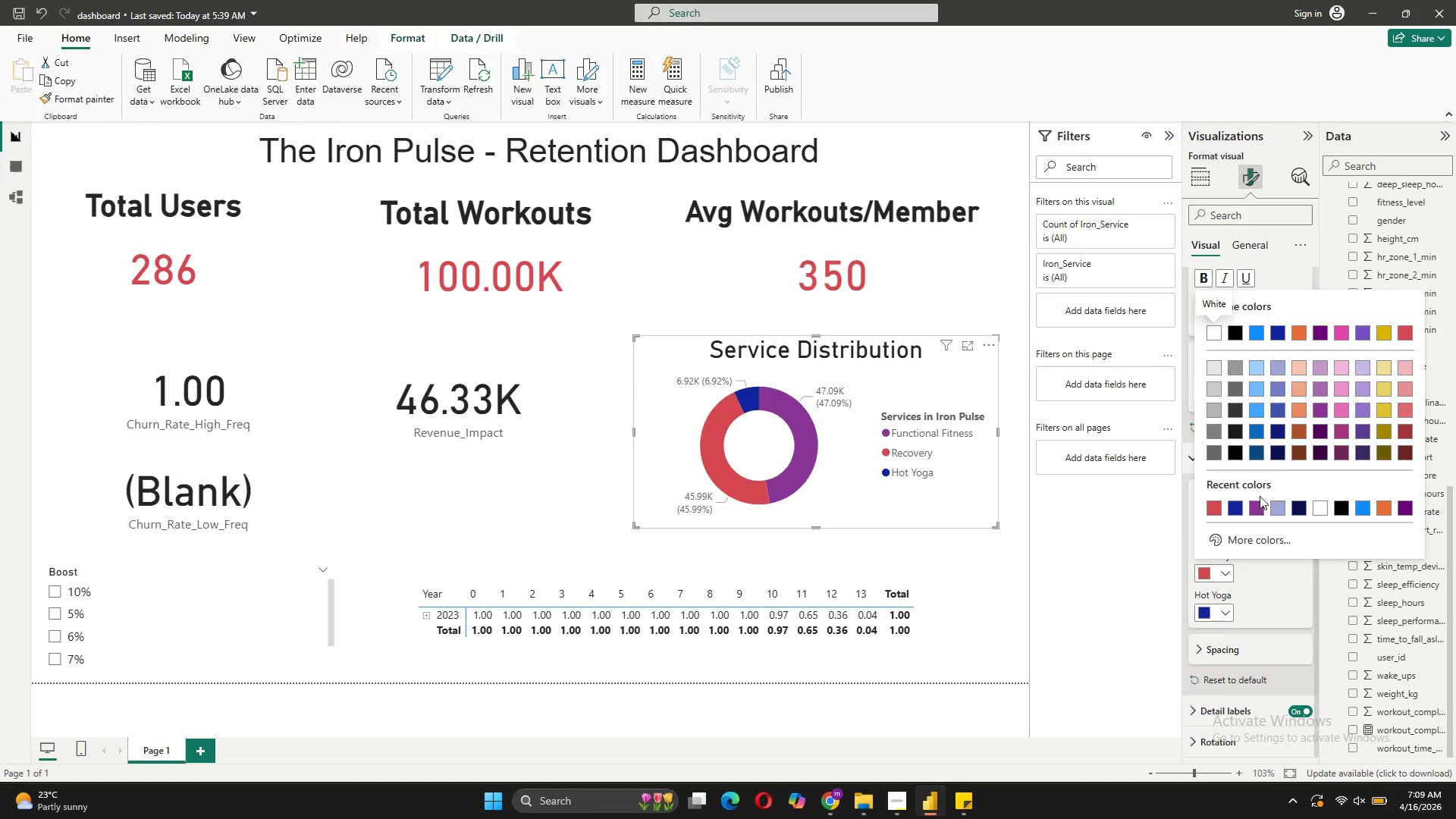 
left_click([1238, 509])
 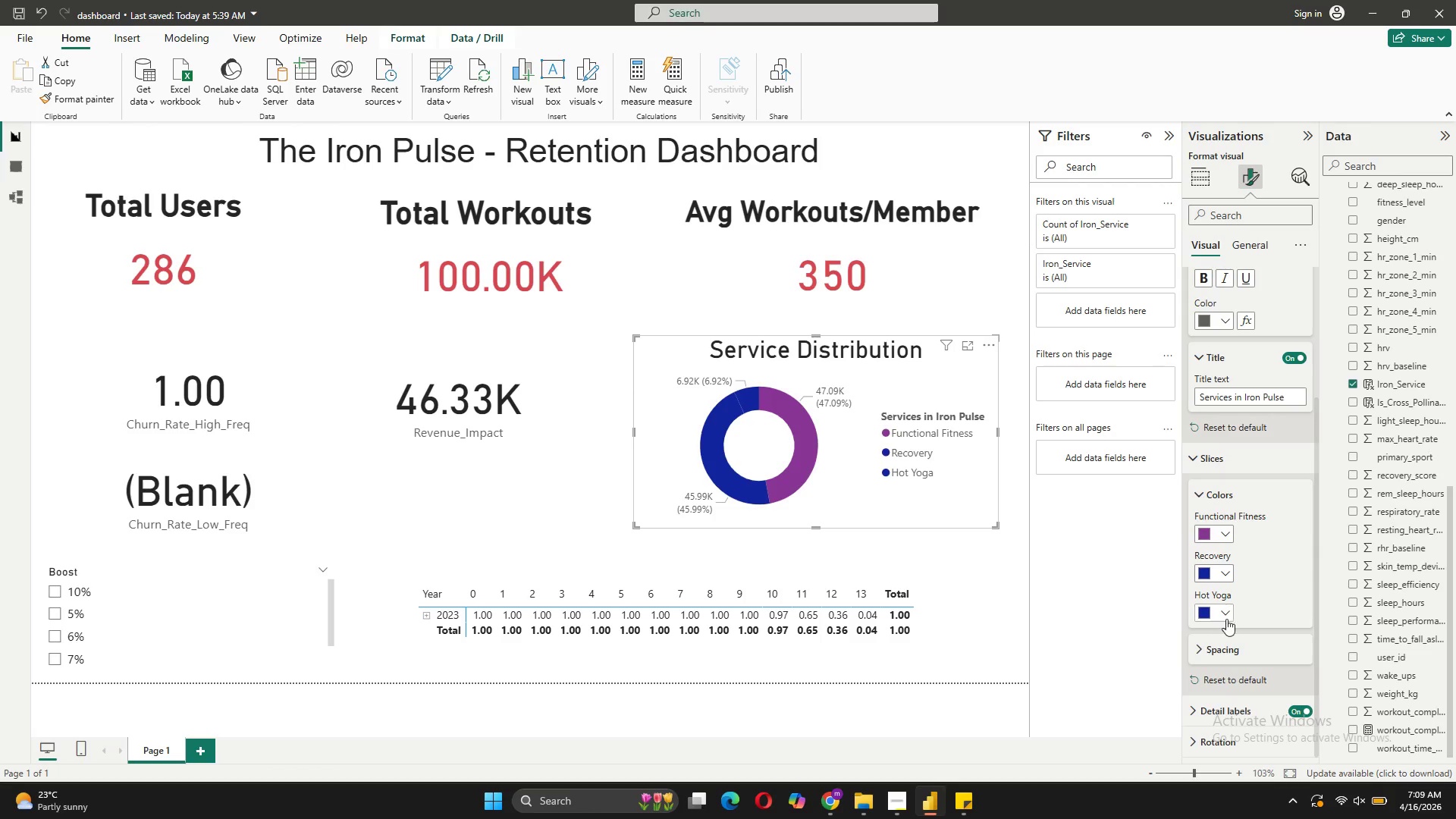 
left_click([1226, 620])
 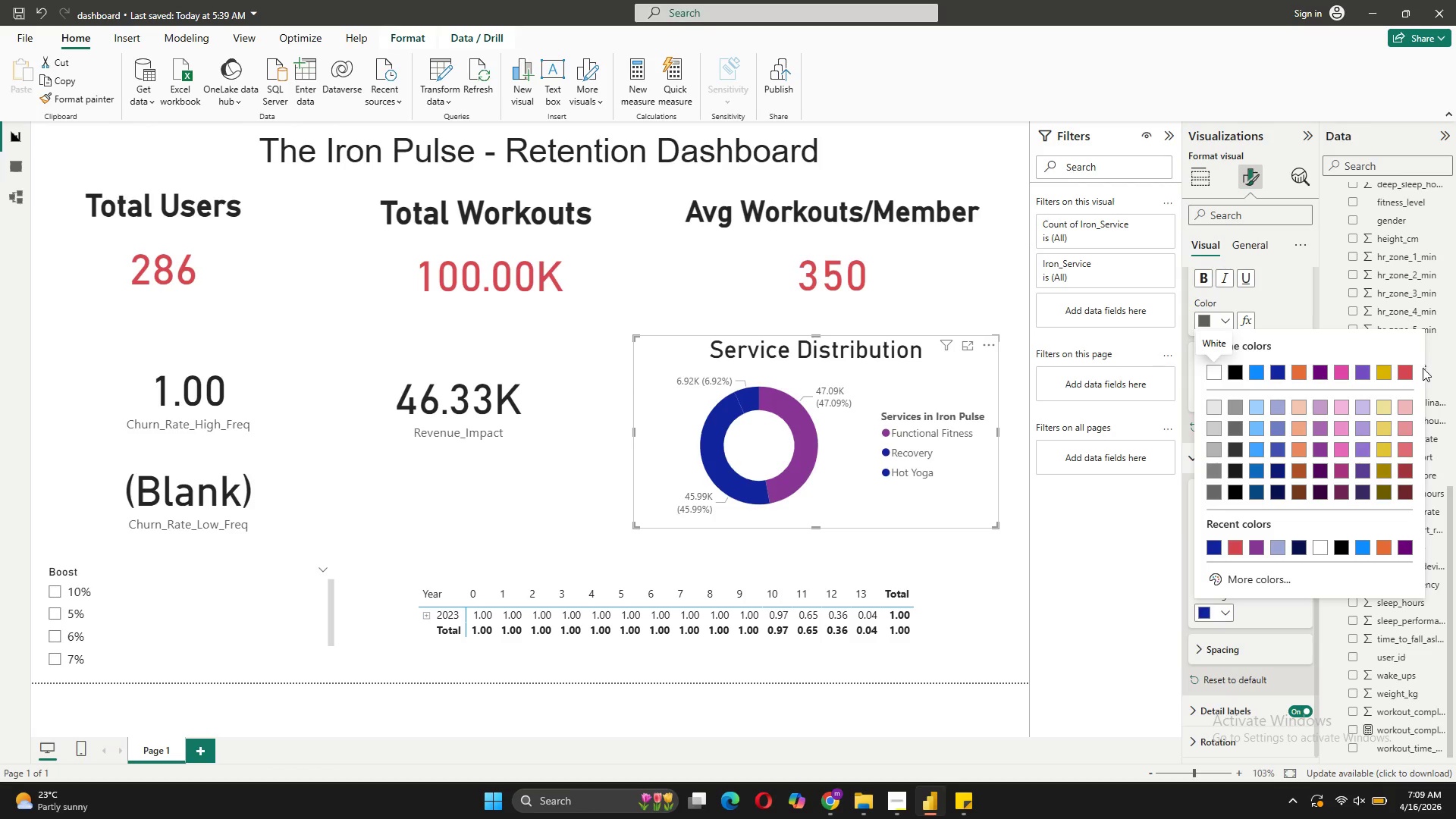 
left_click([1408, 372])
 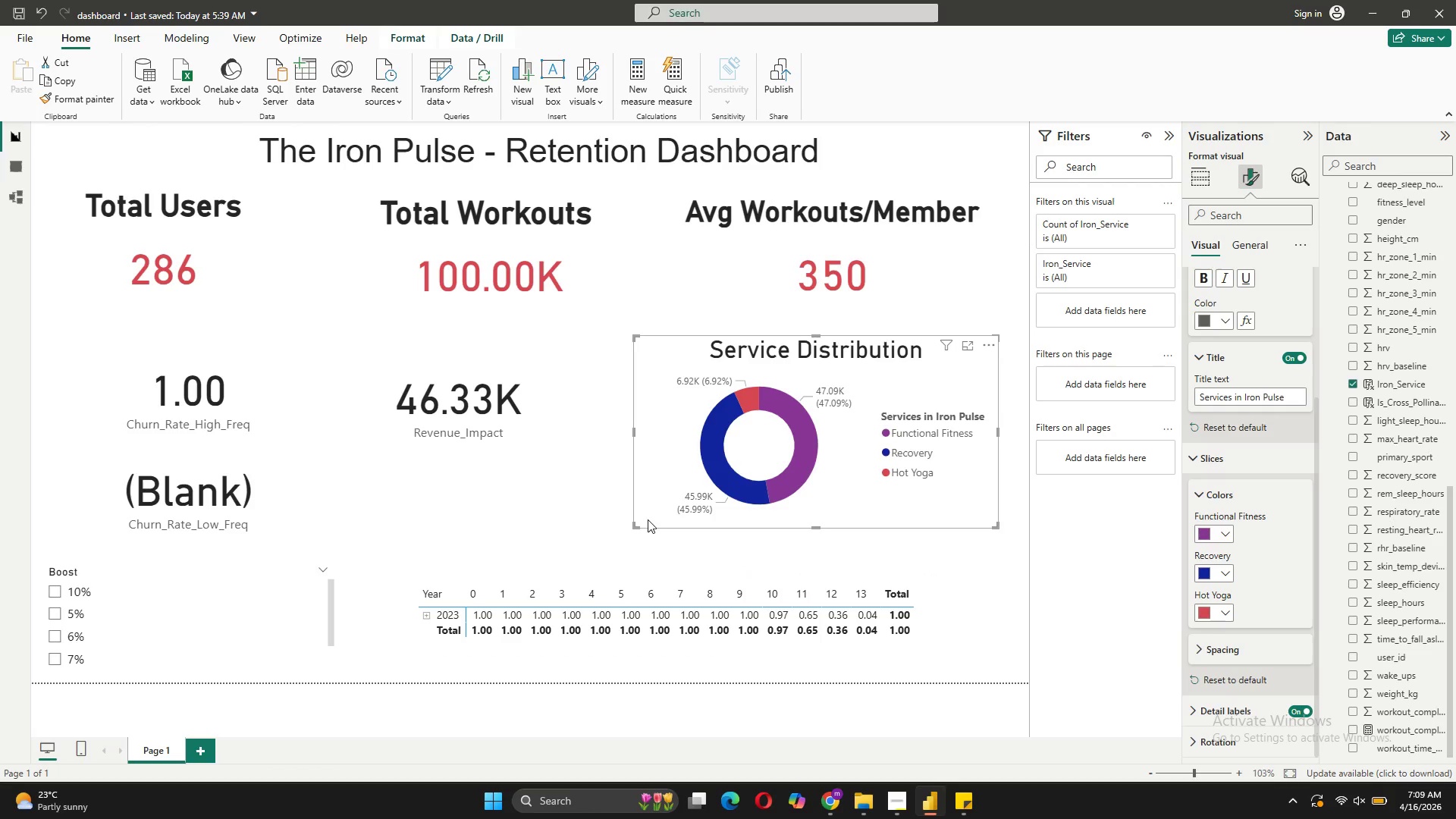 
wait(7.95)
 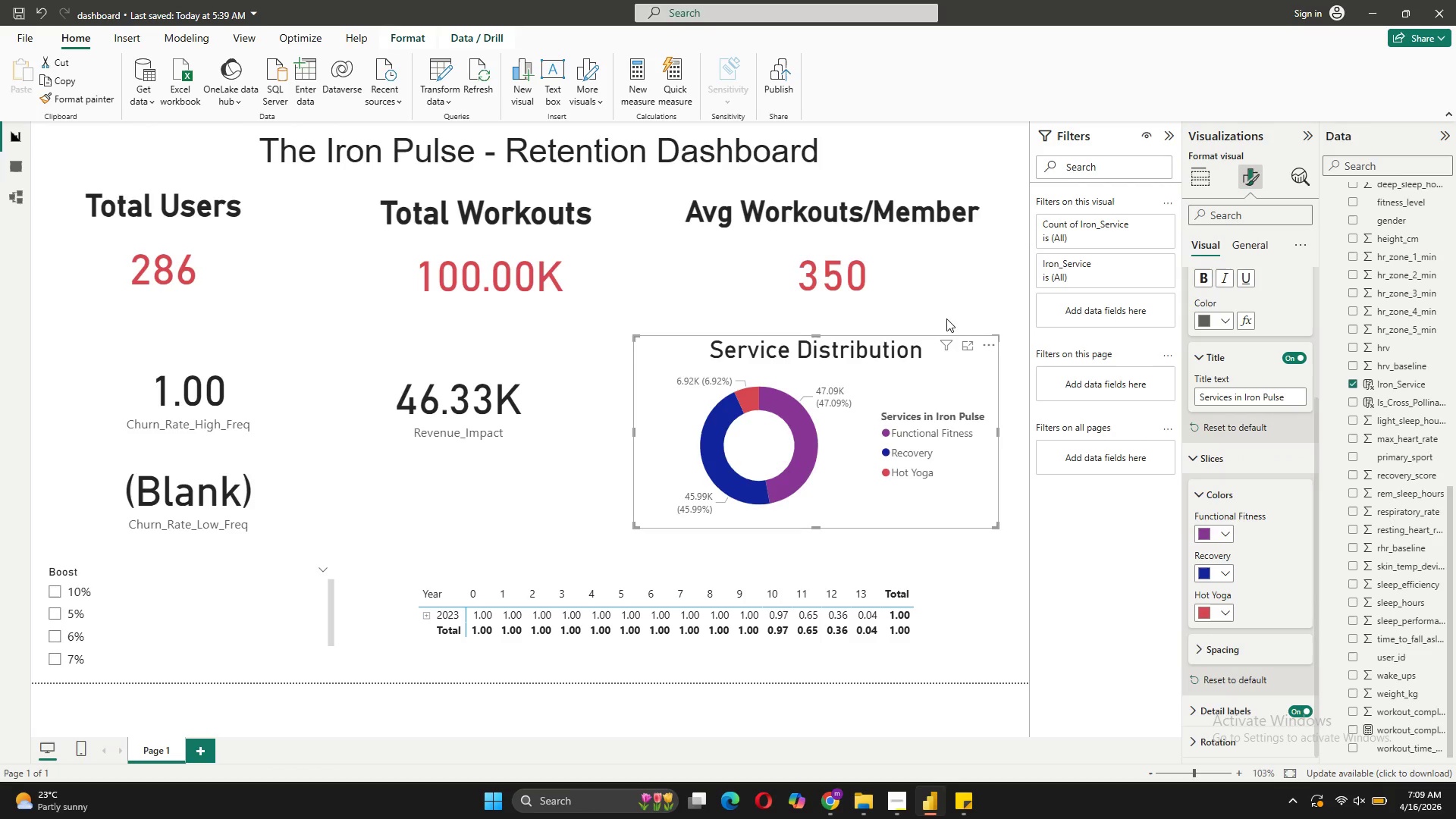 
left_click([645, 539])
 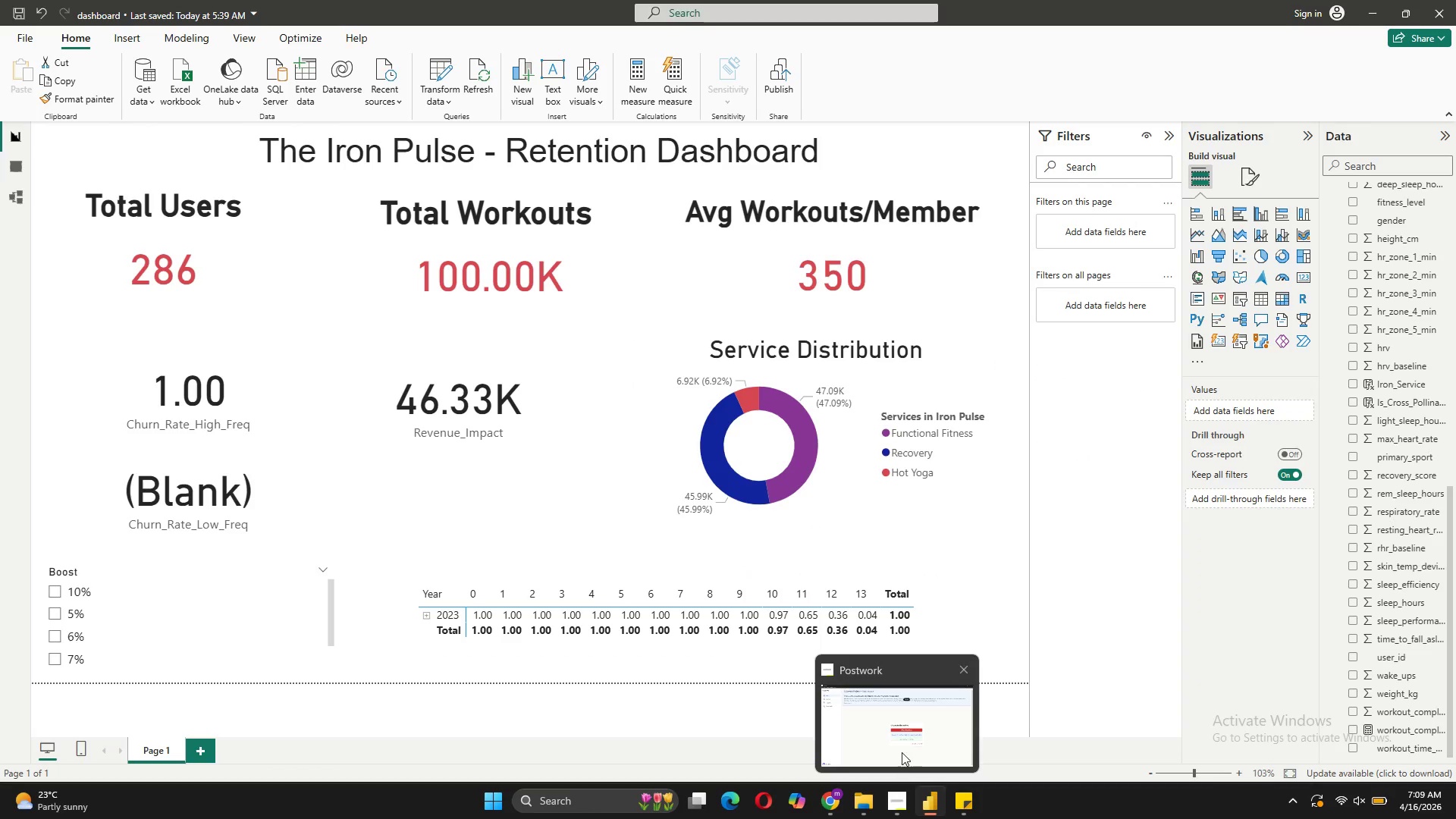 
left_click([902, 743])